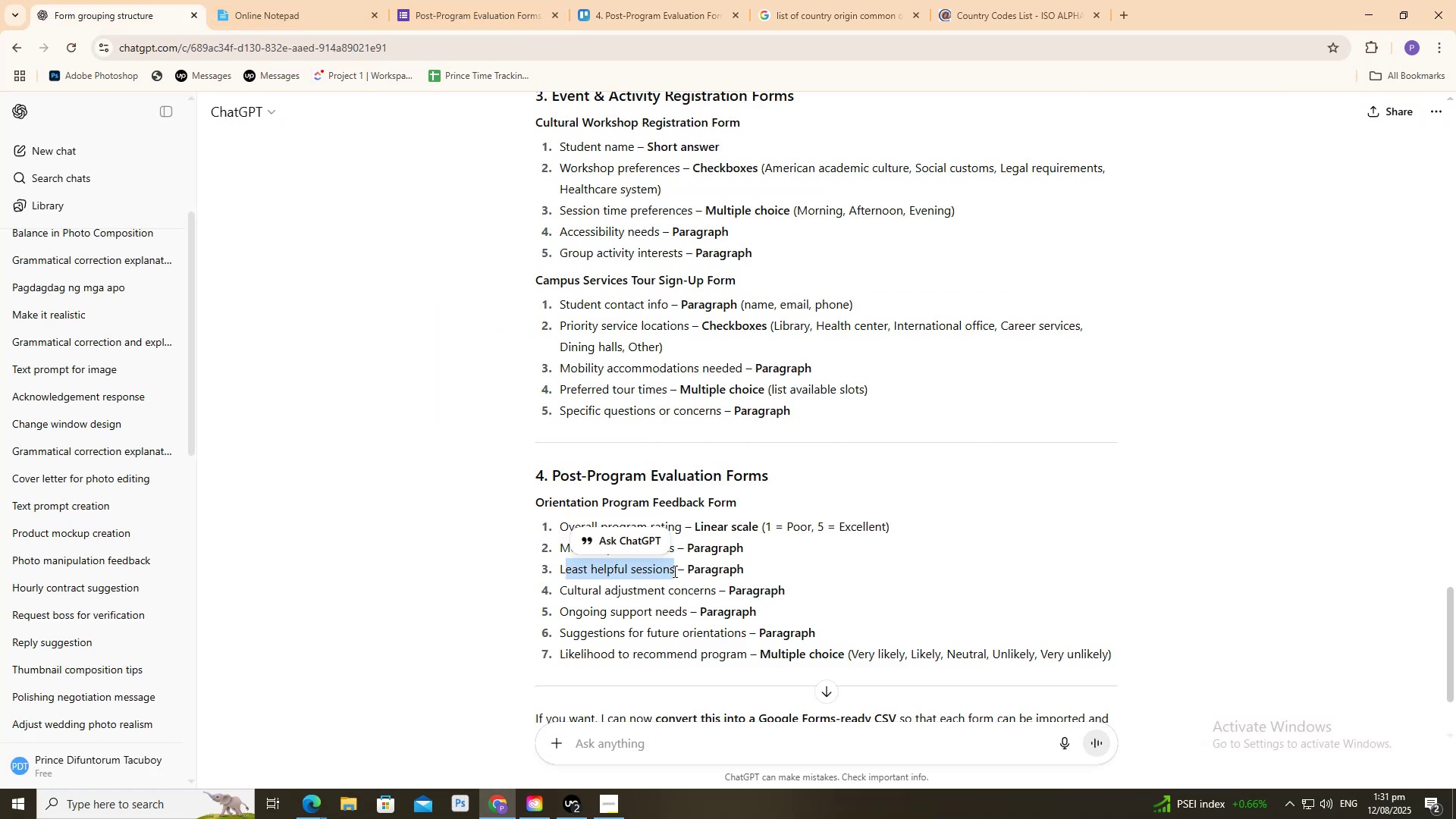 
key(Control+C)
 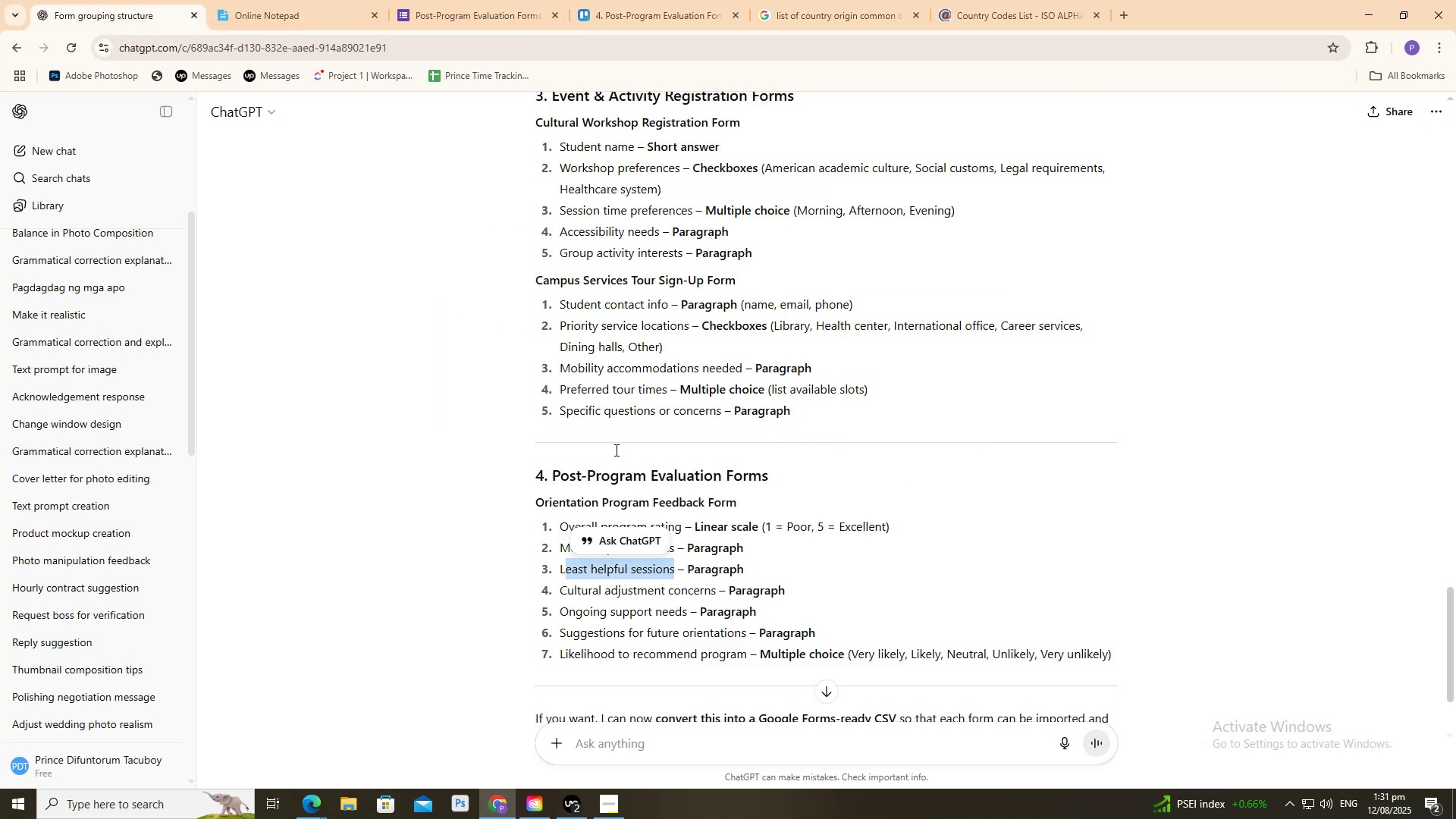 
key(Control+C)
 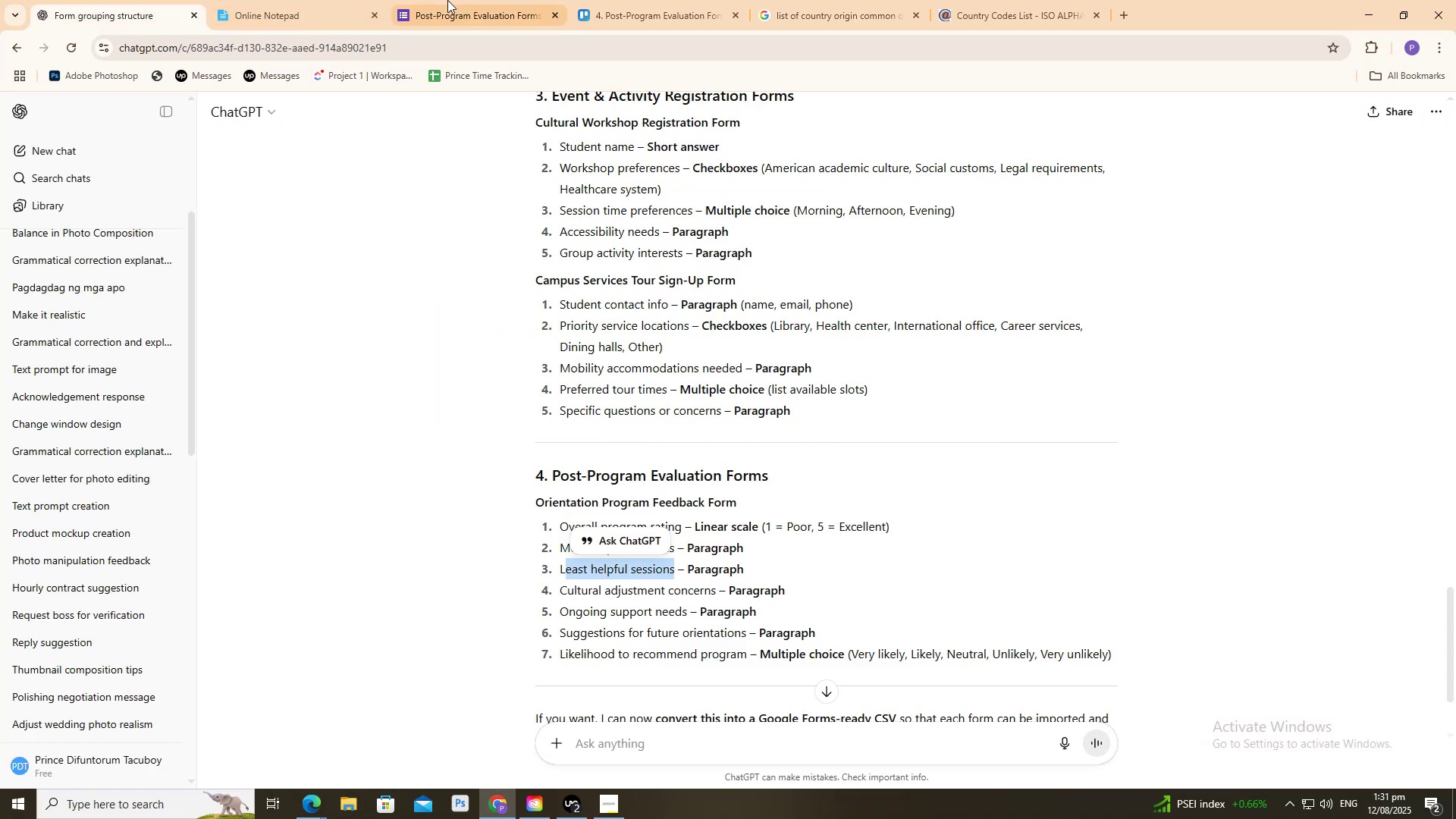 
left_click([447, 0])
 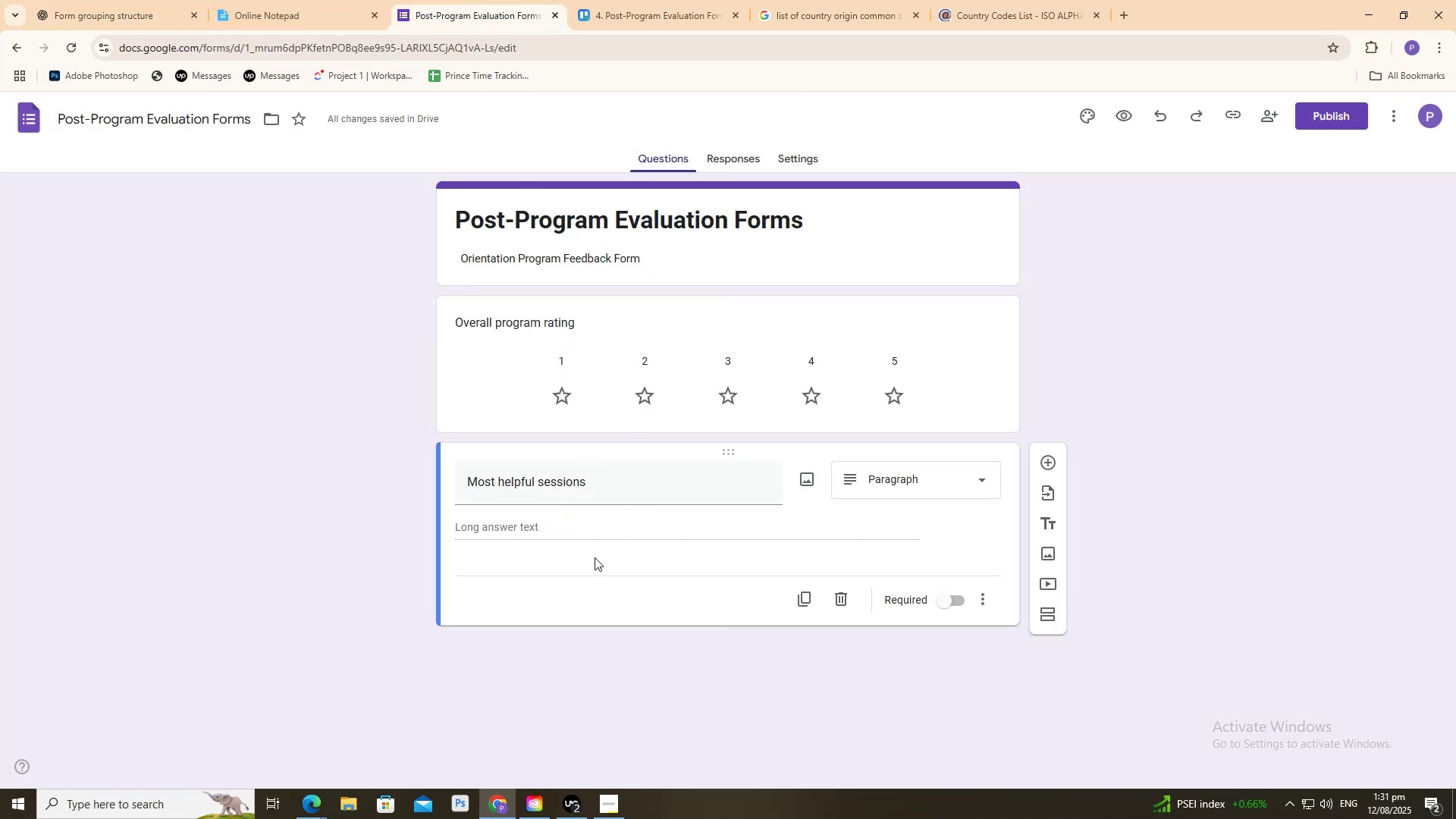 
left_click_drag(start_coordinate=[607, 610], to_coordinate=[611, 605])
 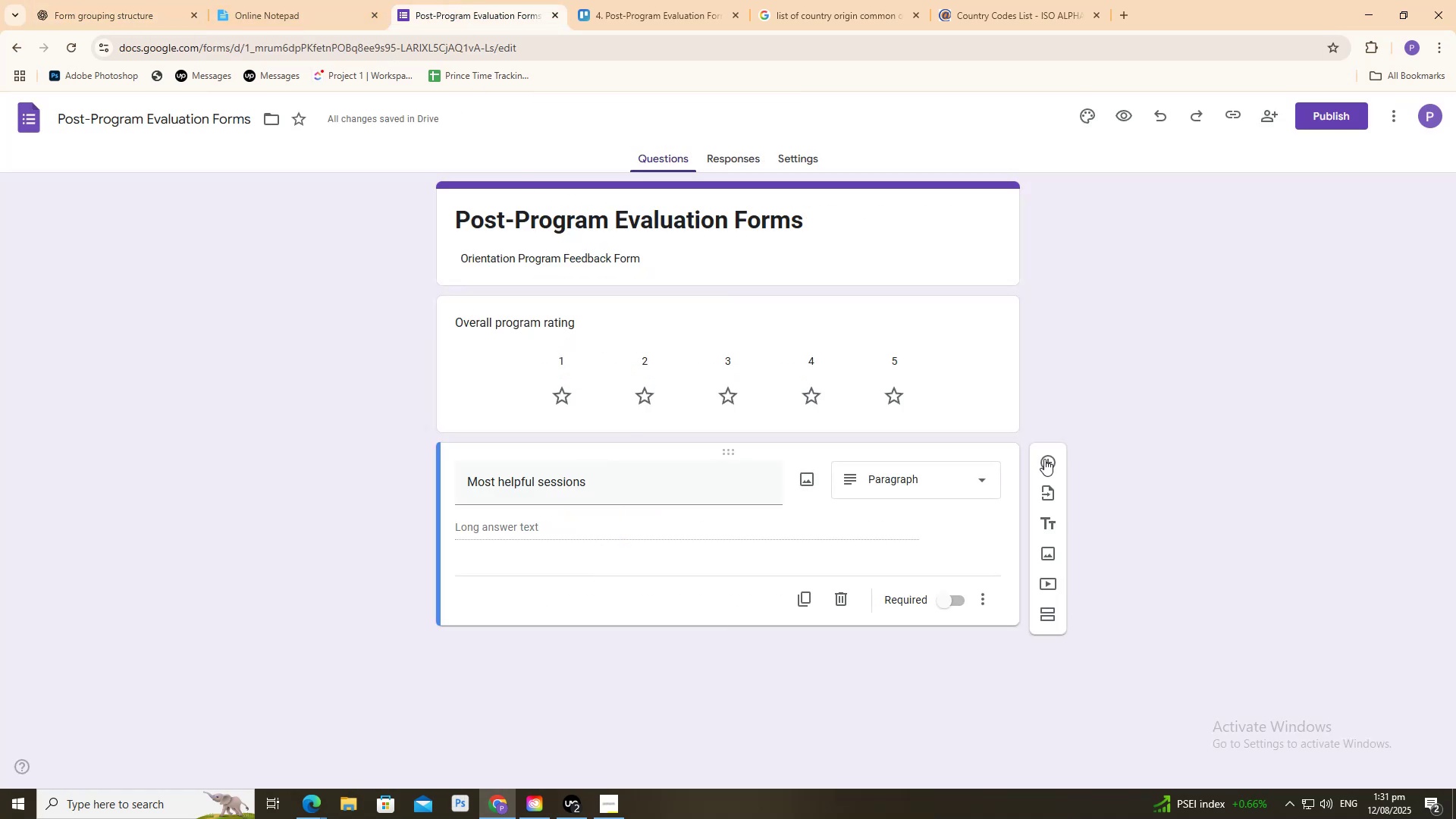 
double_click([1047, 460])
 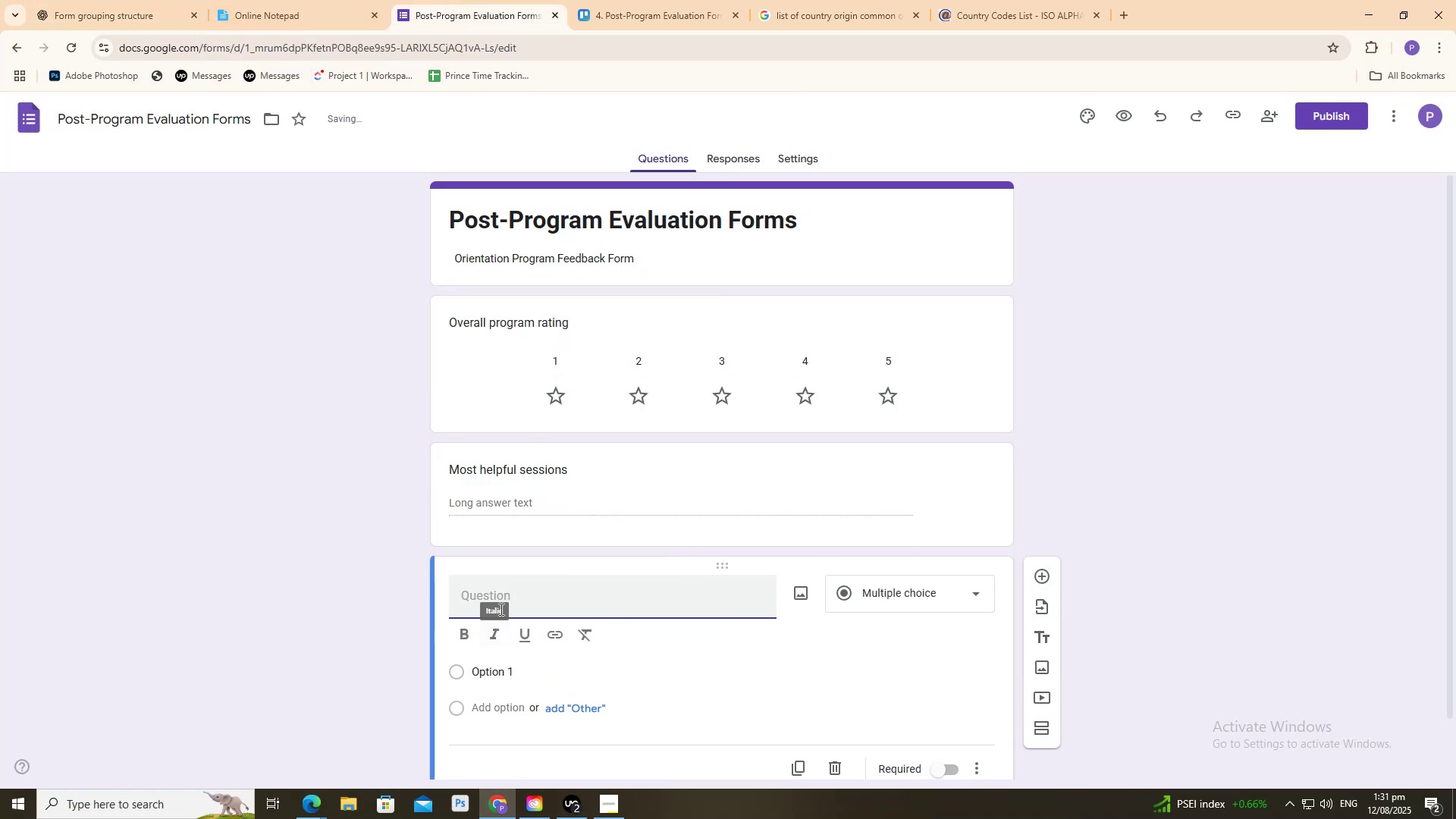 
key(Control+V)
 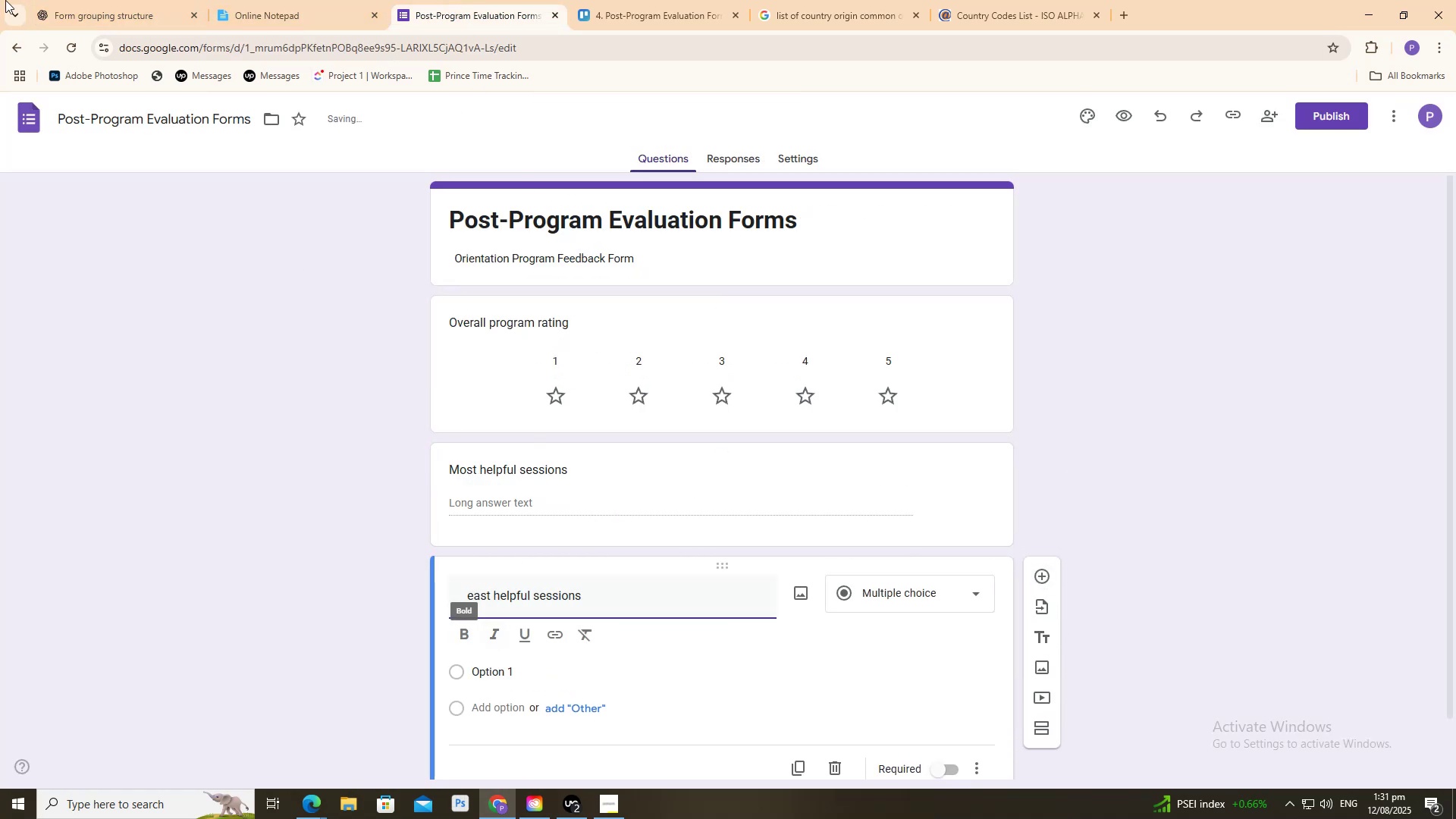 
left_click([79, 0])
 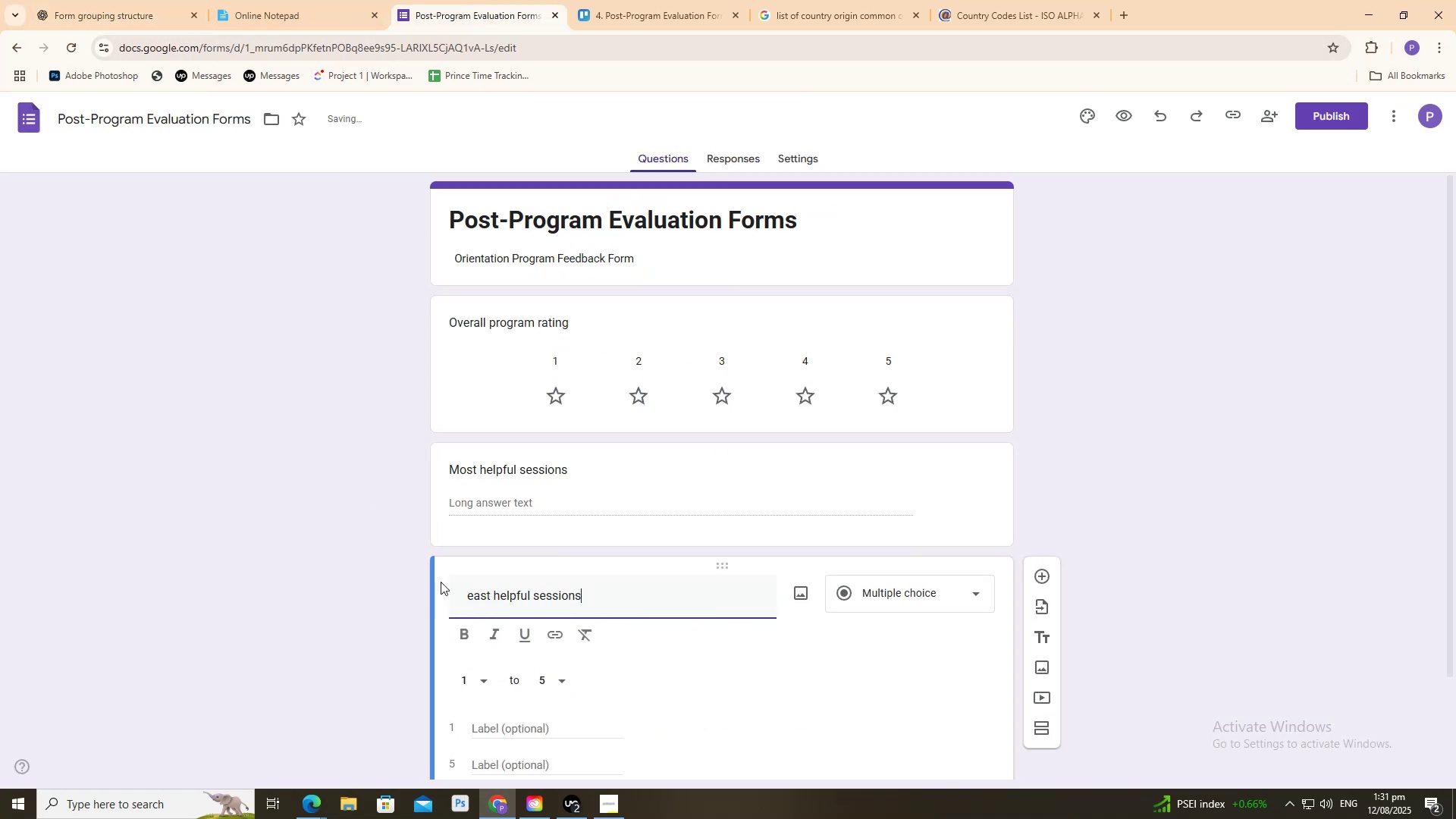 
left_click_drag(start_coordinate=[469, 585], to_coordinate=[241, 576])
 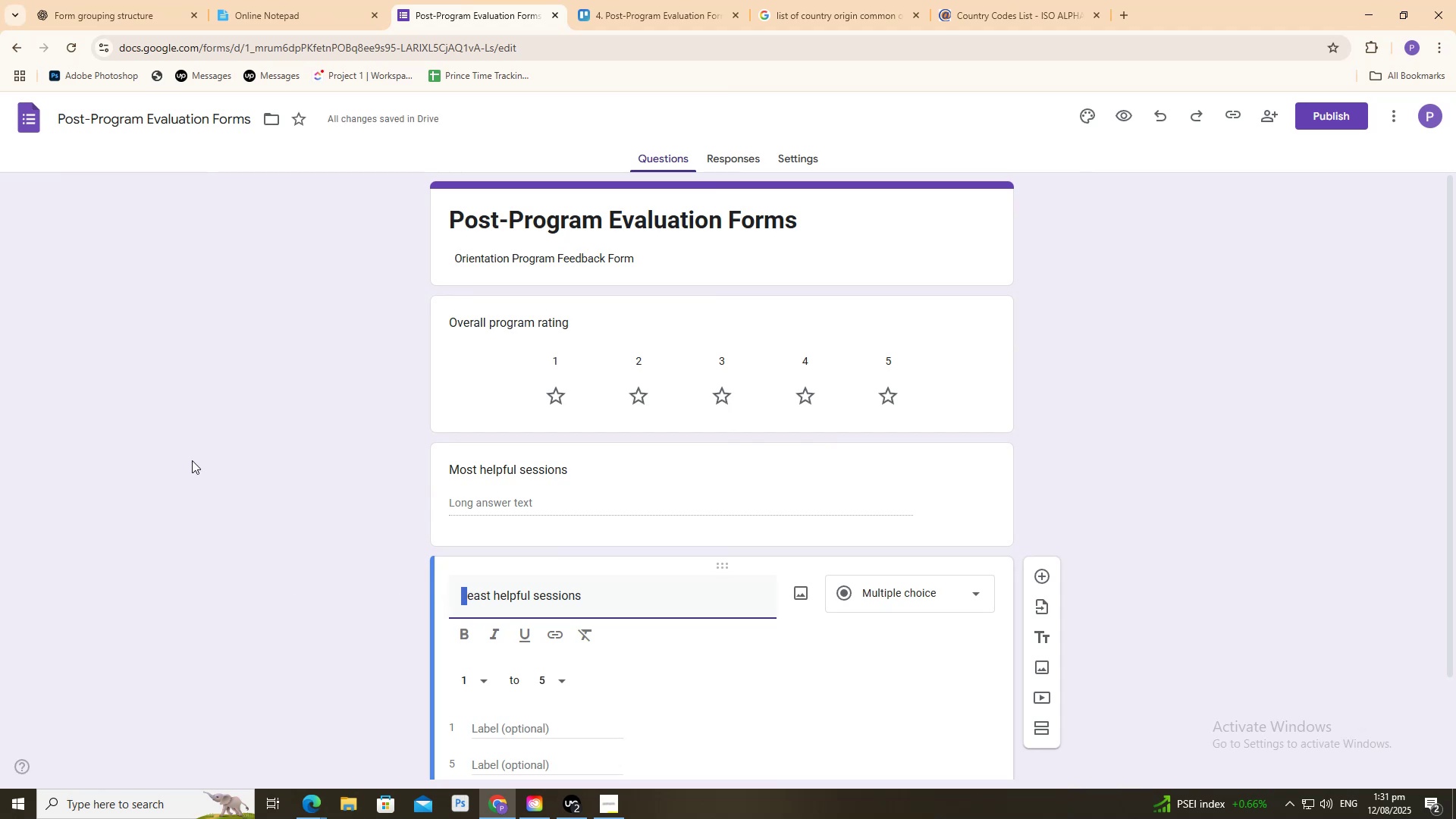 
key(Shift+L)
 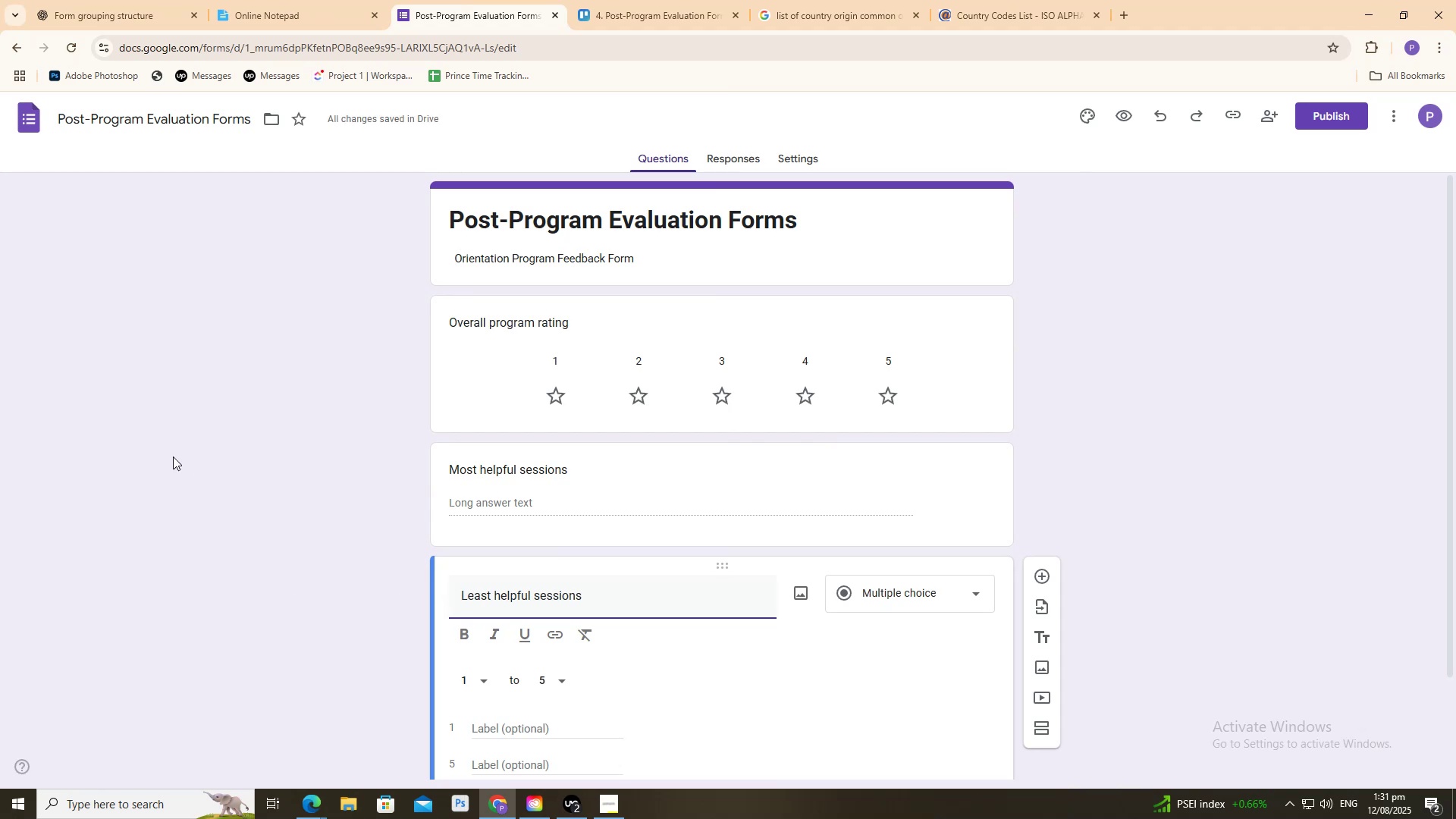 
scroll: coordinate [171, 509], scroll_direction: down, amount: 3.0
 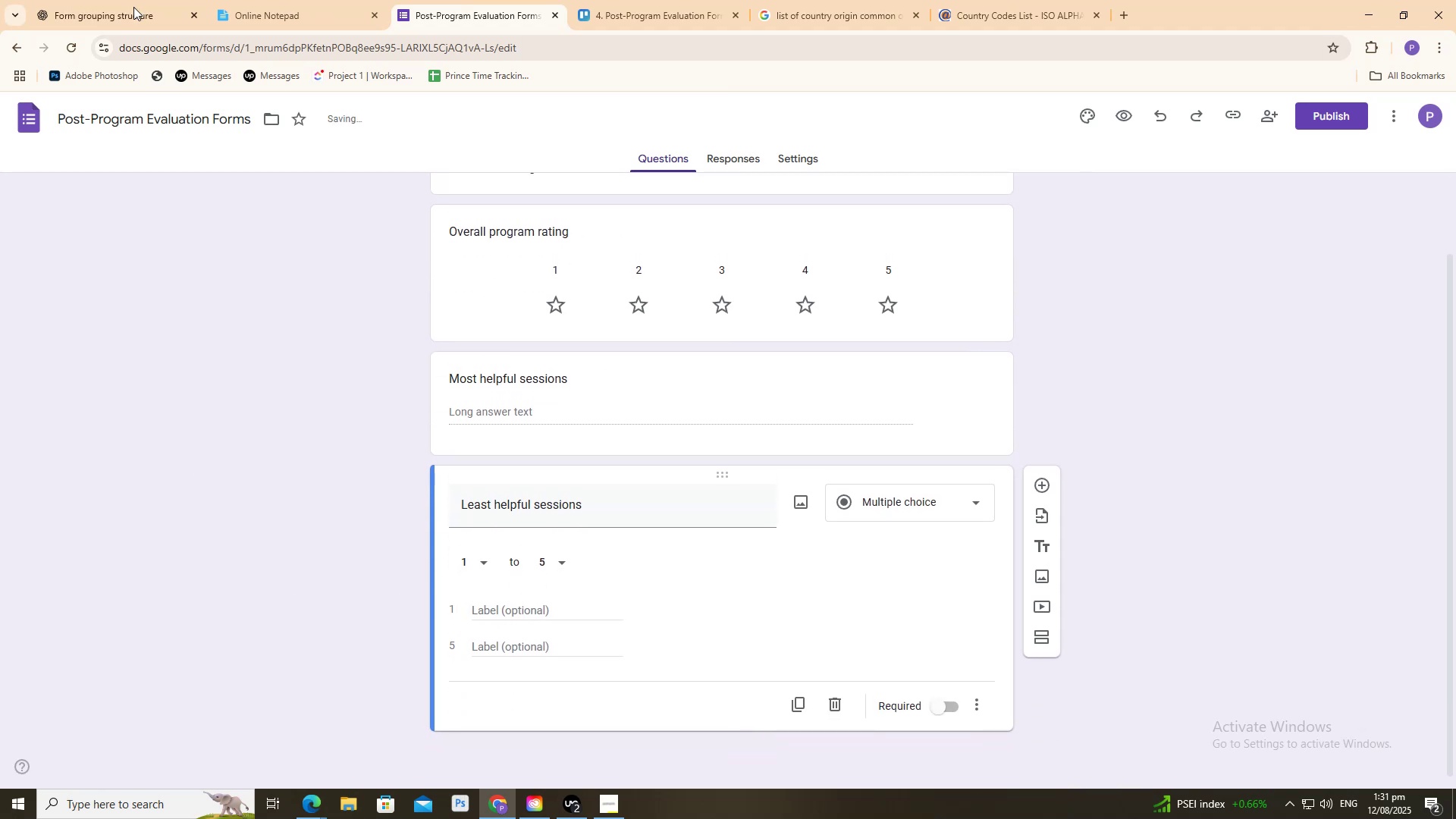 
double_click([136, 0])
 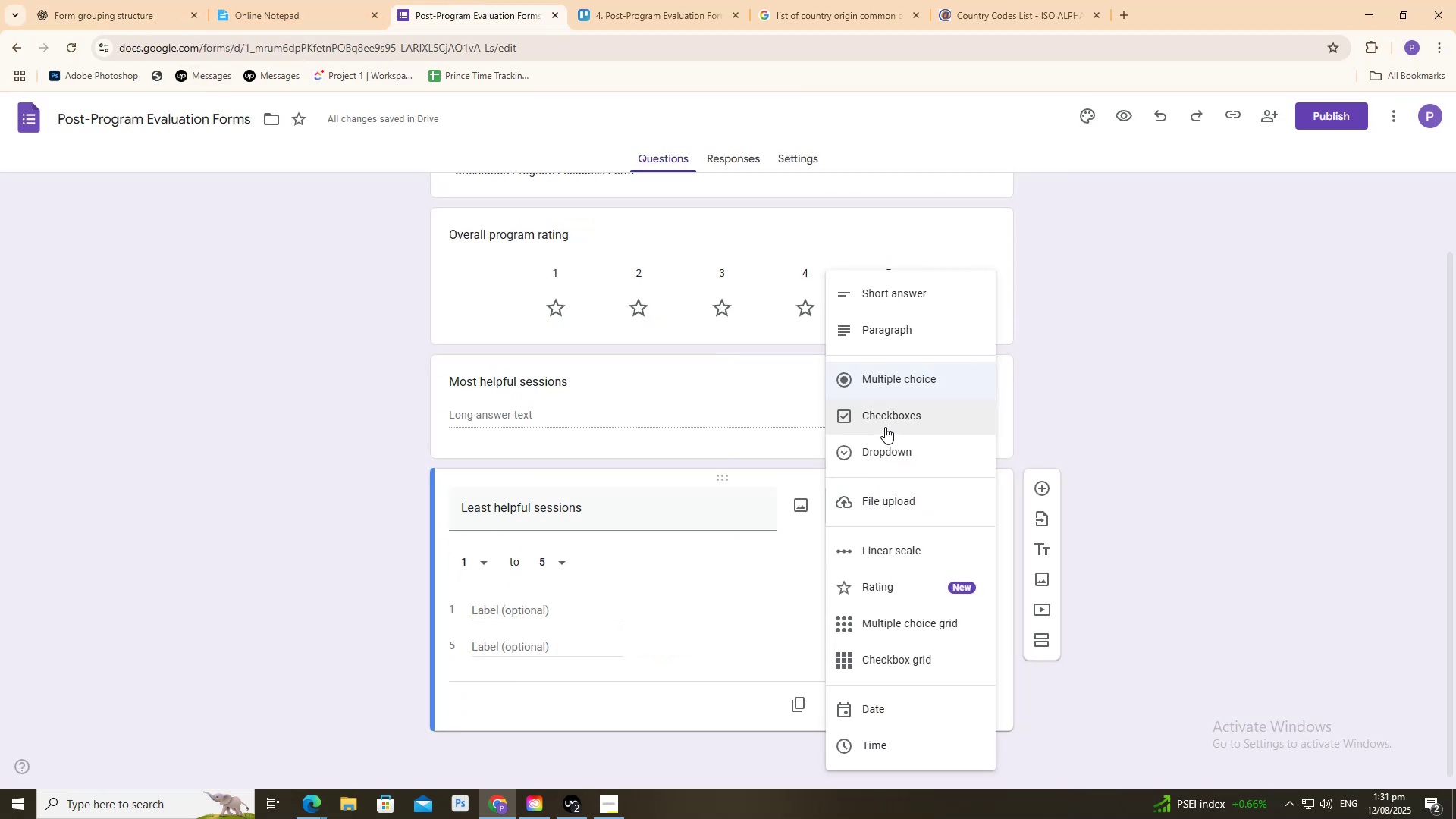 
left_click([876, 340])
 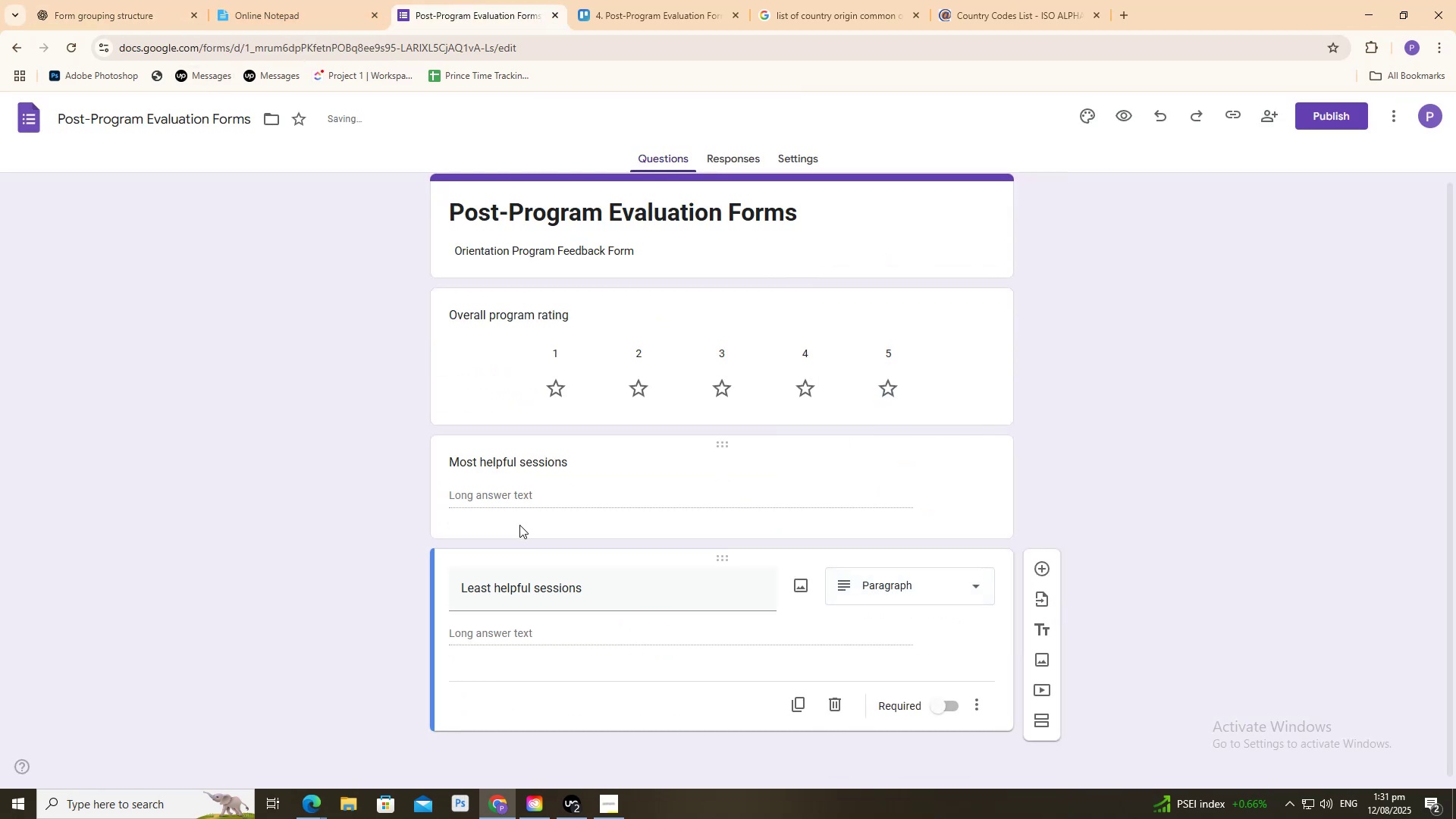 
scroll: coordinate [494, 522], scroll_direction: down, amount: 3.0
 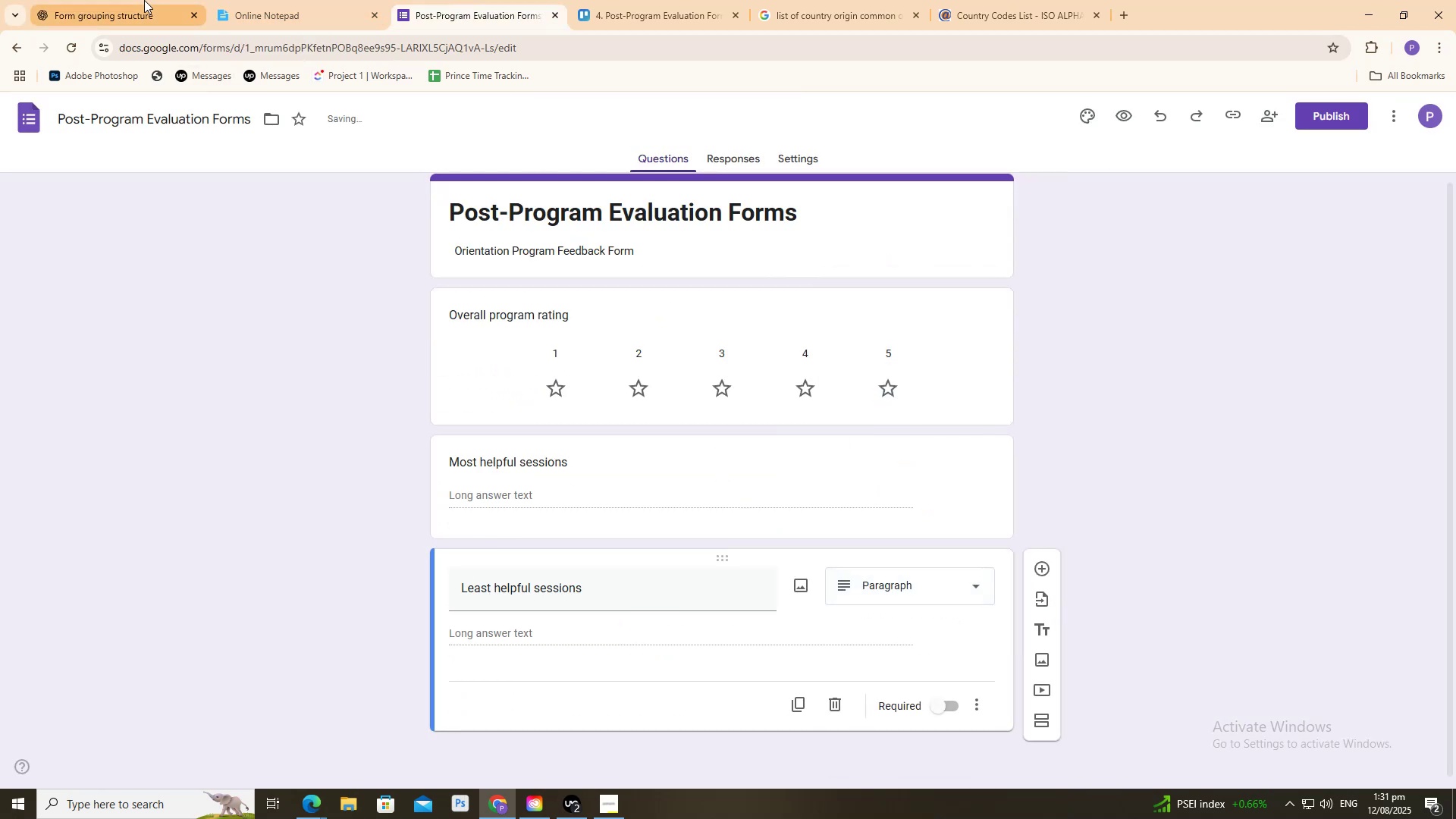 
left_click([136, 0])
 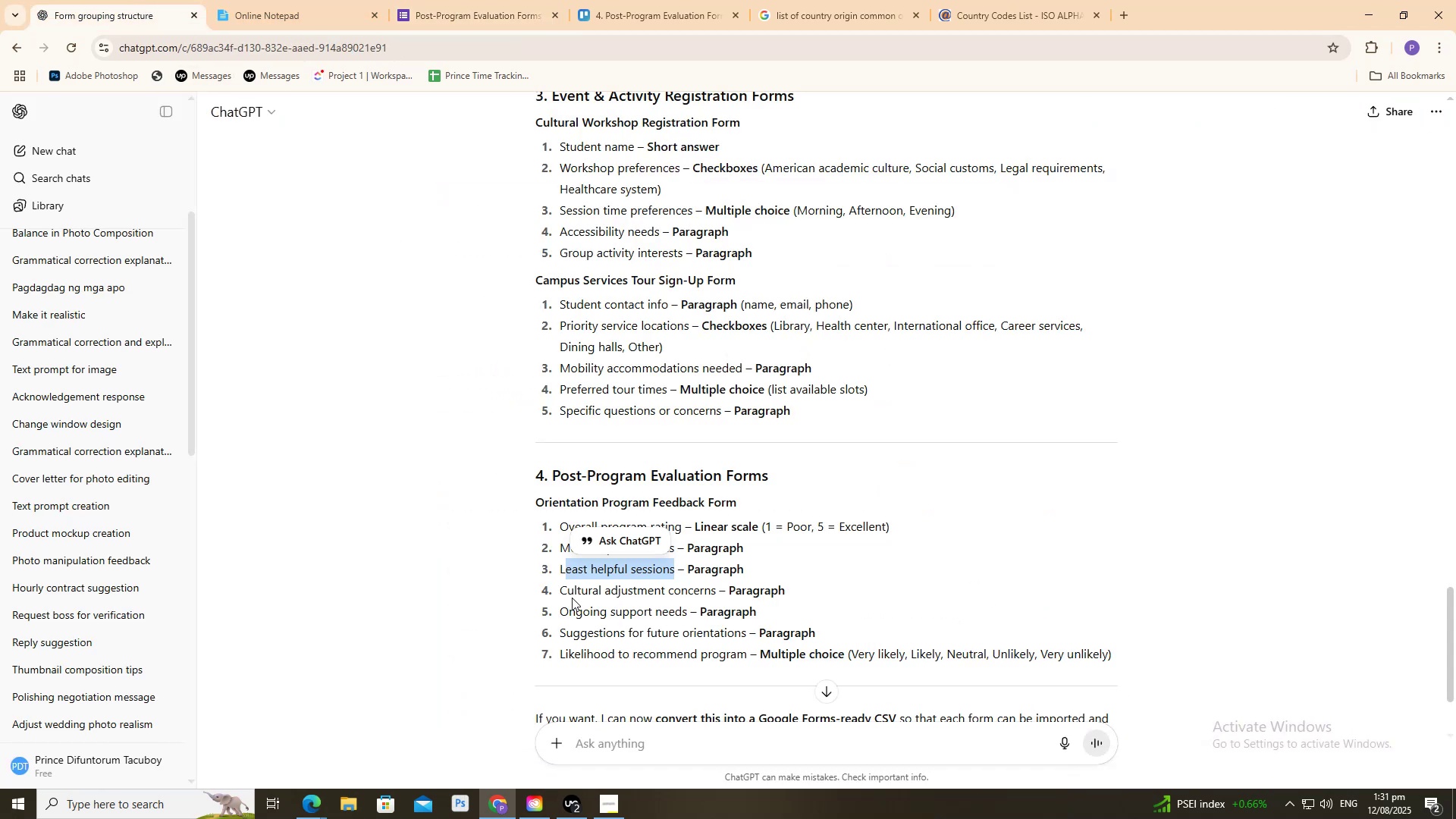 
left_click_drag(start_coordinate=[560, 596], to_coordinate=[715, 585])
 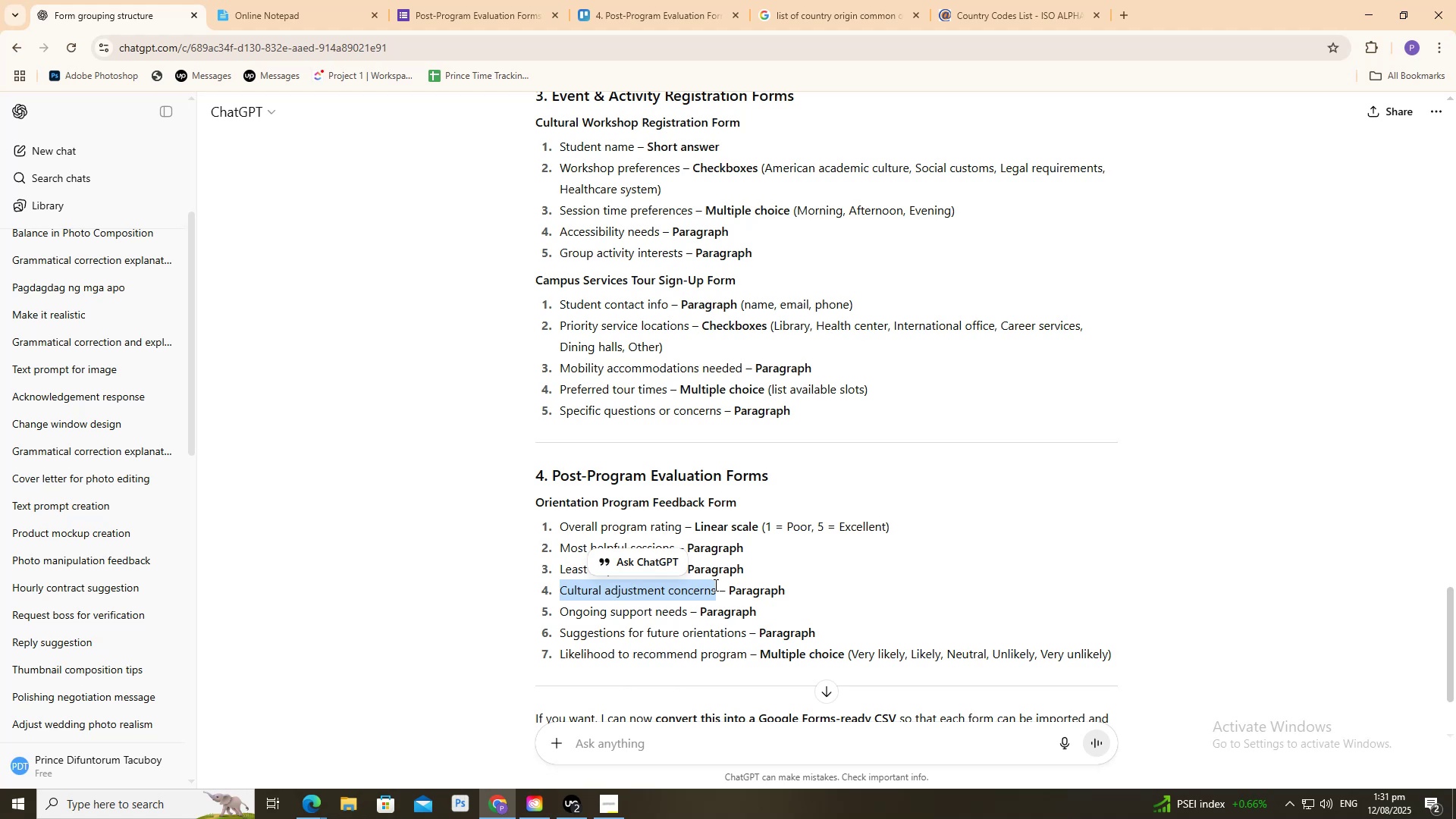 
key(Control+C)
 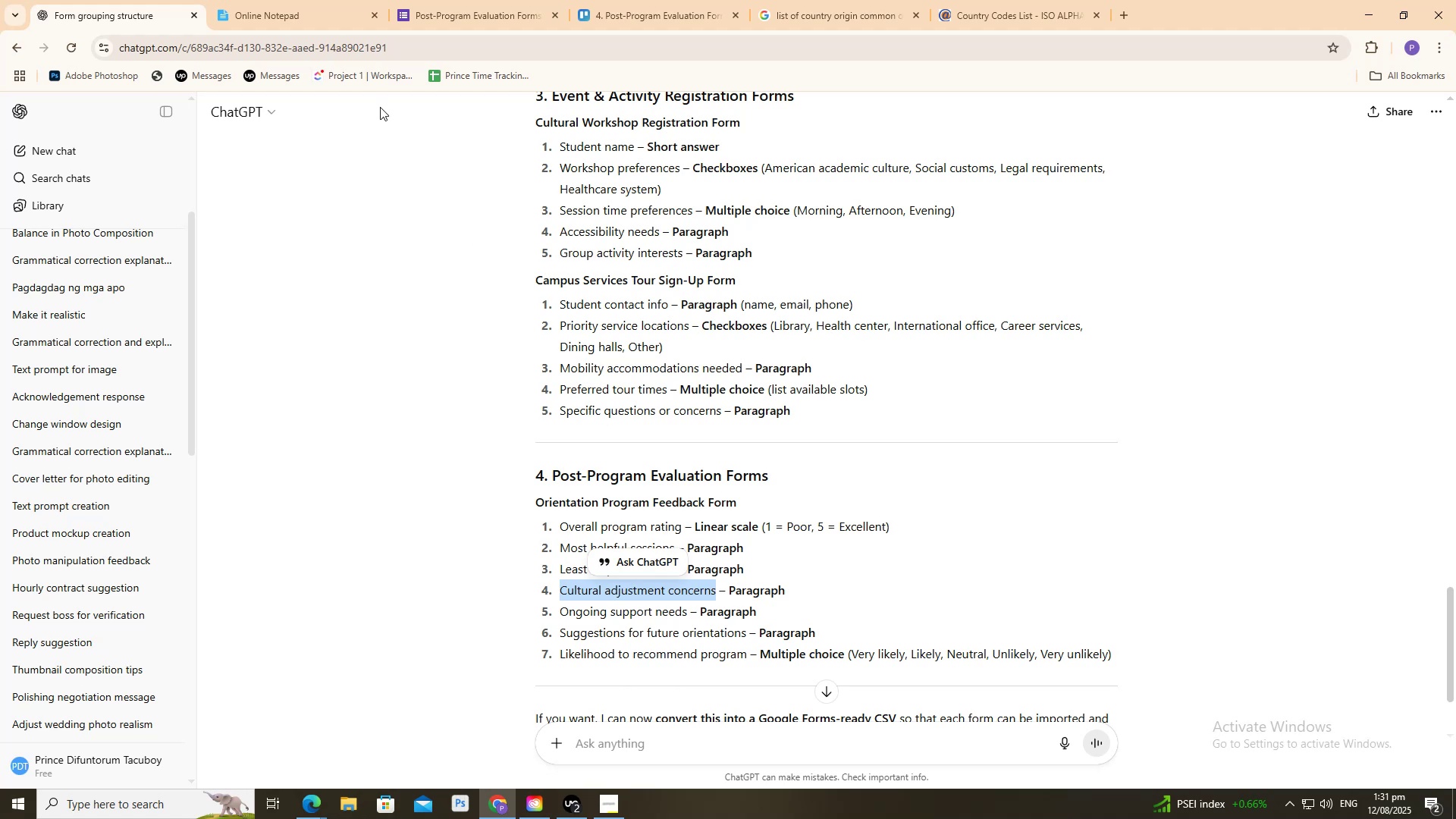 
key(Control+C)
 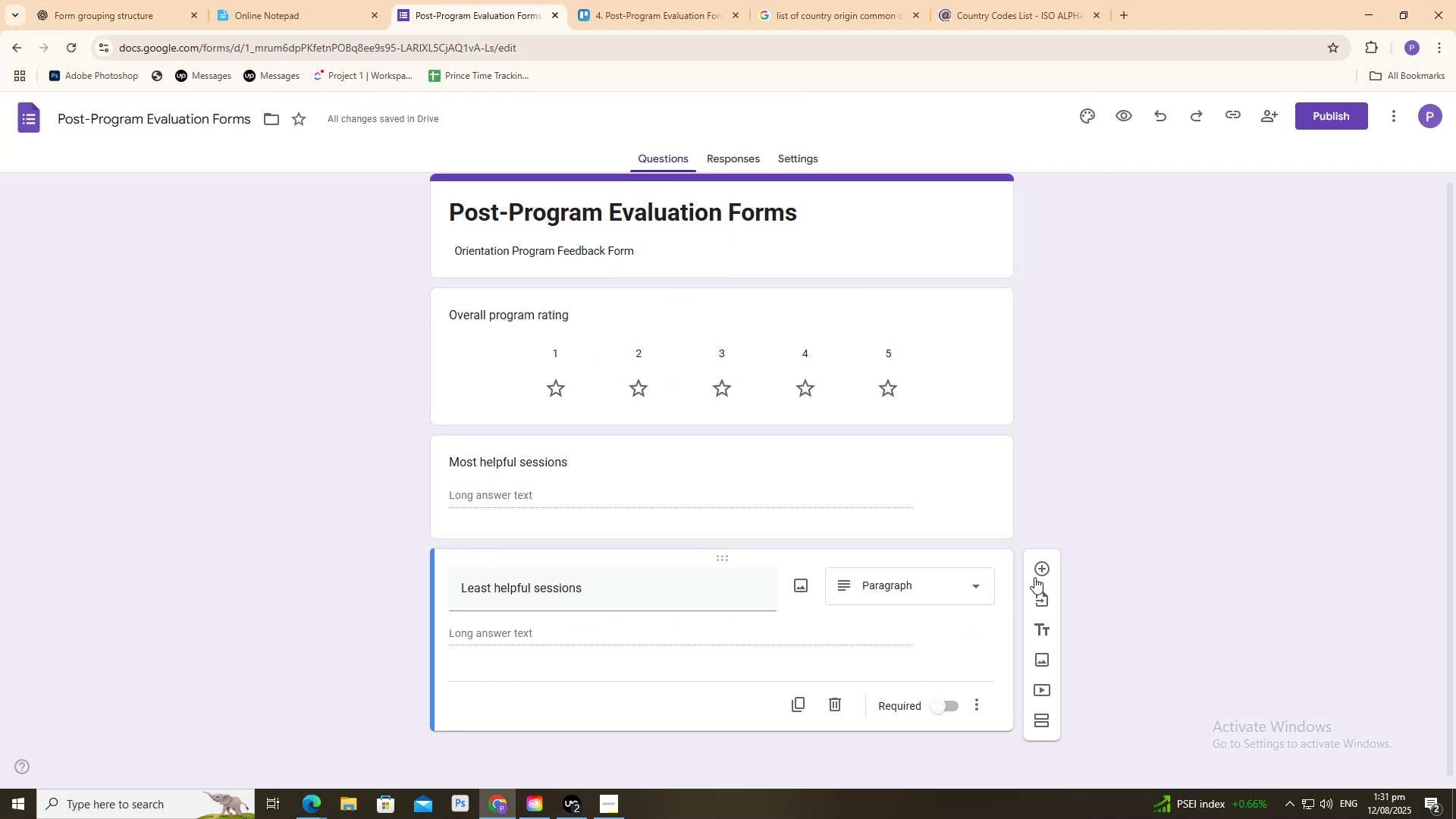 
left_click([1035, 575])
 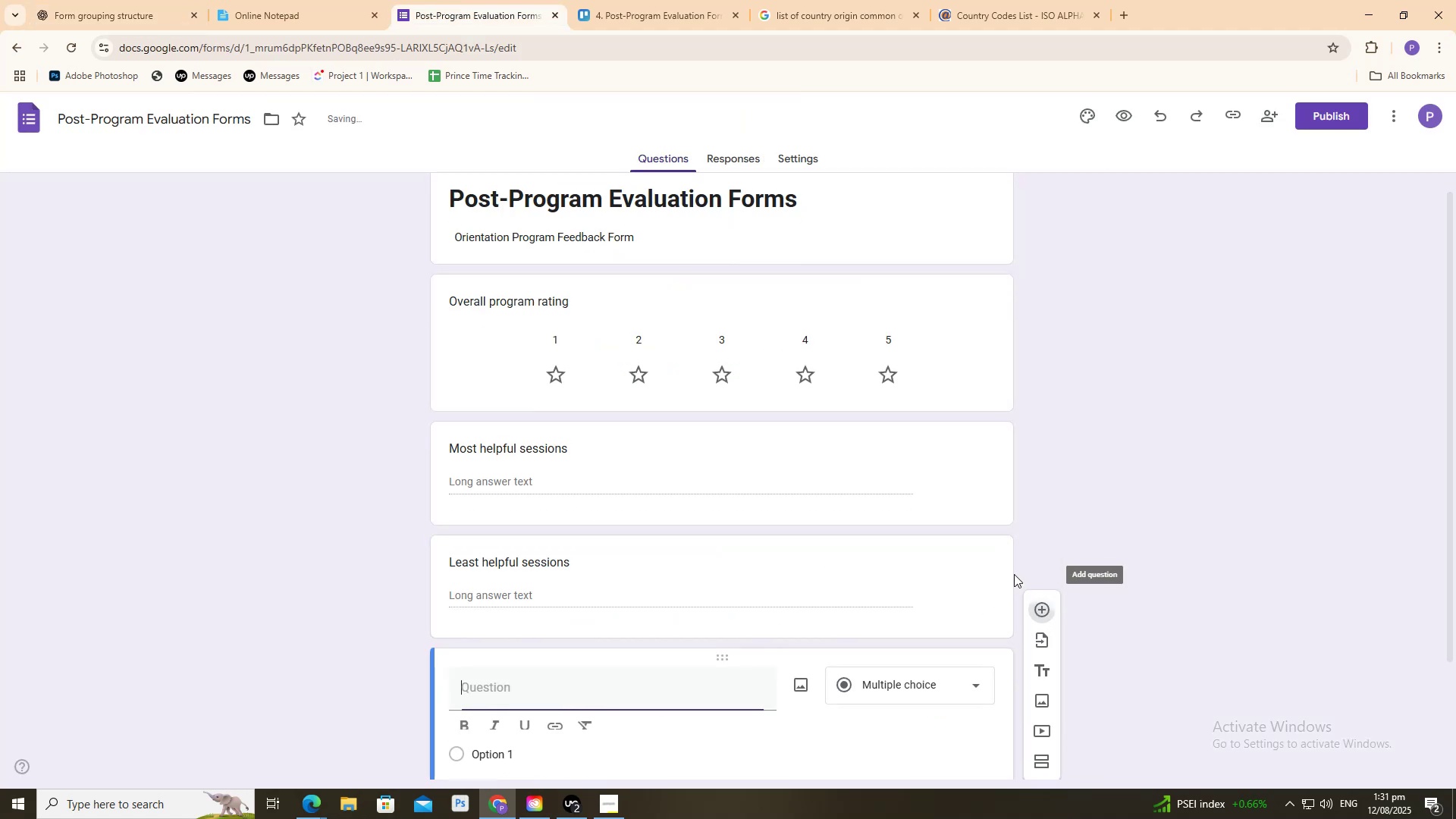 
key(Control+V)
 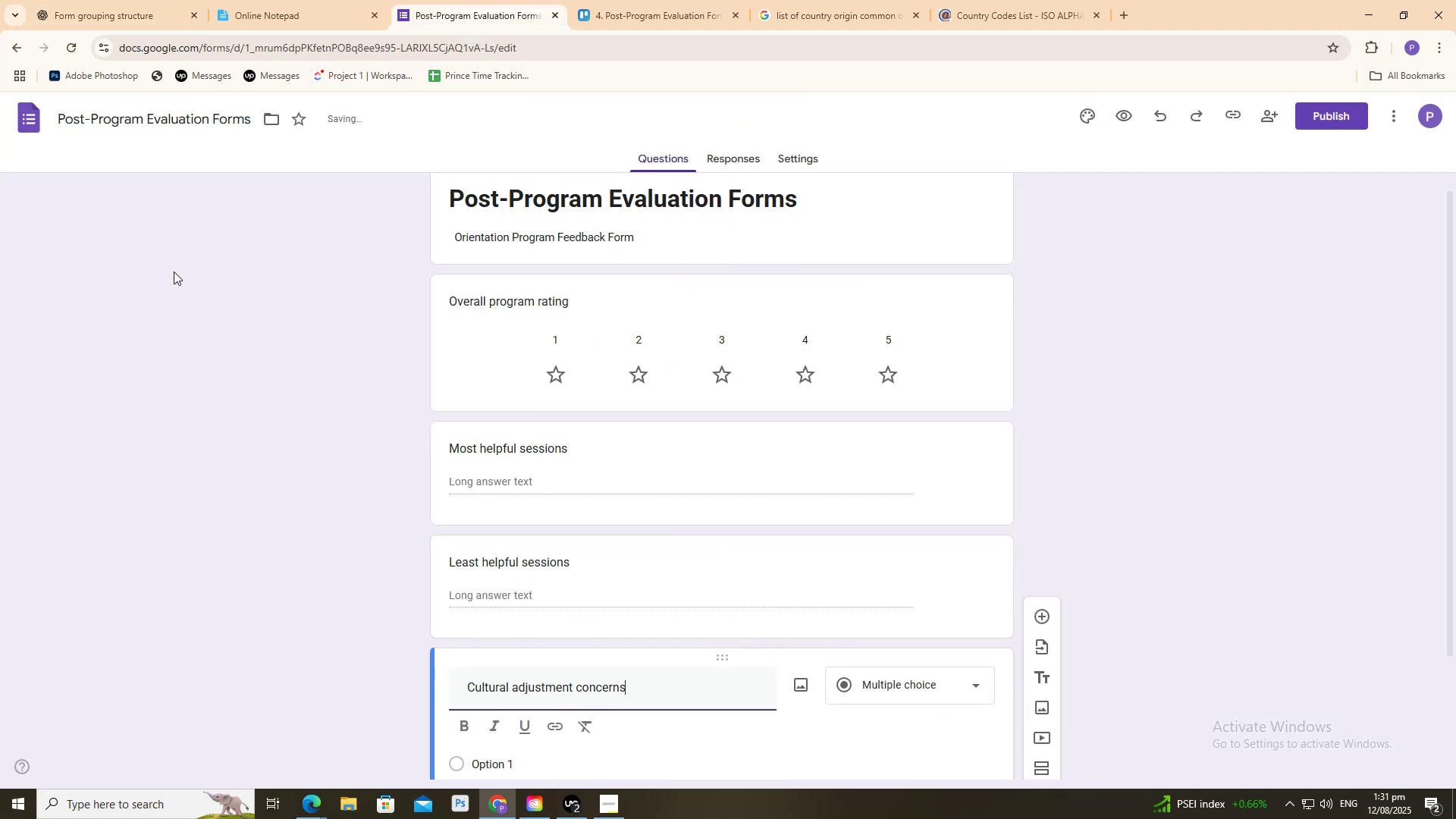 
key(Control+ControlLeft)
 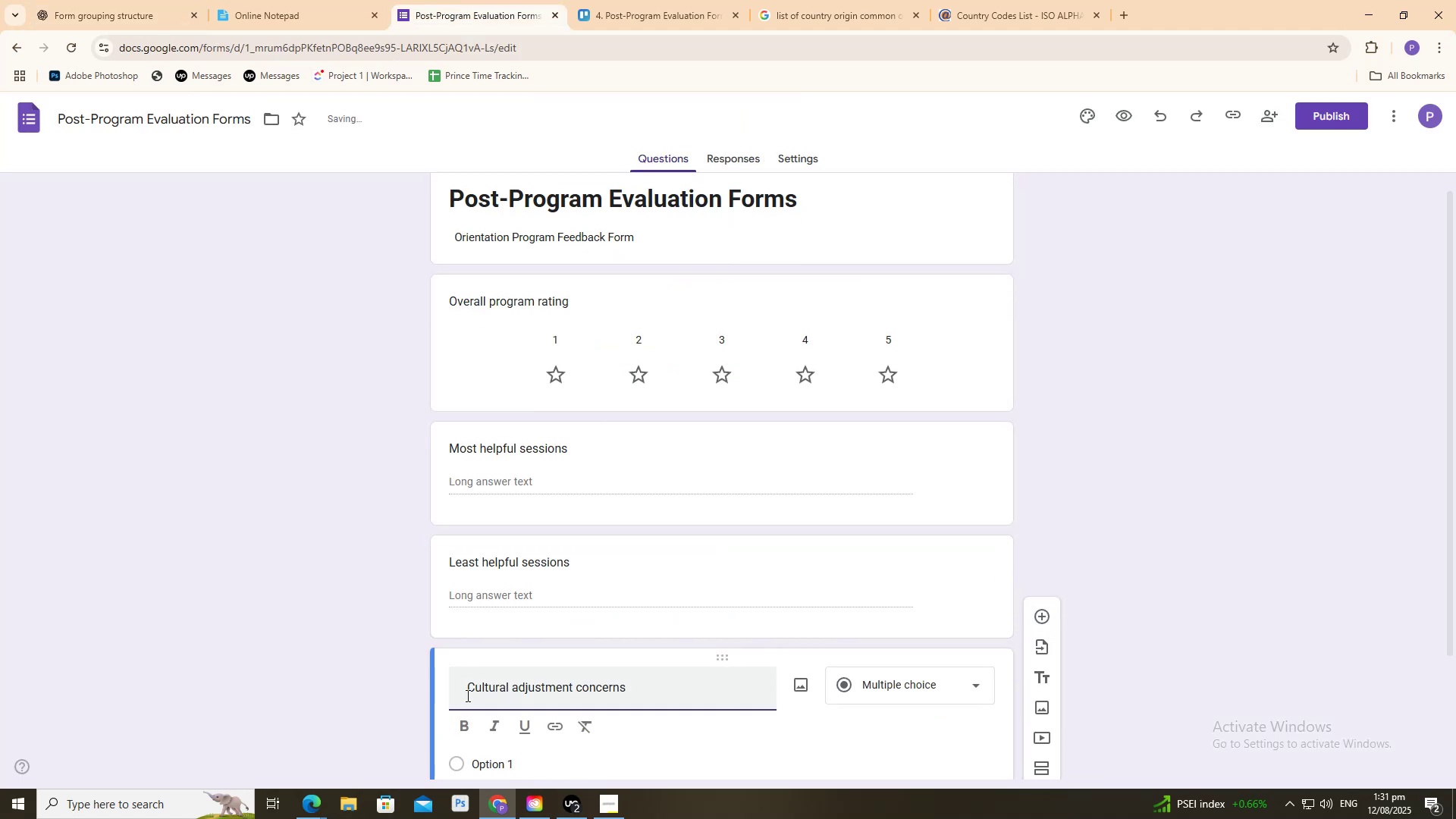 
left_click_drag(start_coordinate=[470, 682], to_coordinate=[416, 675])
 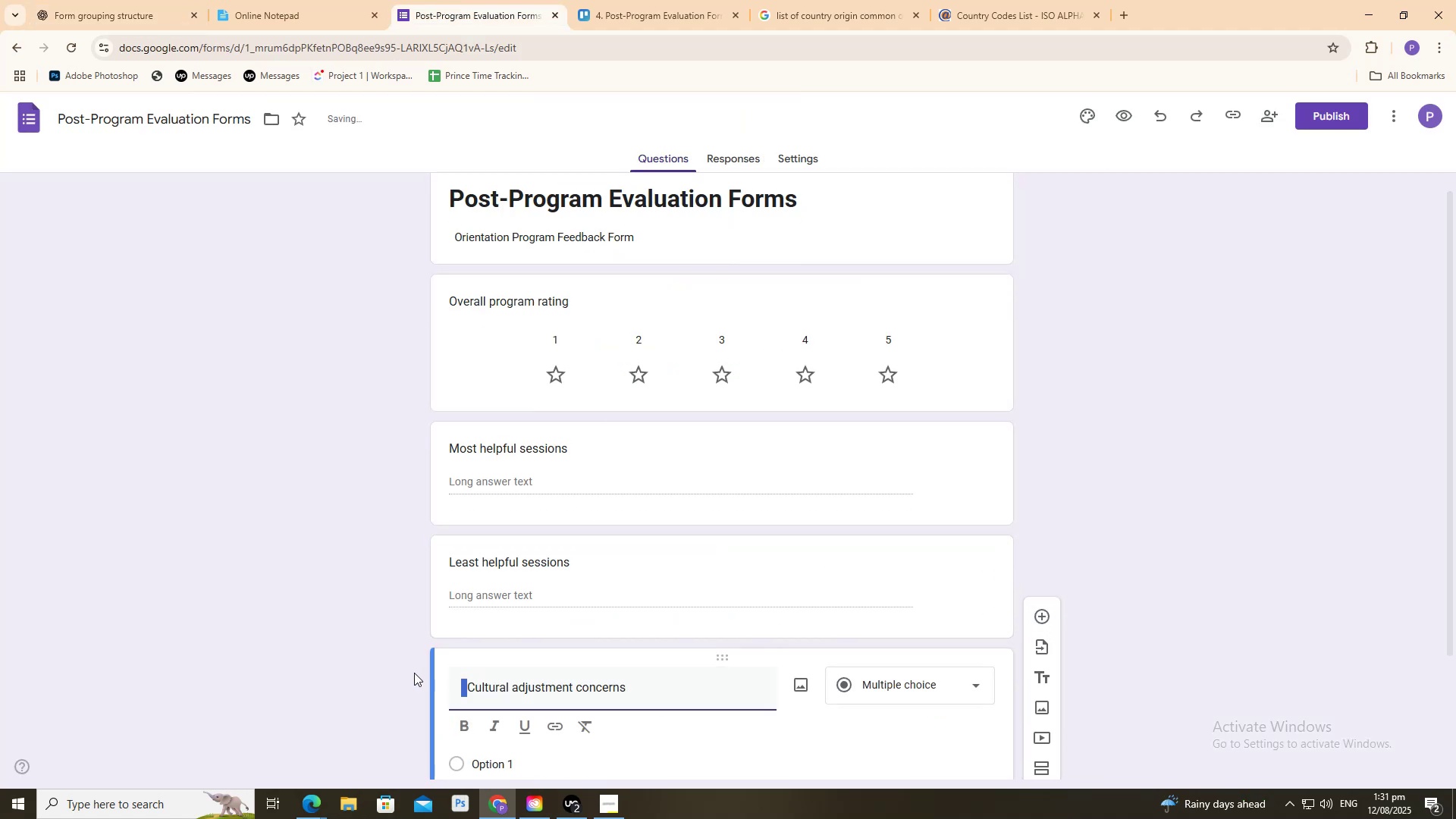 
key(Backspace)
 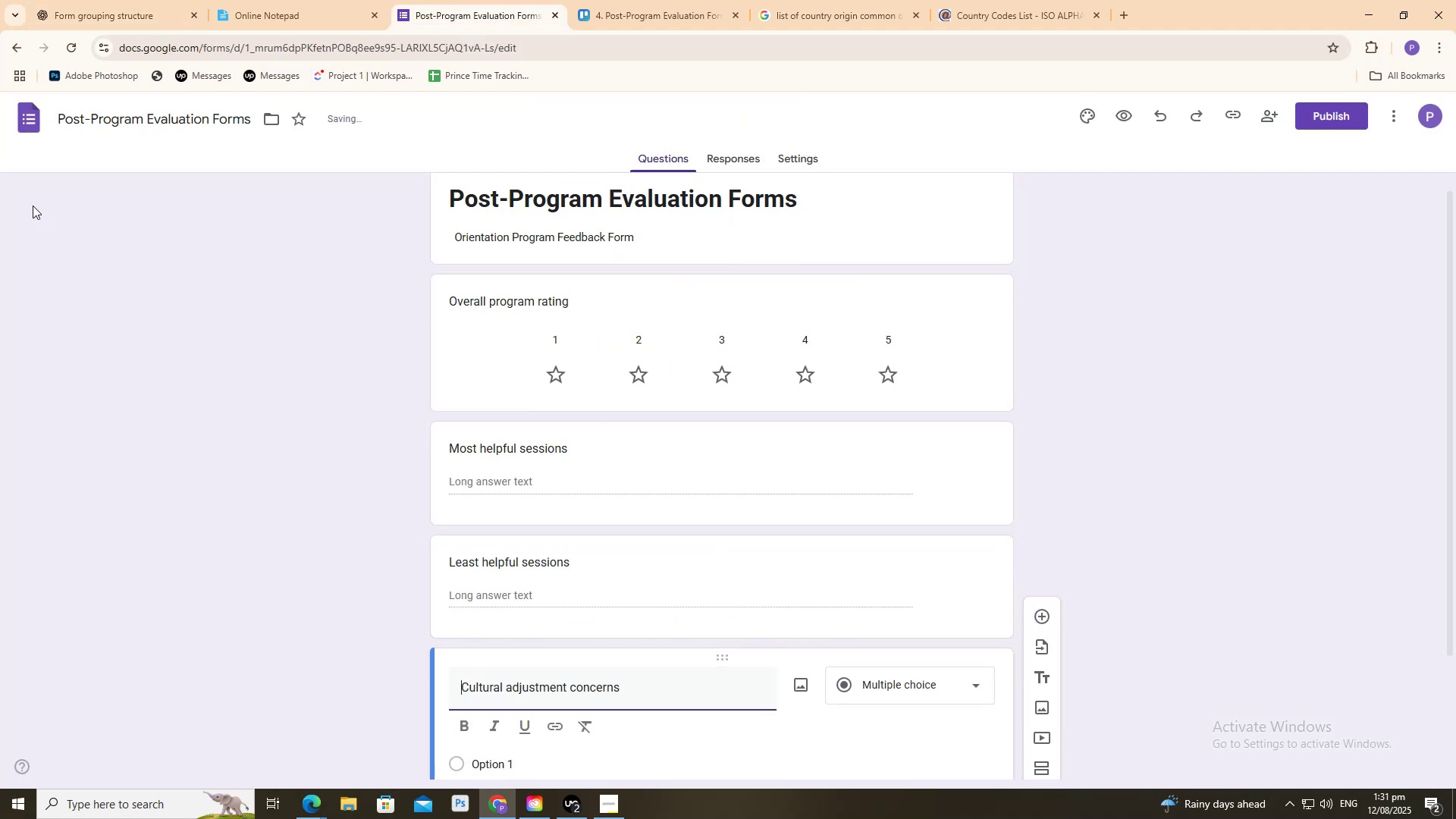 
key(Backspace)
 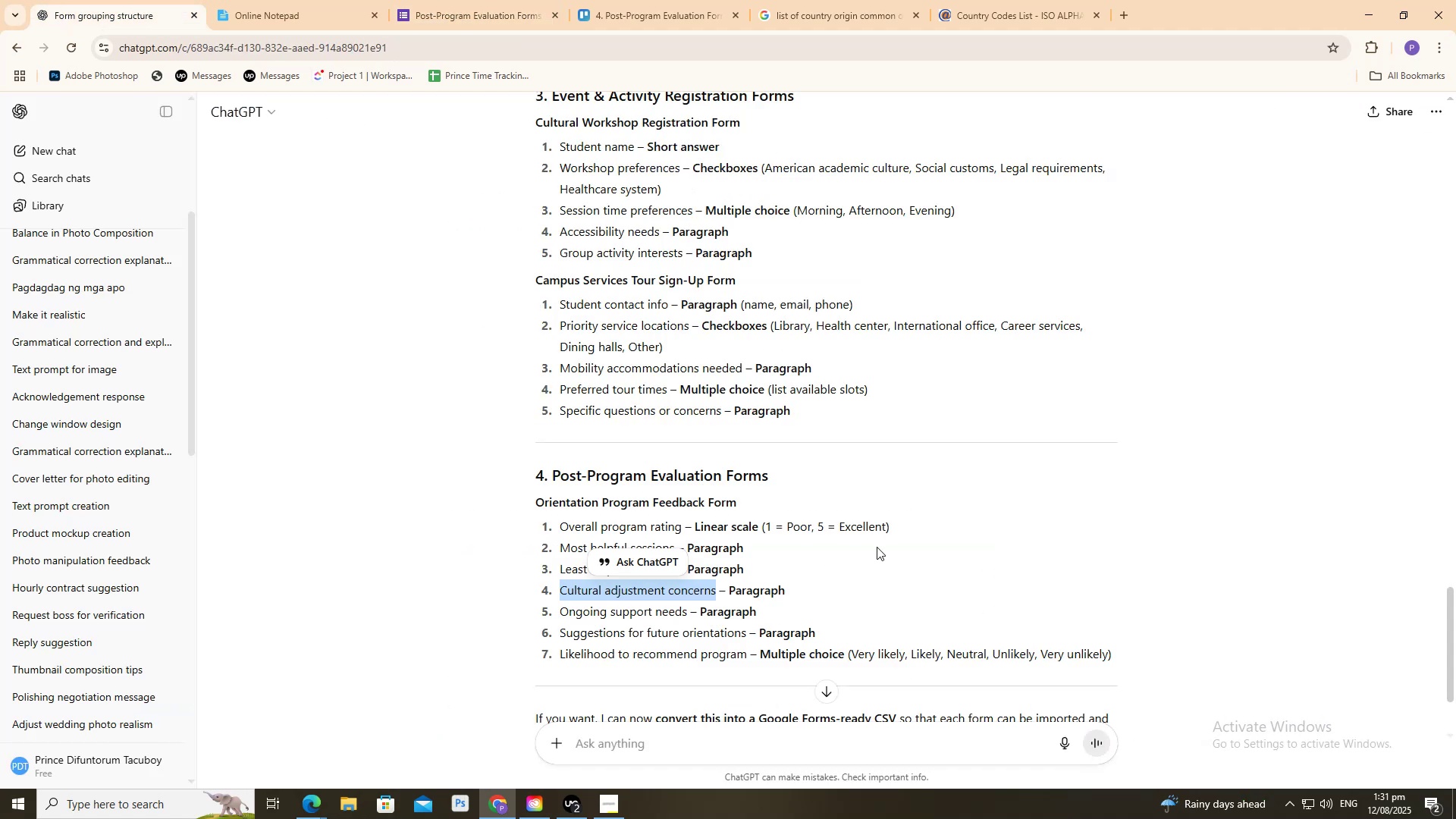 
left_click_drag(start_coordinate=[482, 0], to_coordinate=[490, 1])
 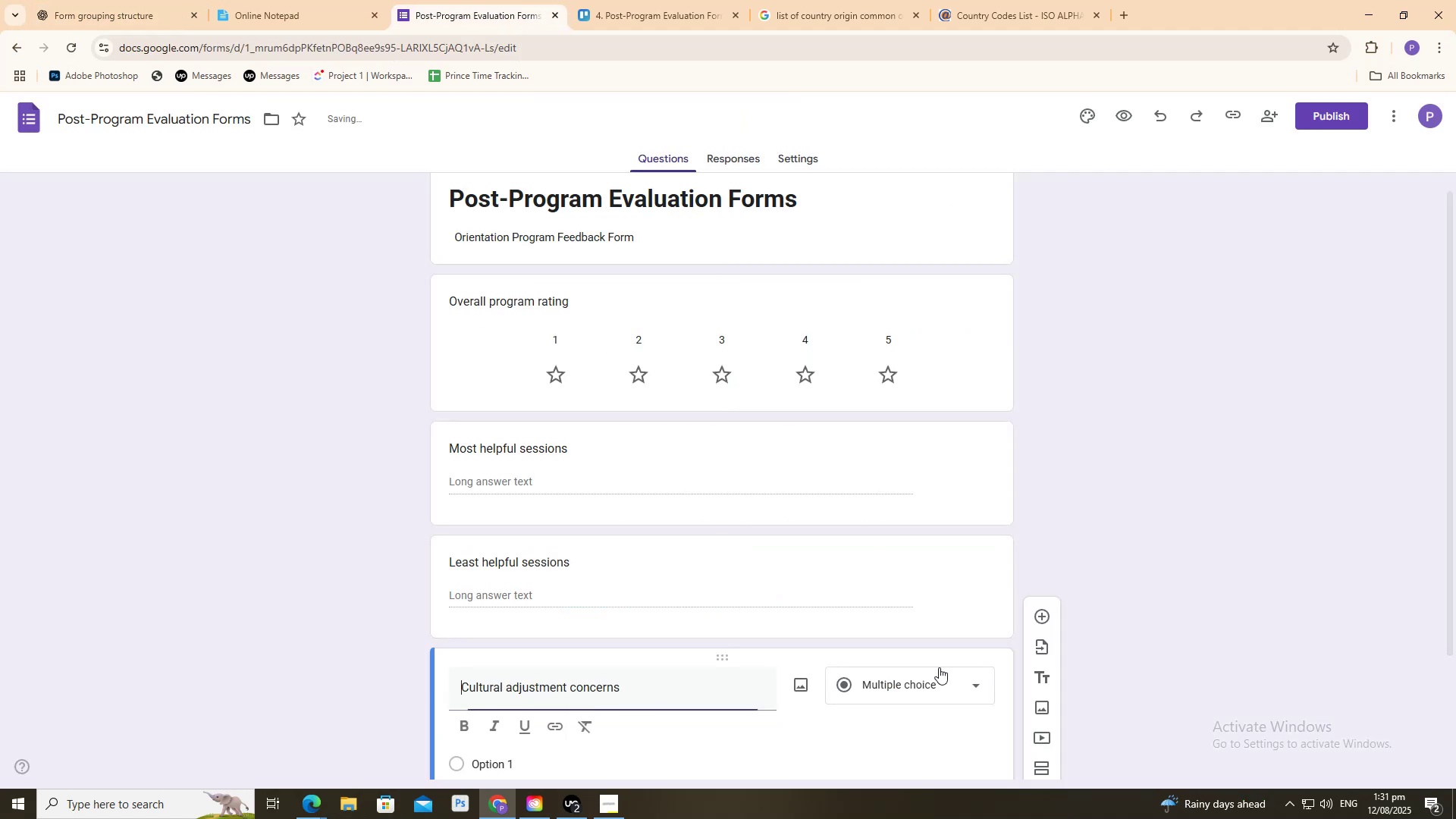 
scroll: coordinate [951, 673], scroll_direction: down, amount: 4.0
 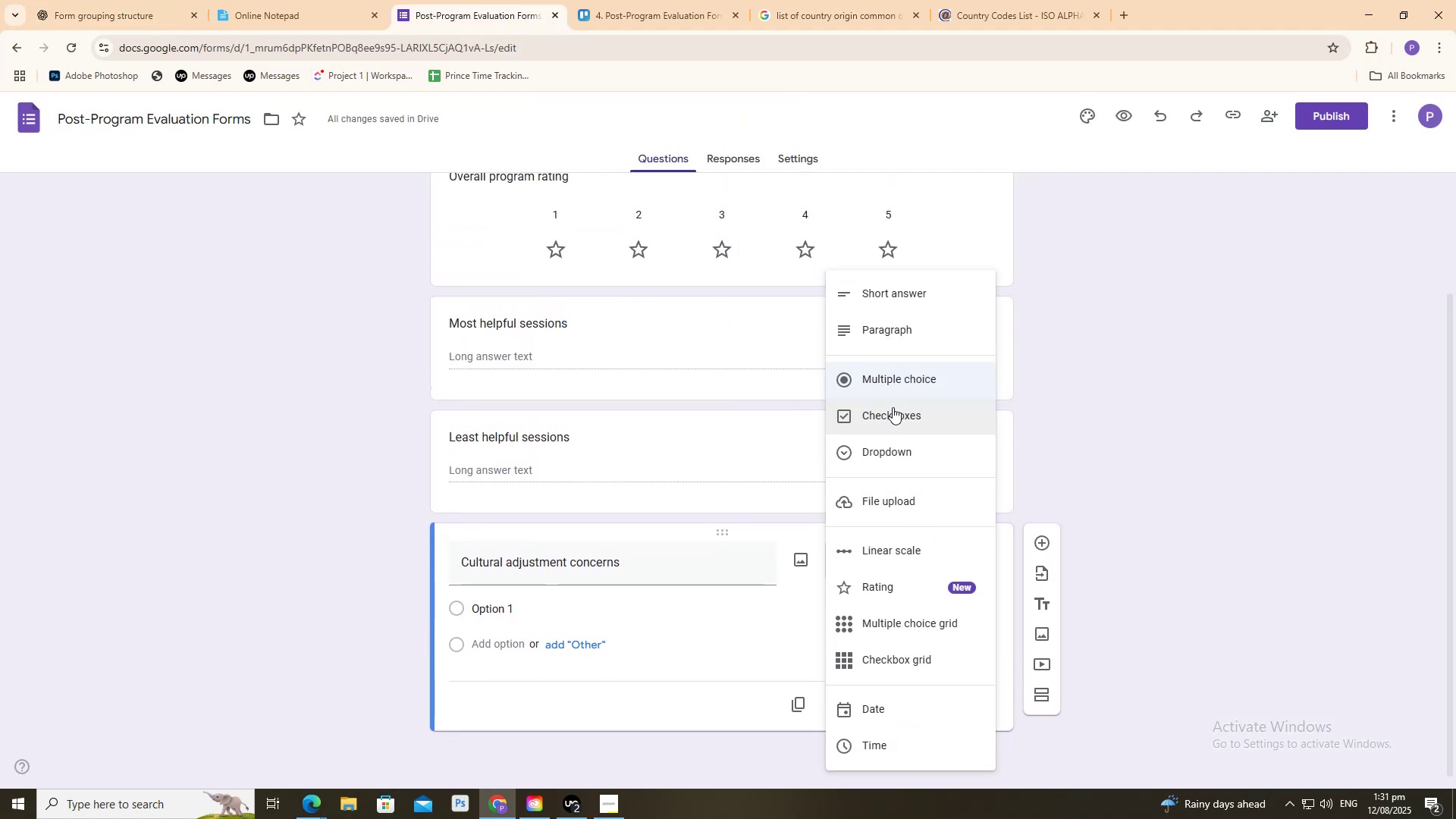 
left_click([887, 337])
 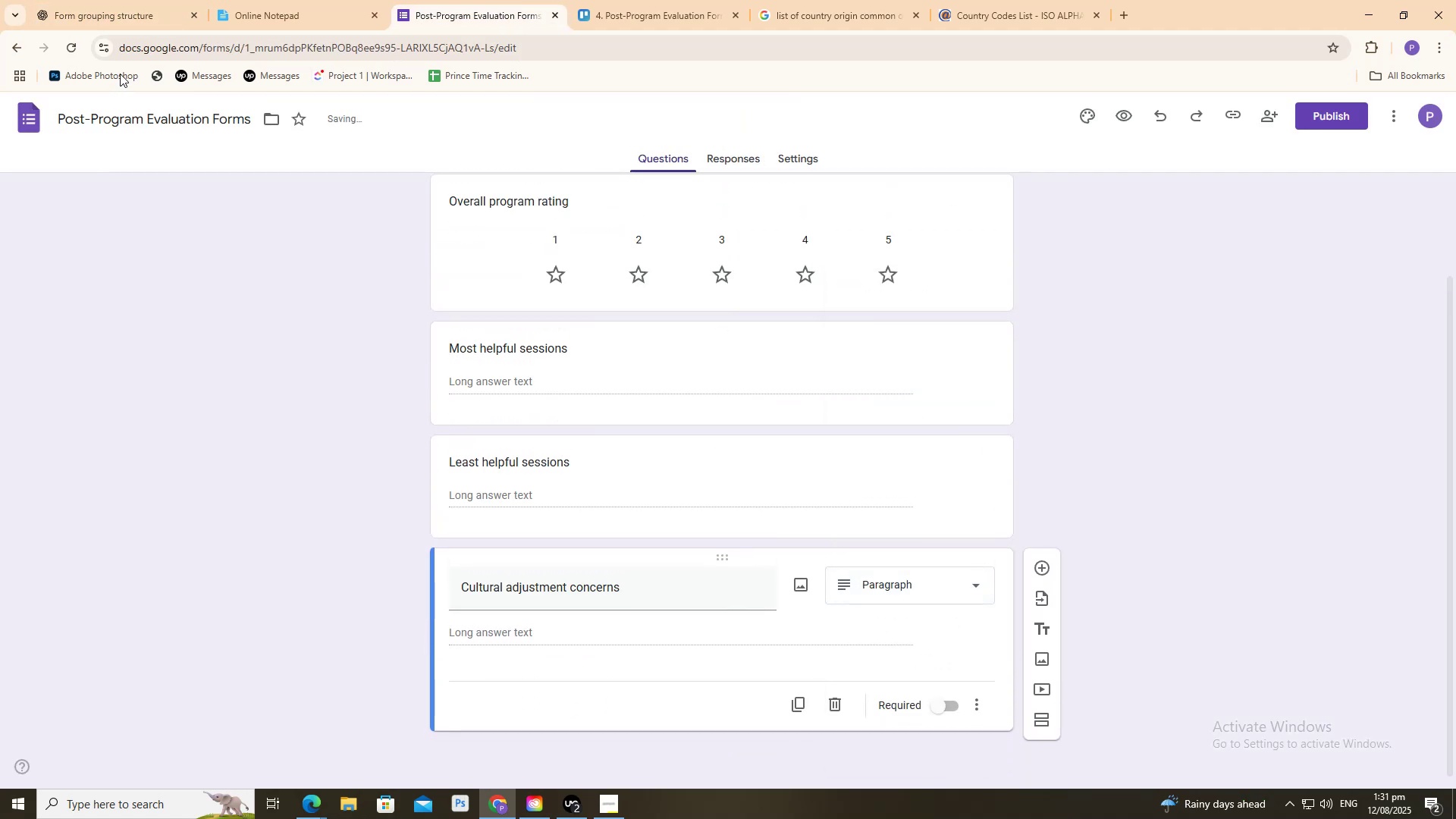 
left_click([96, 0])
 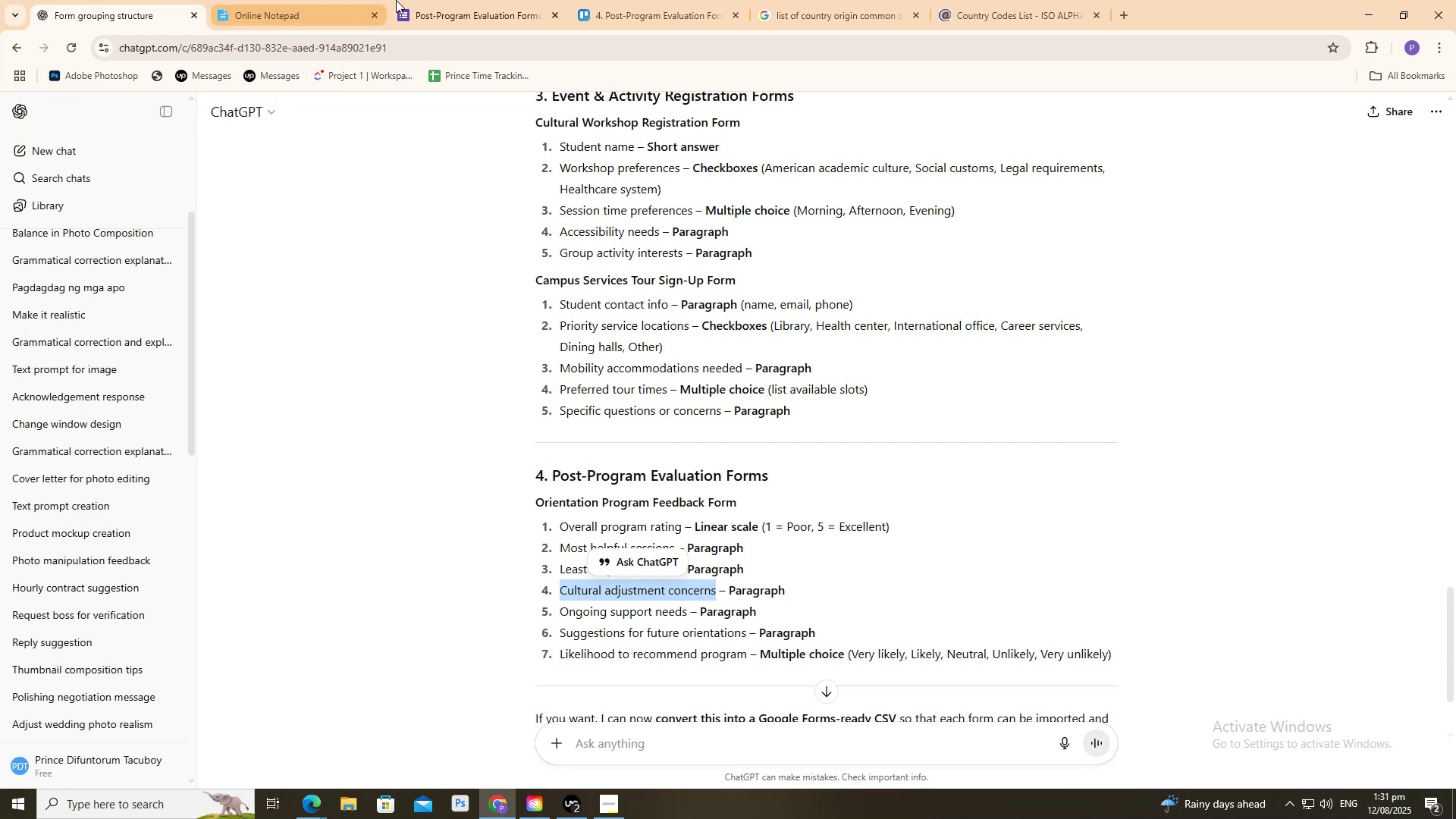 
left_click([411, 0])
 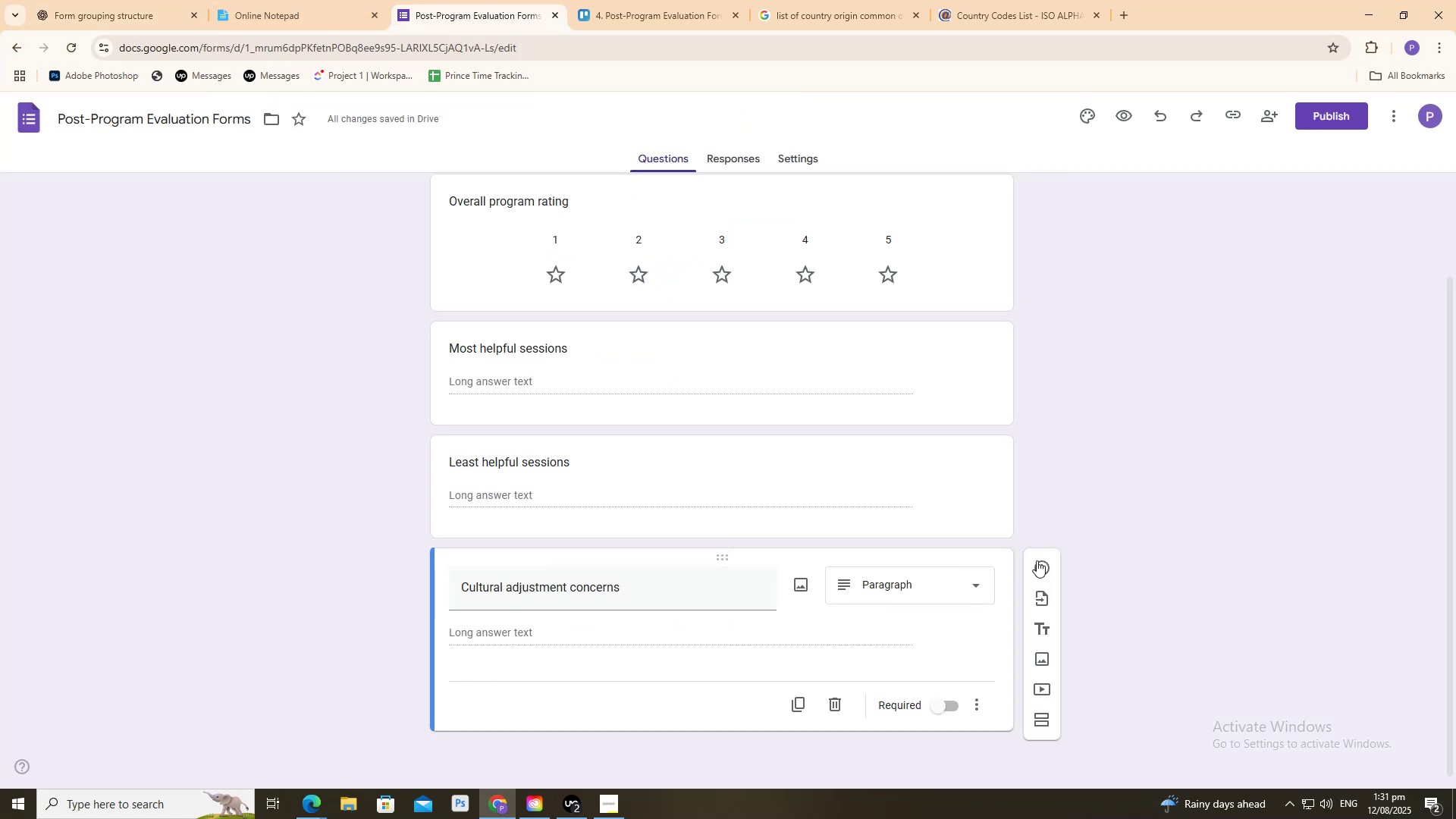 
left_click([1044, 562])
 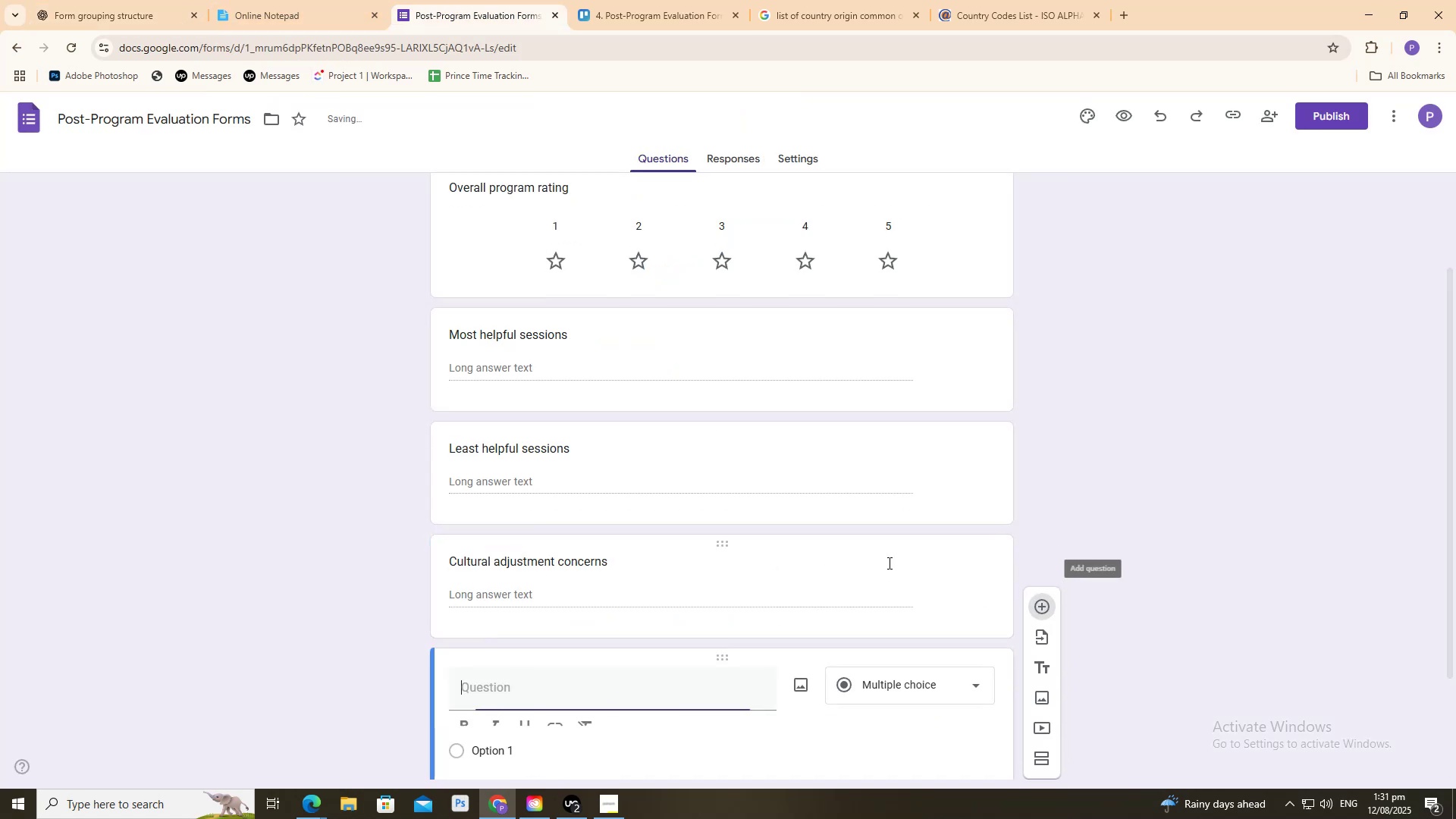 
scroll: coordinate [669, 500], scroll_direction: down, amount: 1.0
 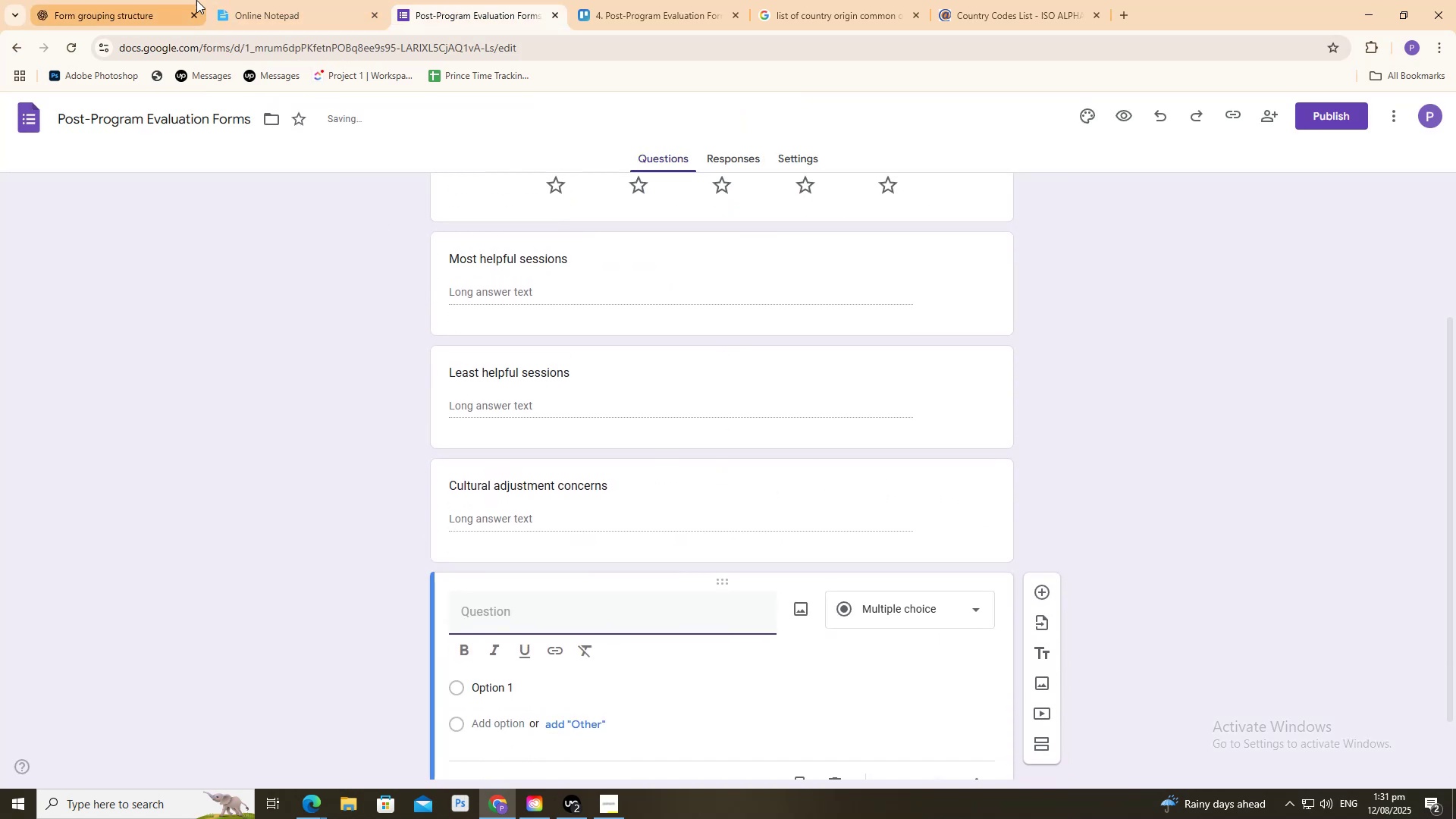 
left_click([167, 0])
 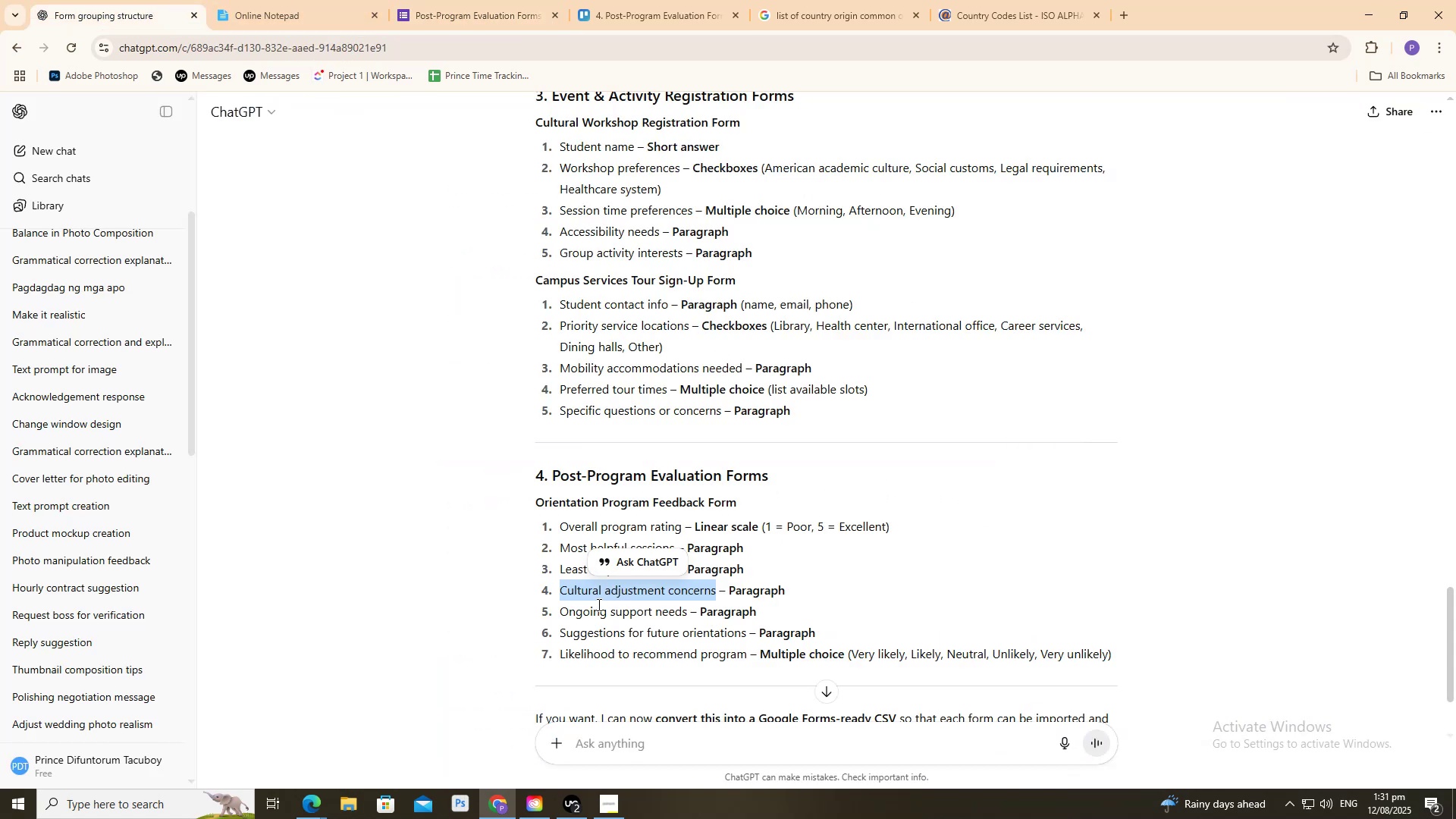 
left_click_drag(start_coordinate=[563, 615], to_coordinate=[693, 606])
 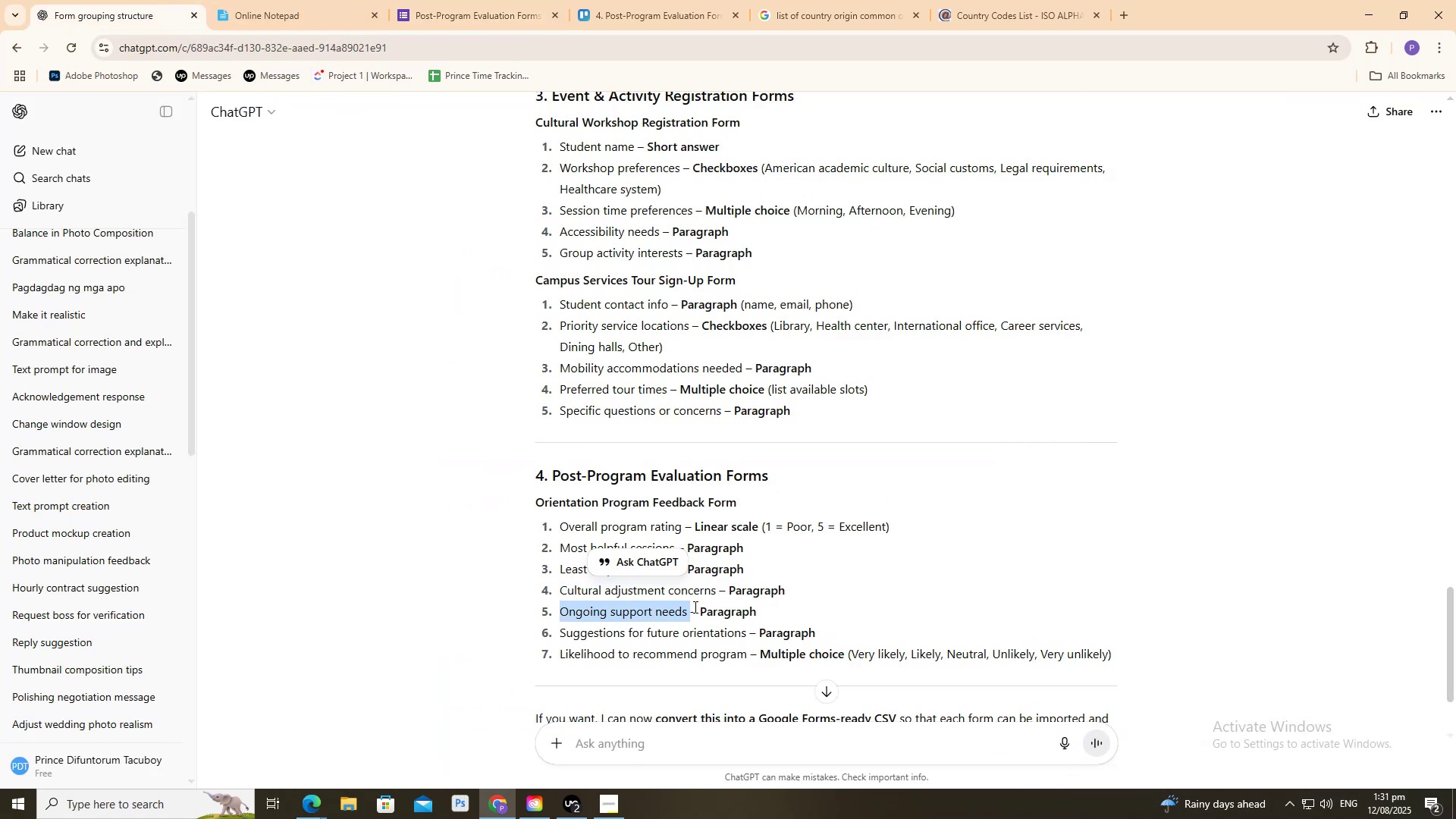 
key(Control+C)
 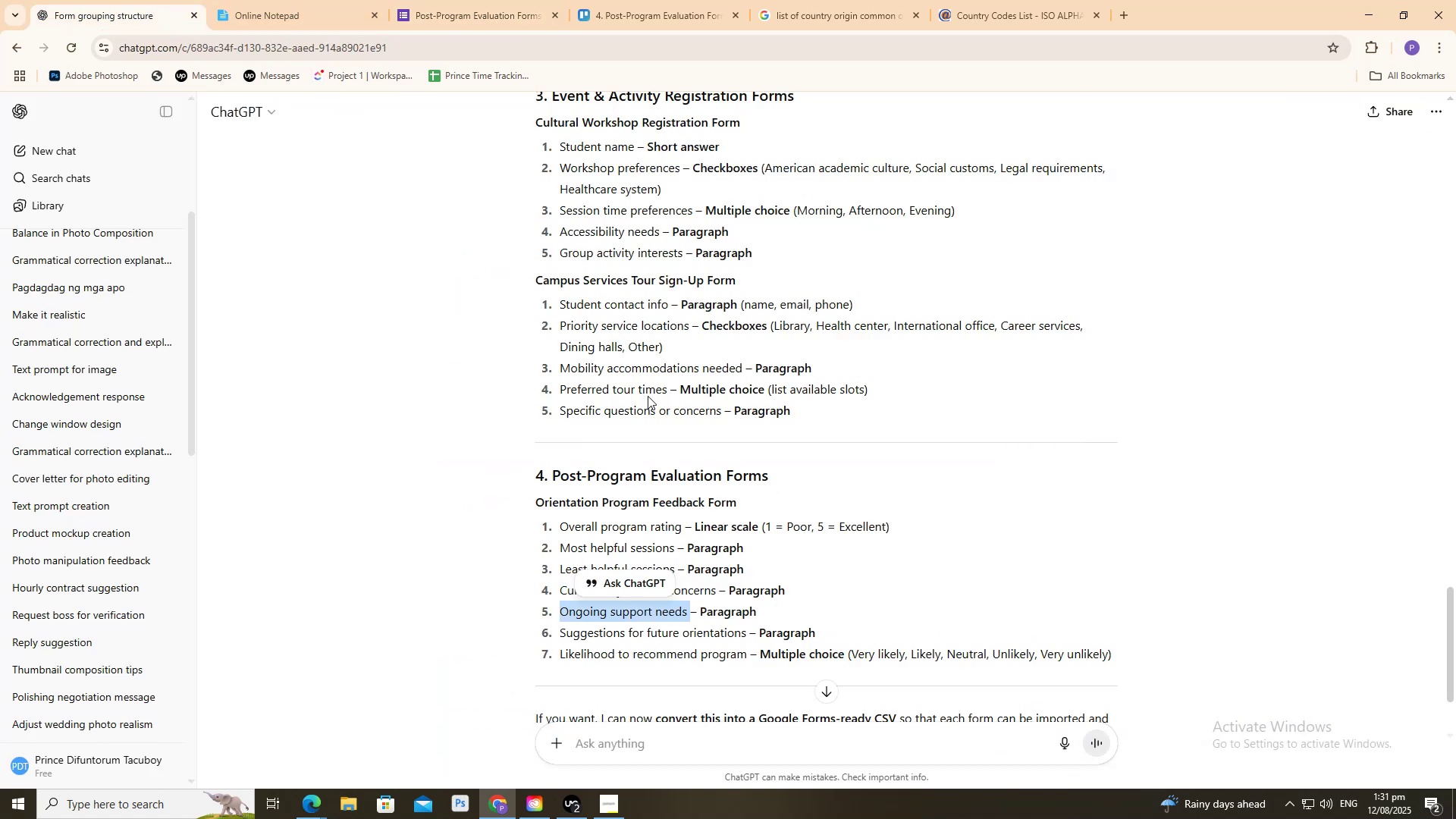 
key(Control+C)
 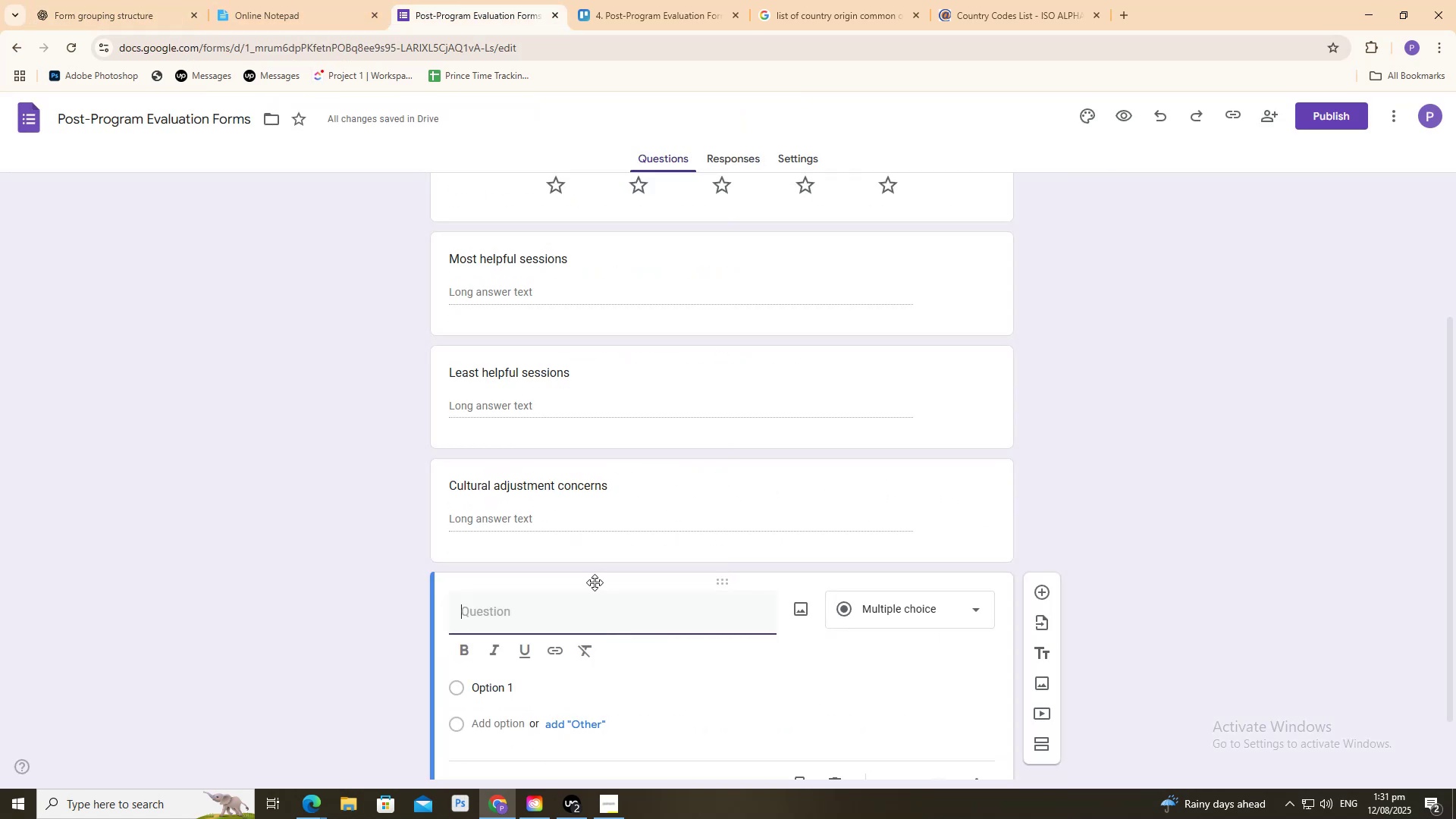 
key(Control+V)
 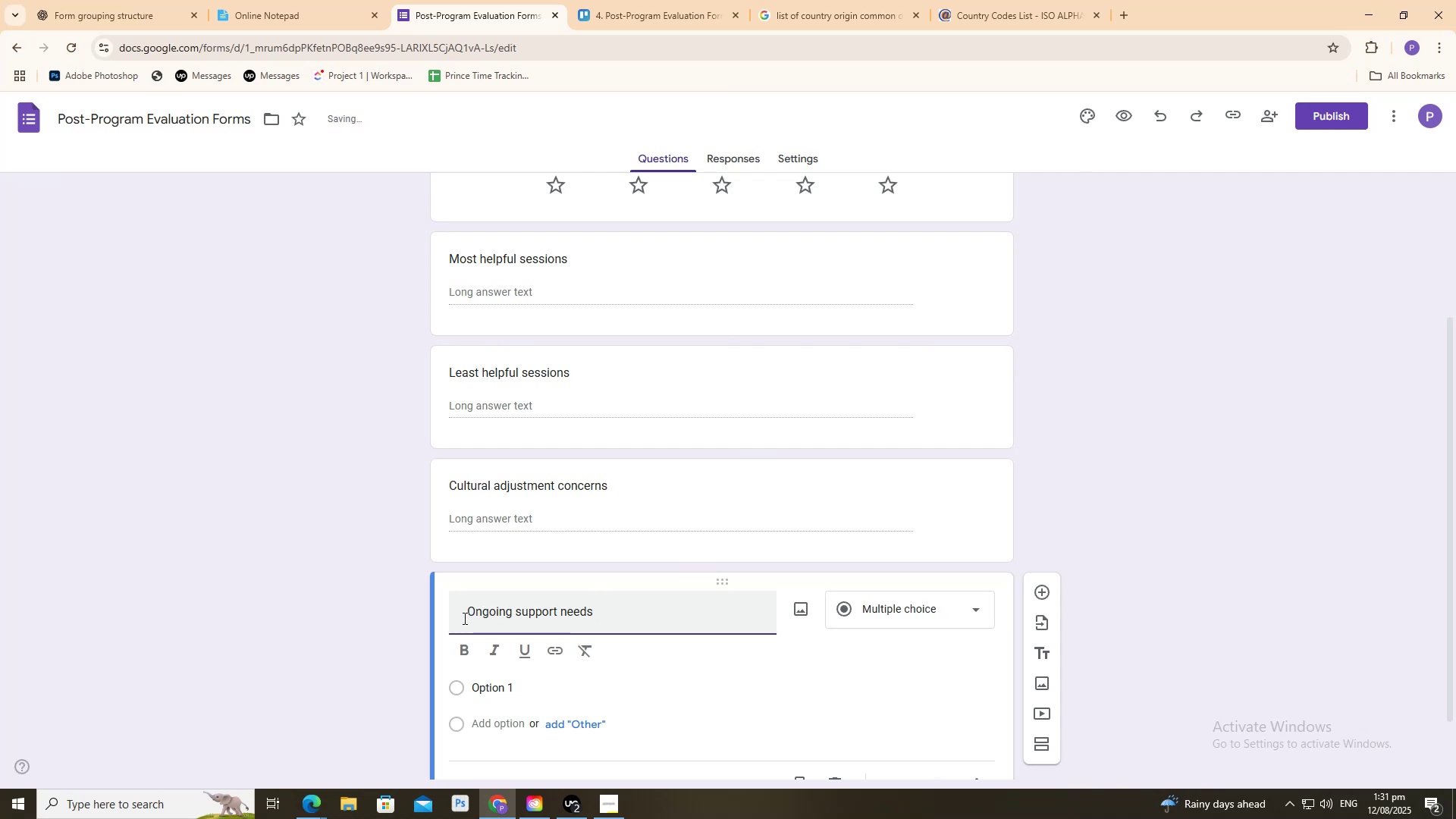 
left_click_drag(start_coordinate=[471, 610], to_coordinate=[397, 609])
 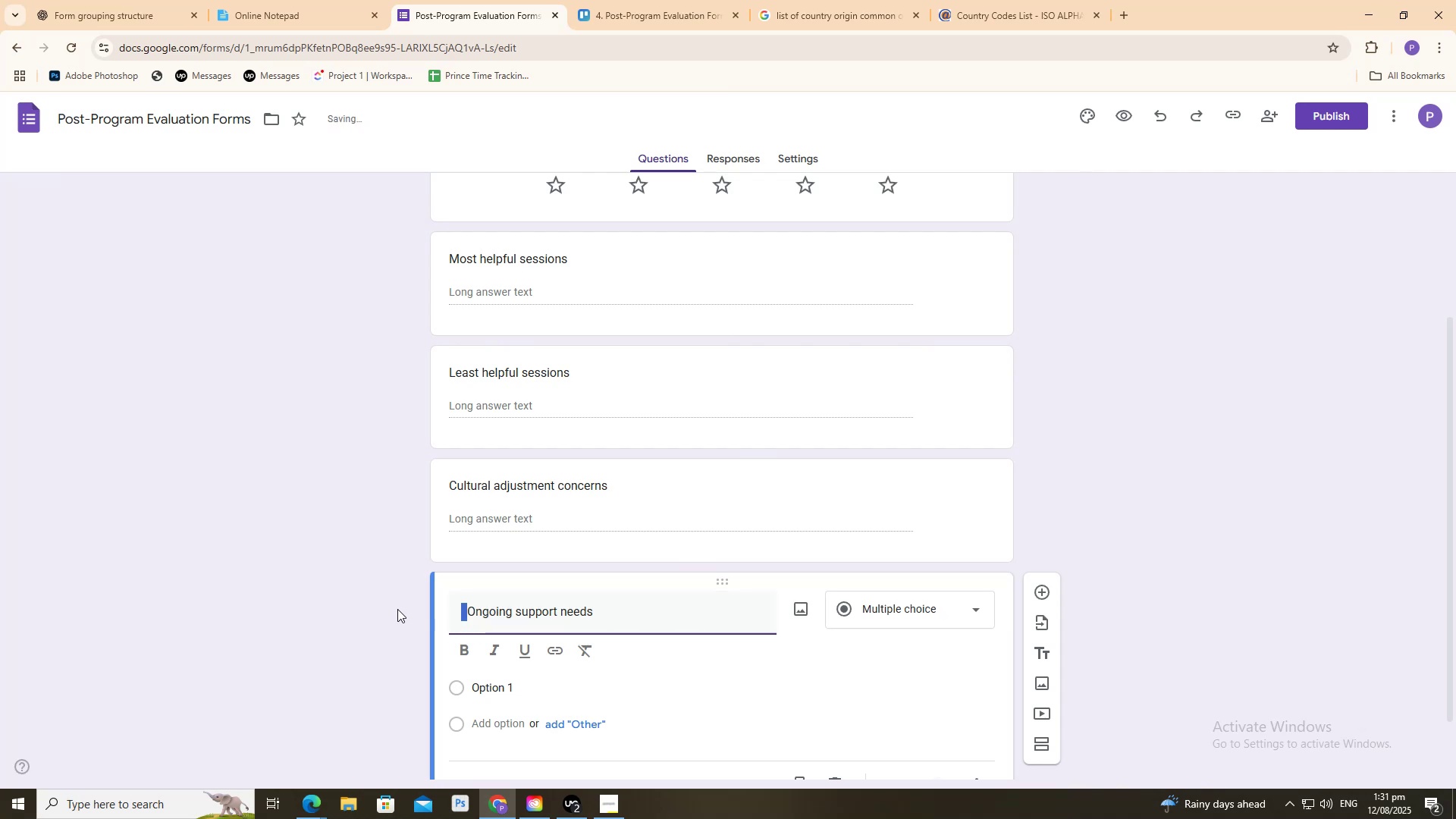 
key(Backspace)
 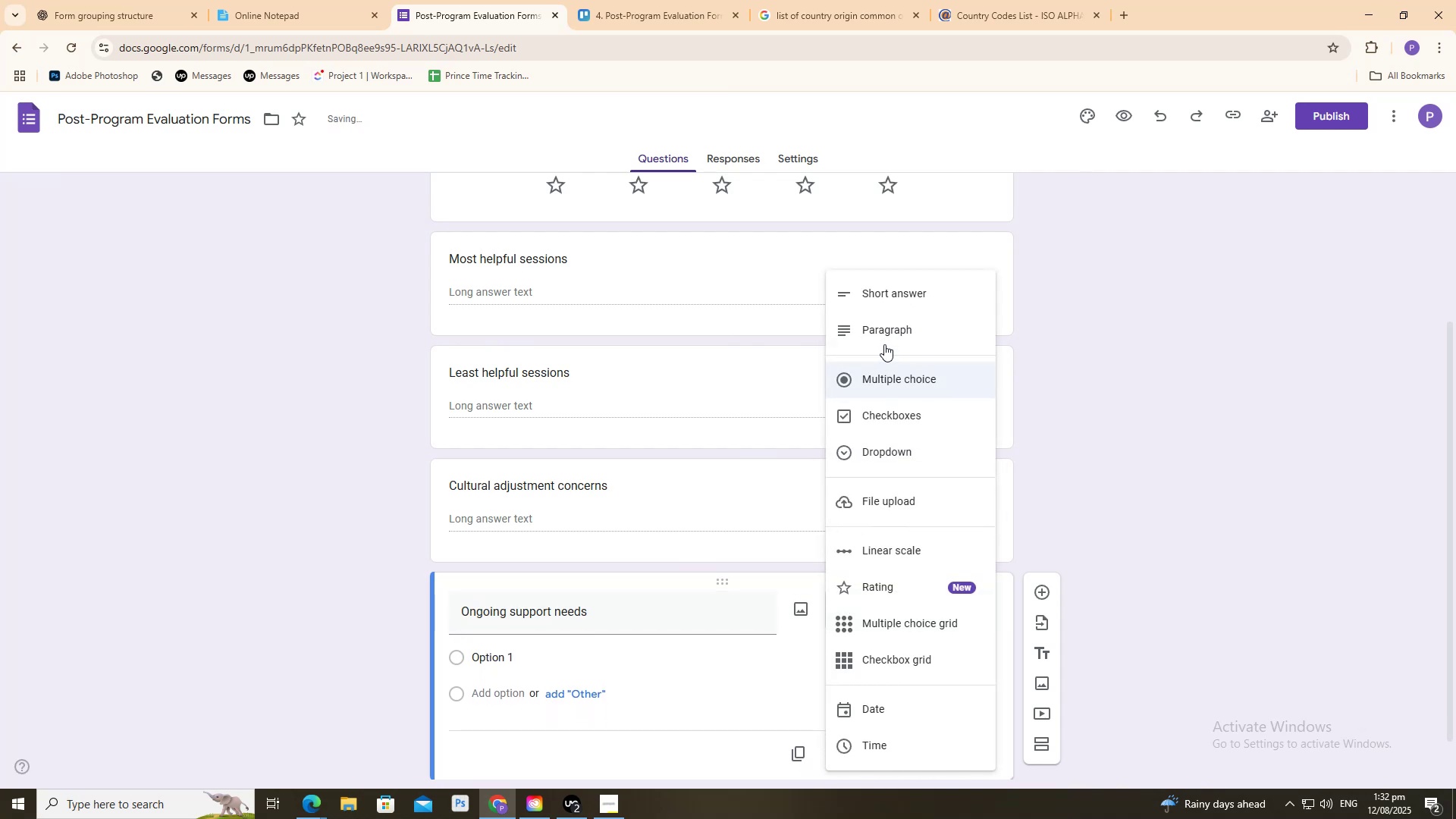 
scroll: coordinate [376, 502], scroll_direction: down, amount: 4.0
 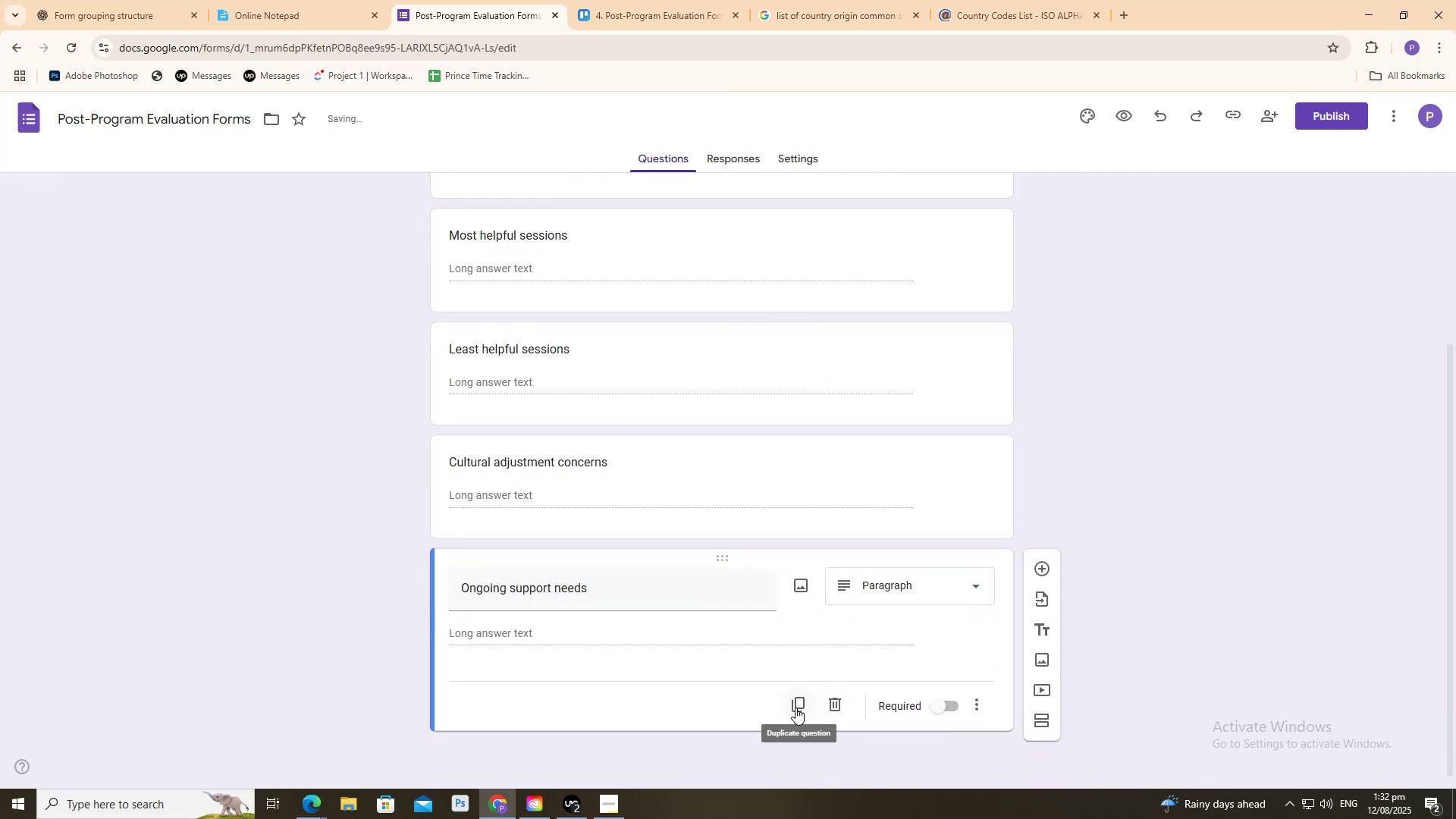 
left_click([798, 706])
 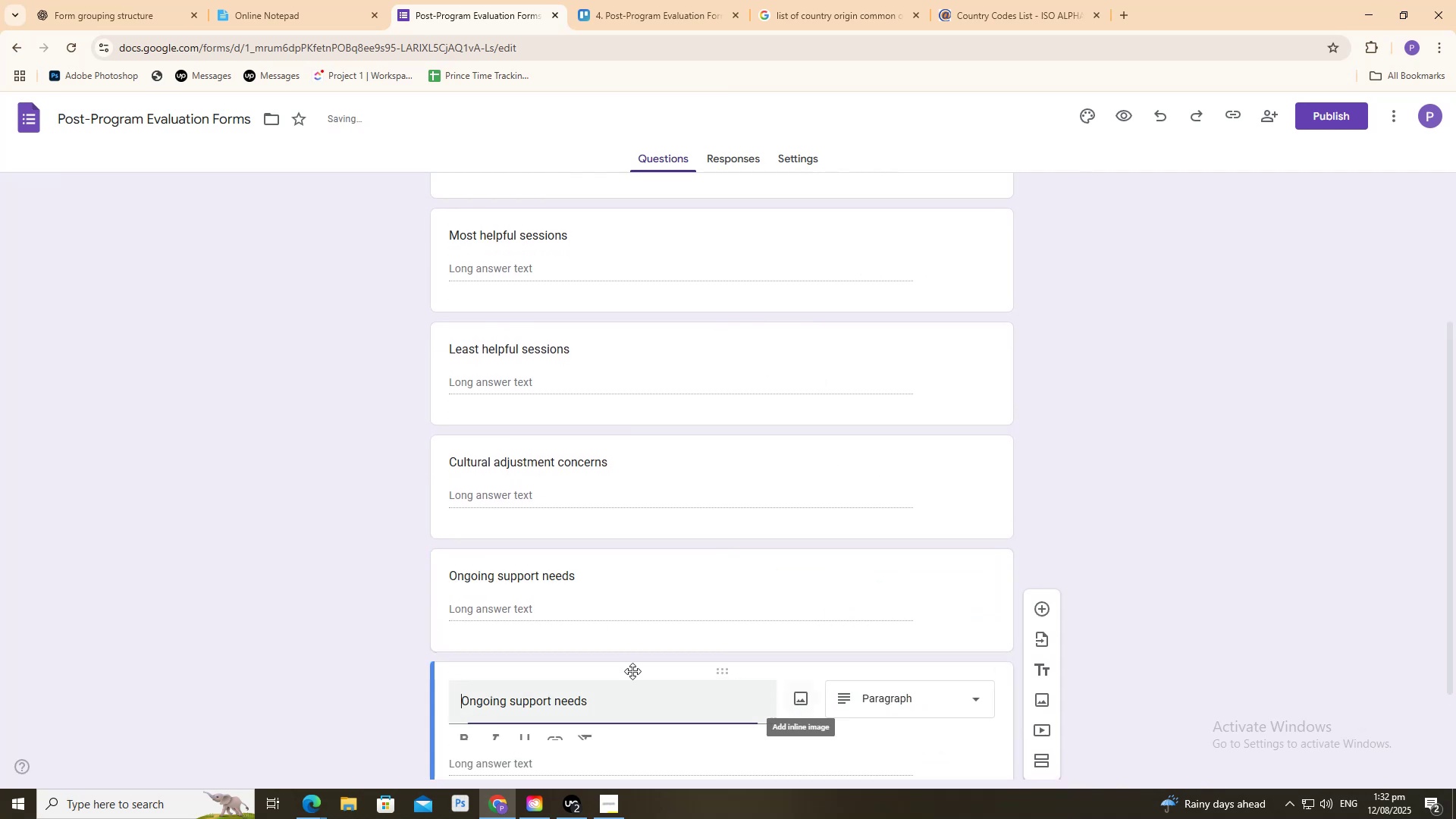 
scroll: coordinate [450, 613], scroll_direction: down, amount: 4.0
 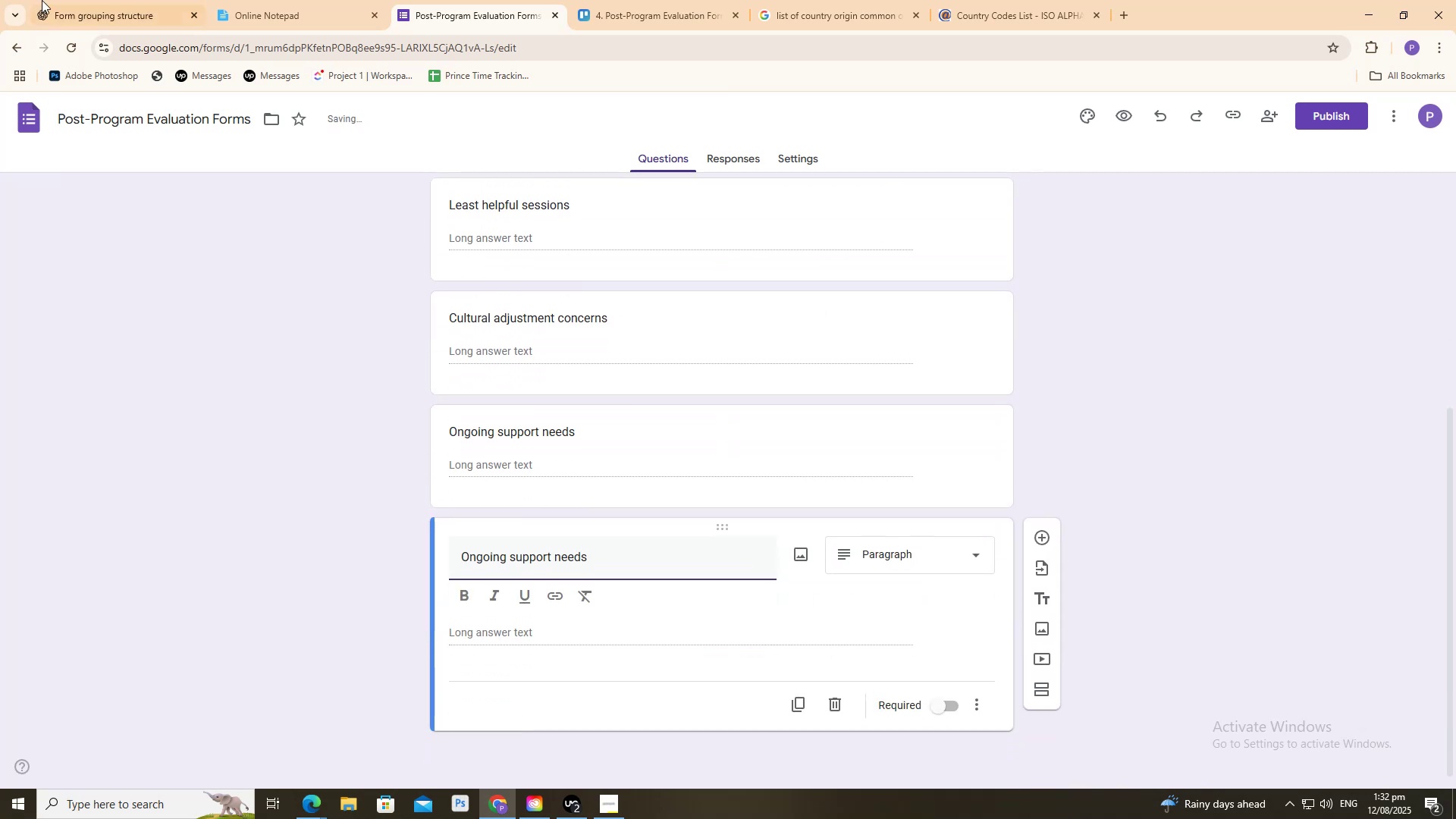 
left_click([65, 0])
 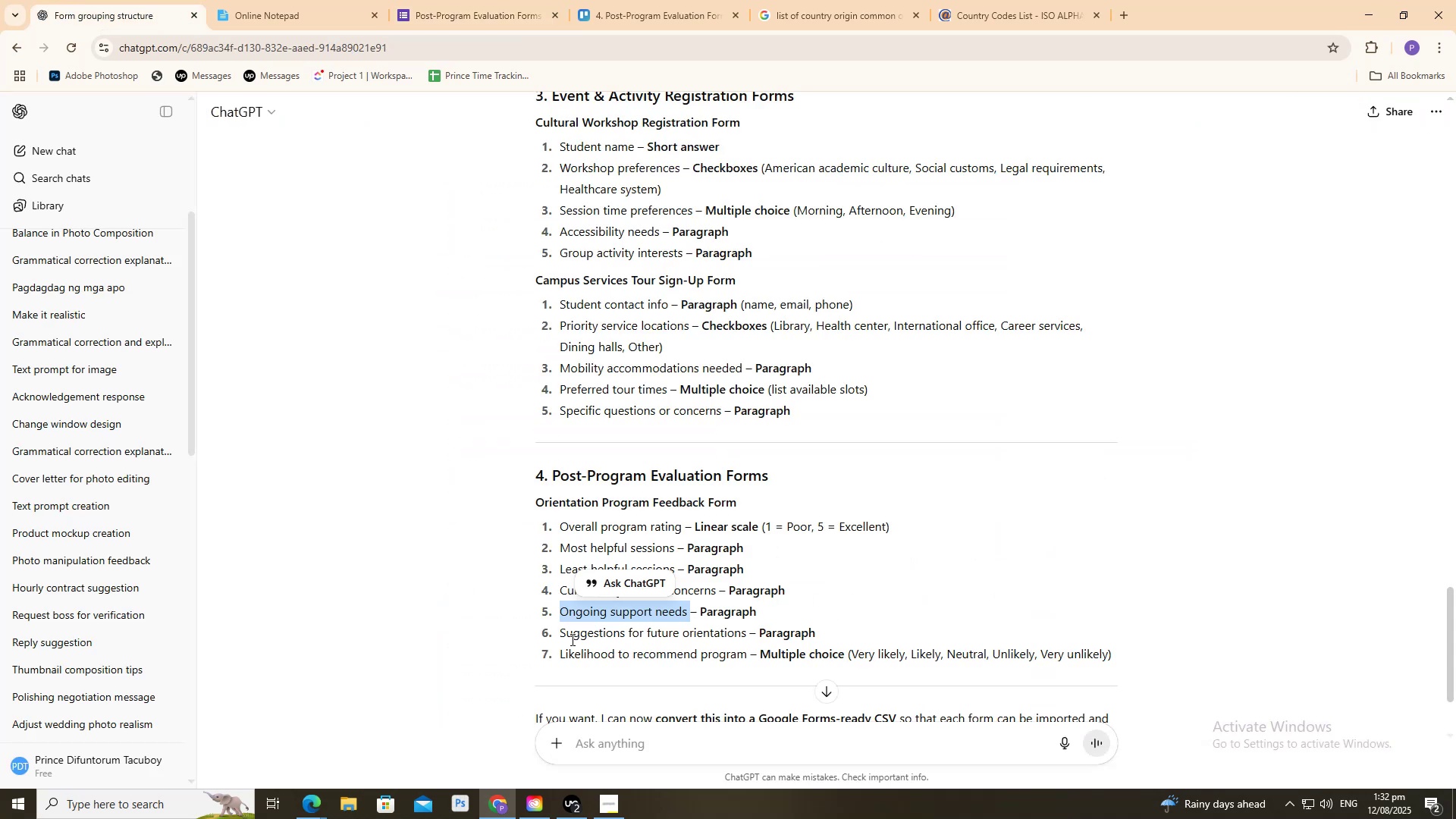 
left_click_drag(start_coordinate=[563, 641], to_coordinate=[746, 634])
 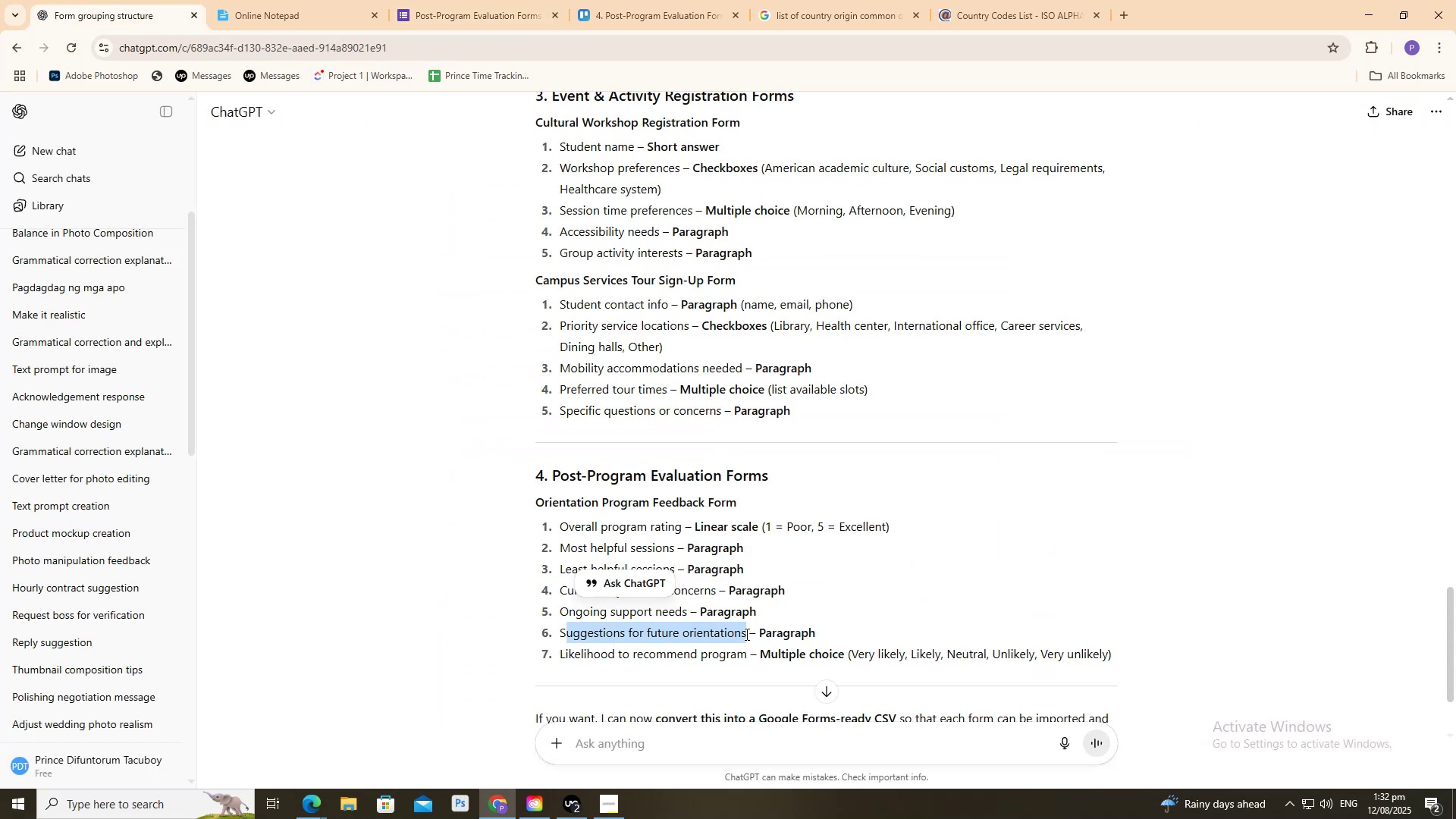 
key(Control+C)
 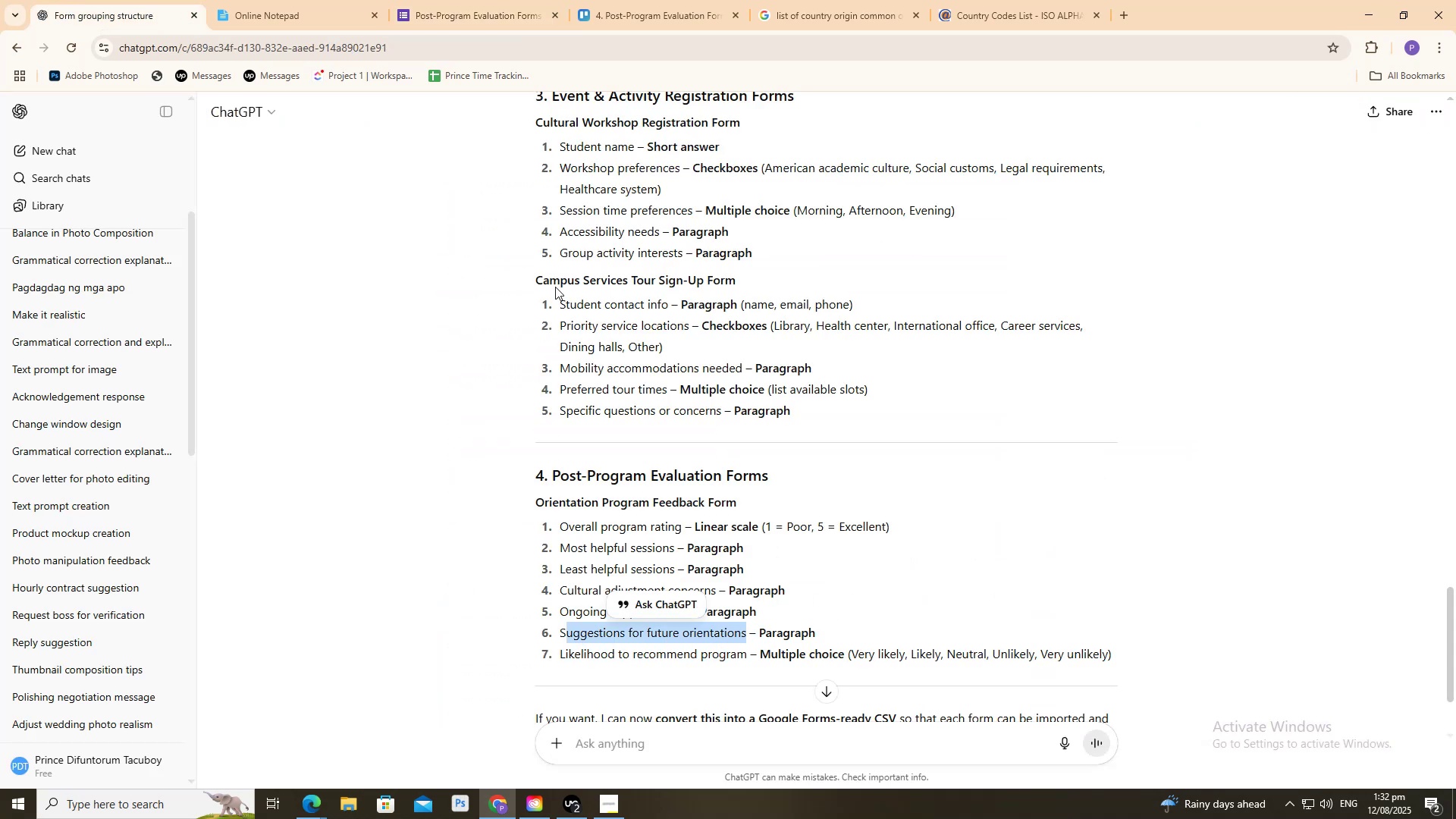 
key(Control+C)
 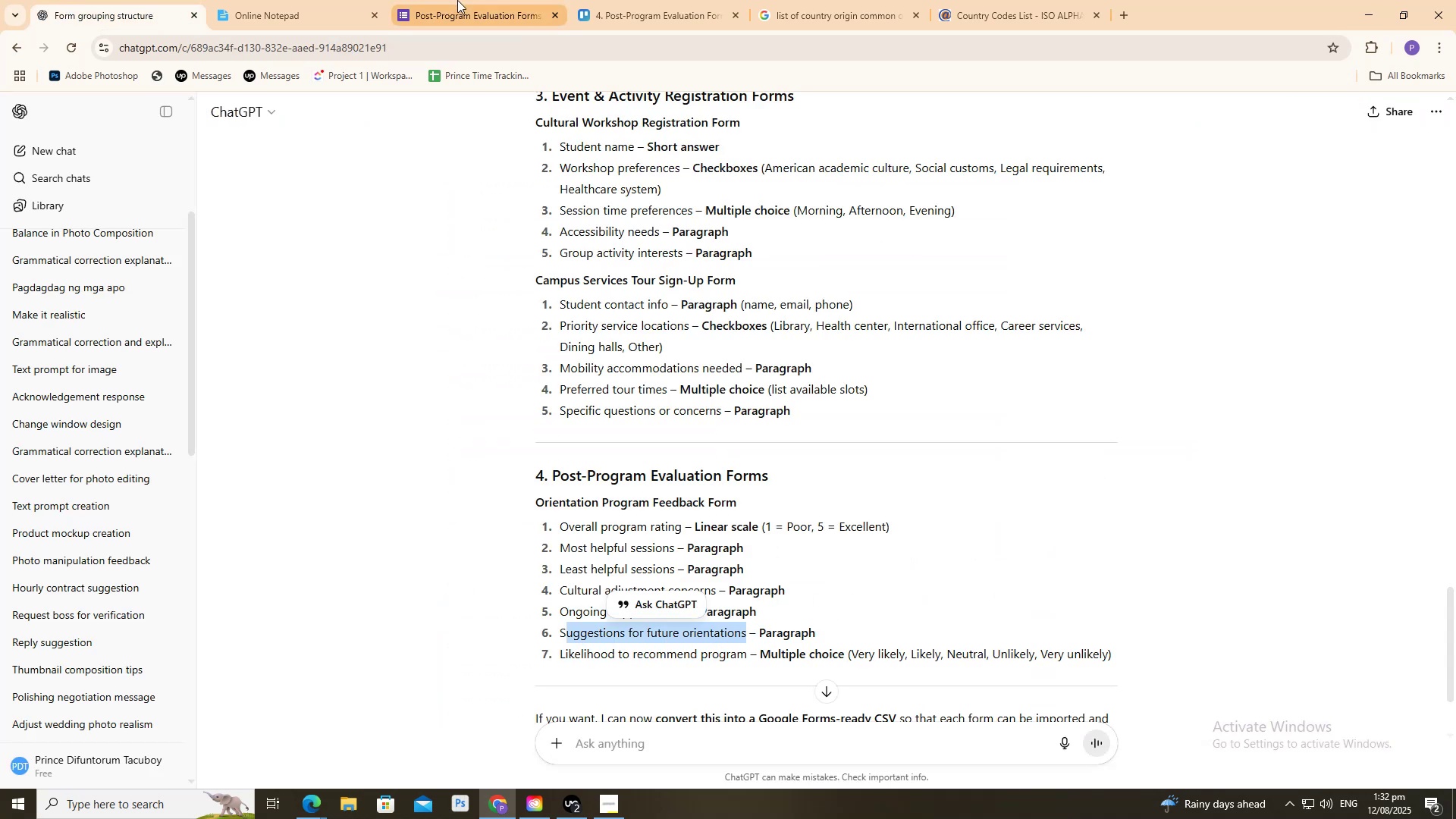 
left_click([457, 0])
 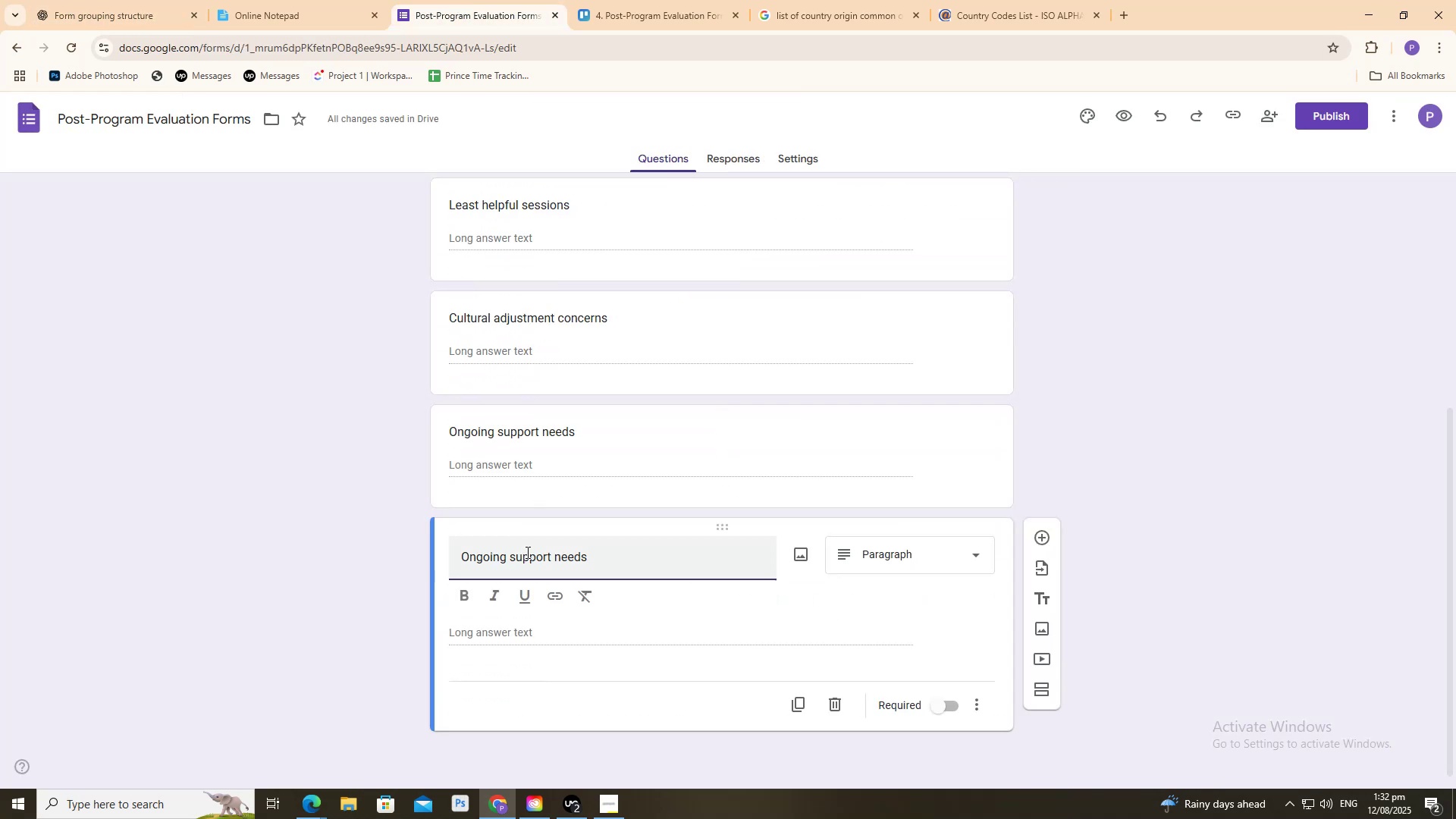 
left_click([527, 553])
 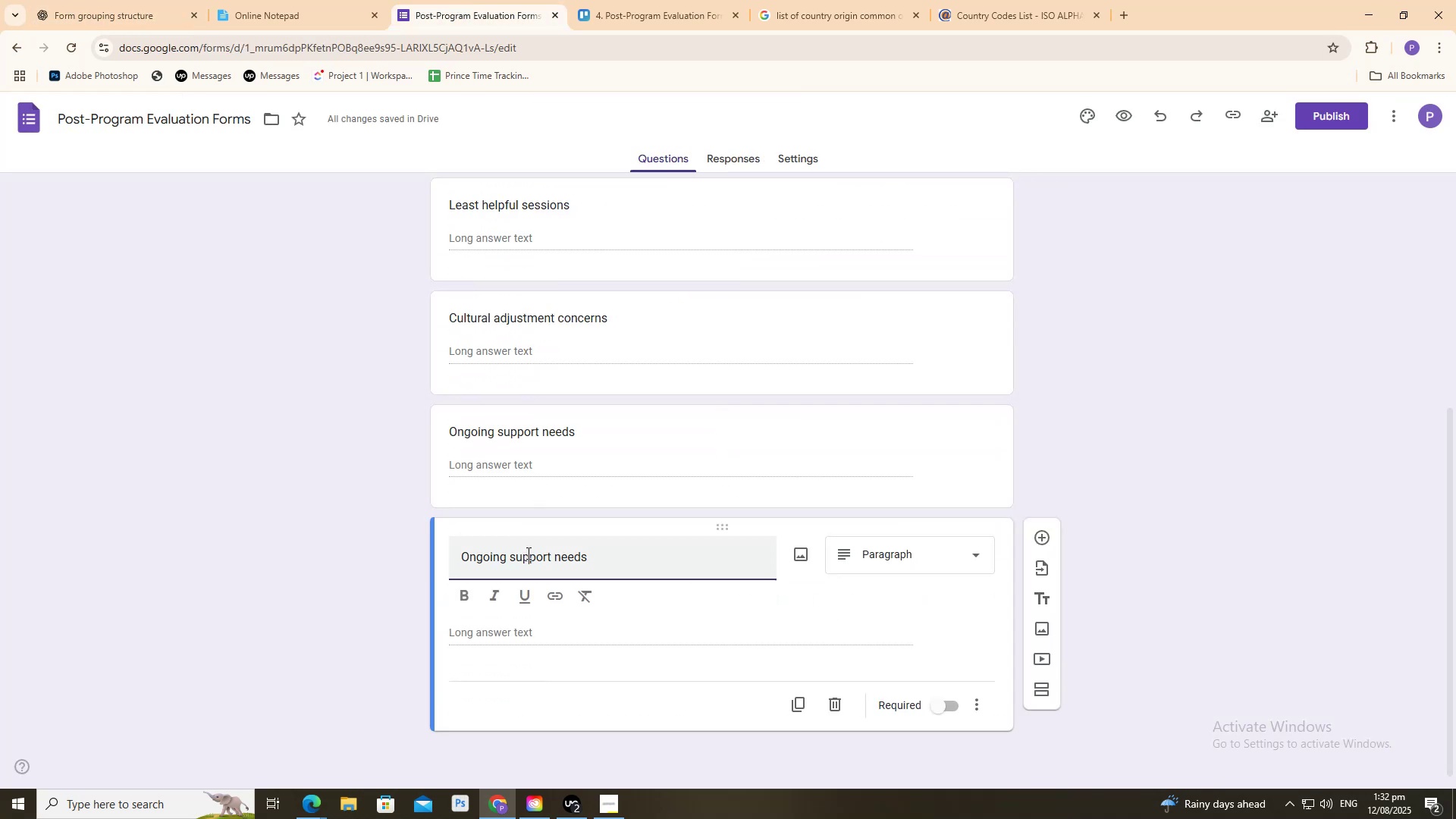 
key(Control+A)
 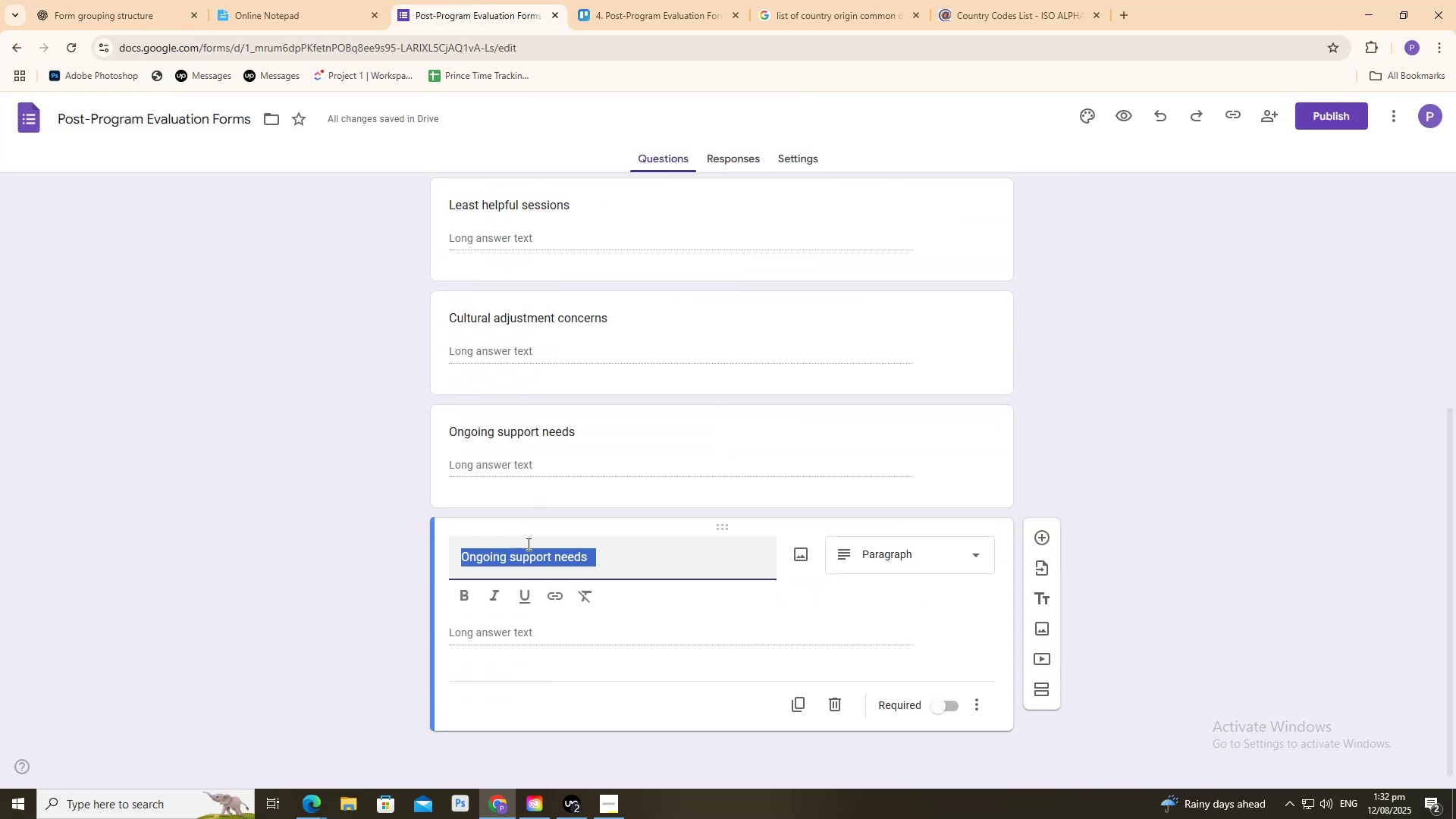 
key(Control+V)
 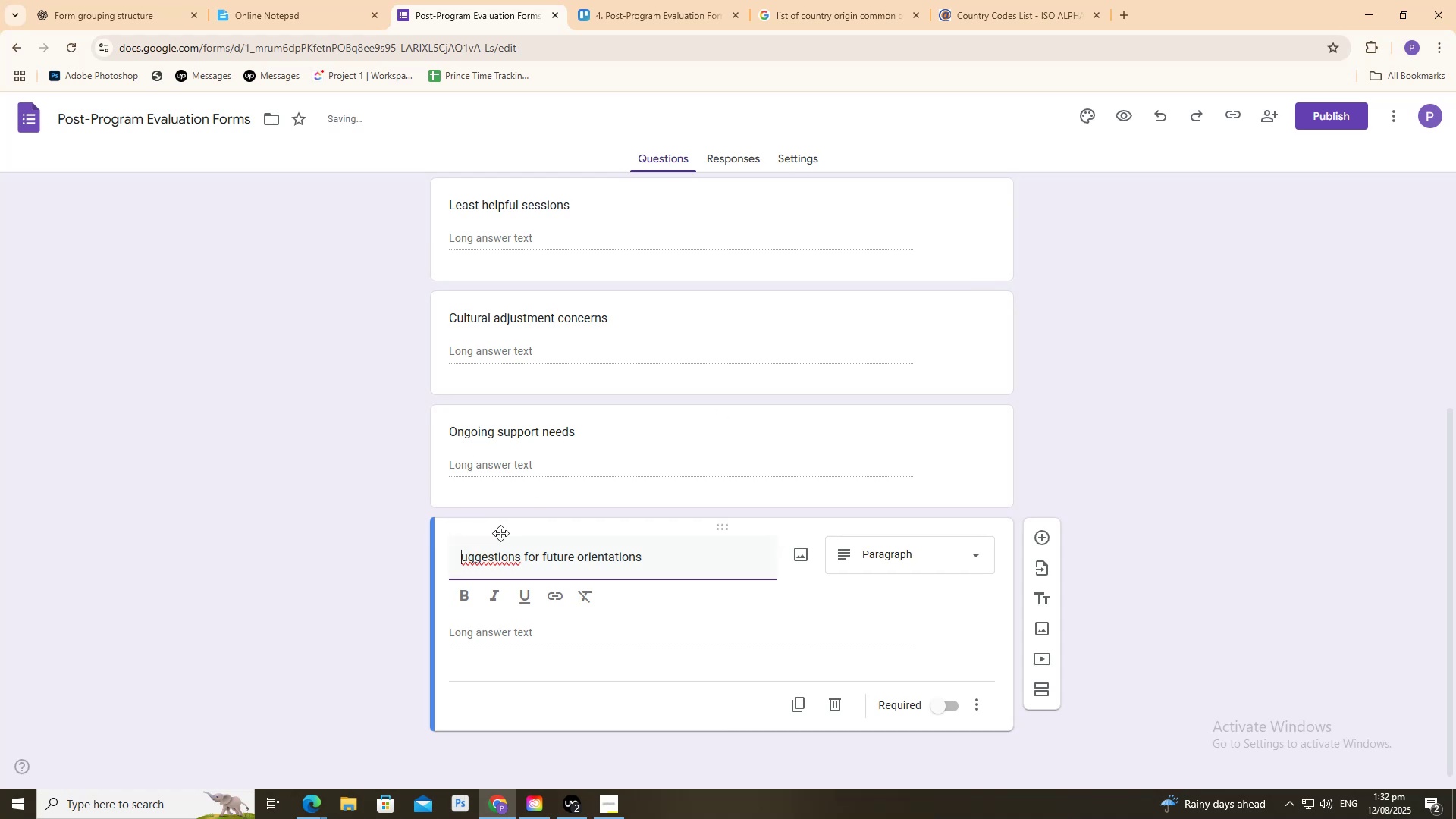 
key(Shift+ShiftRight)
 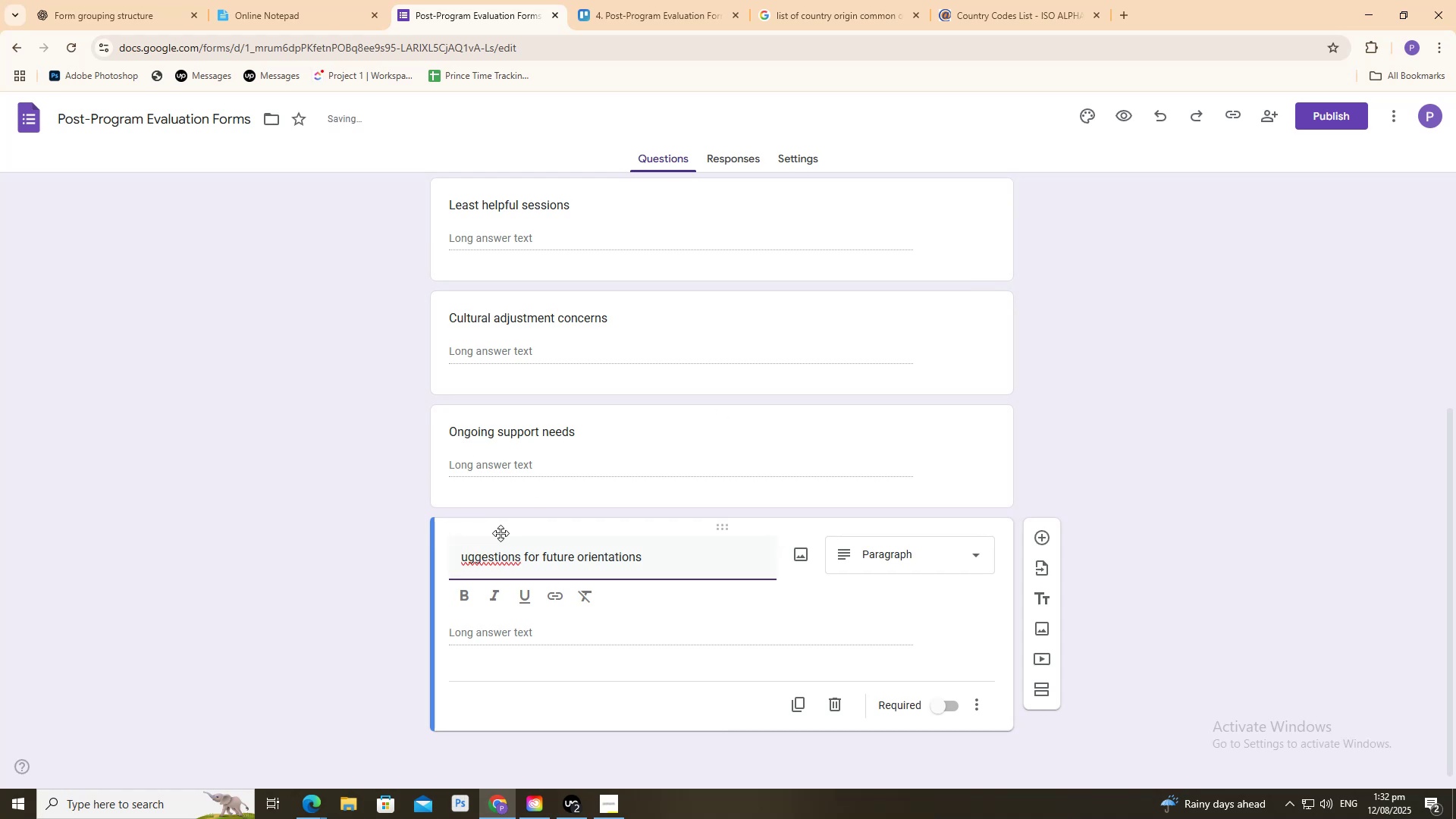 
key(Shift+S)
 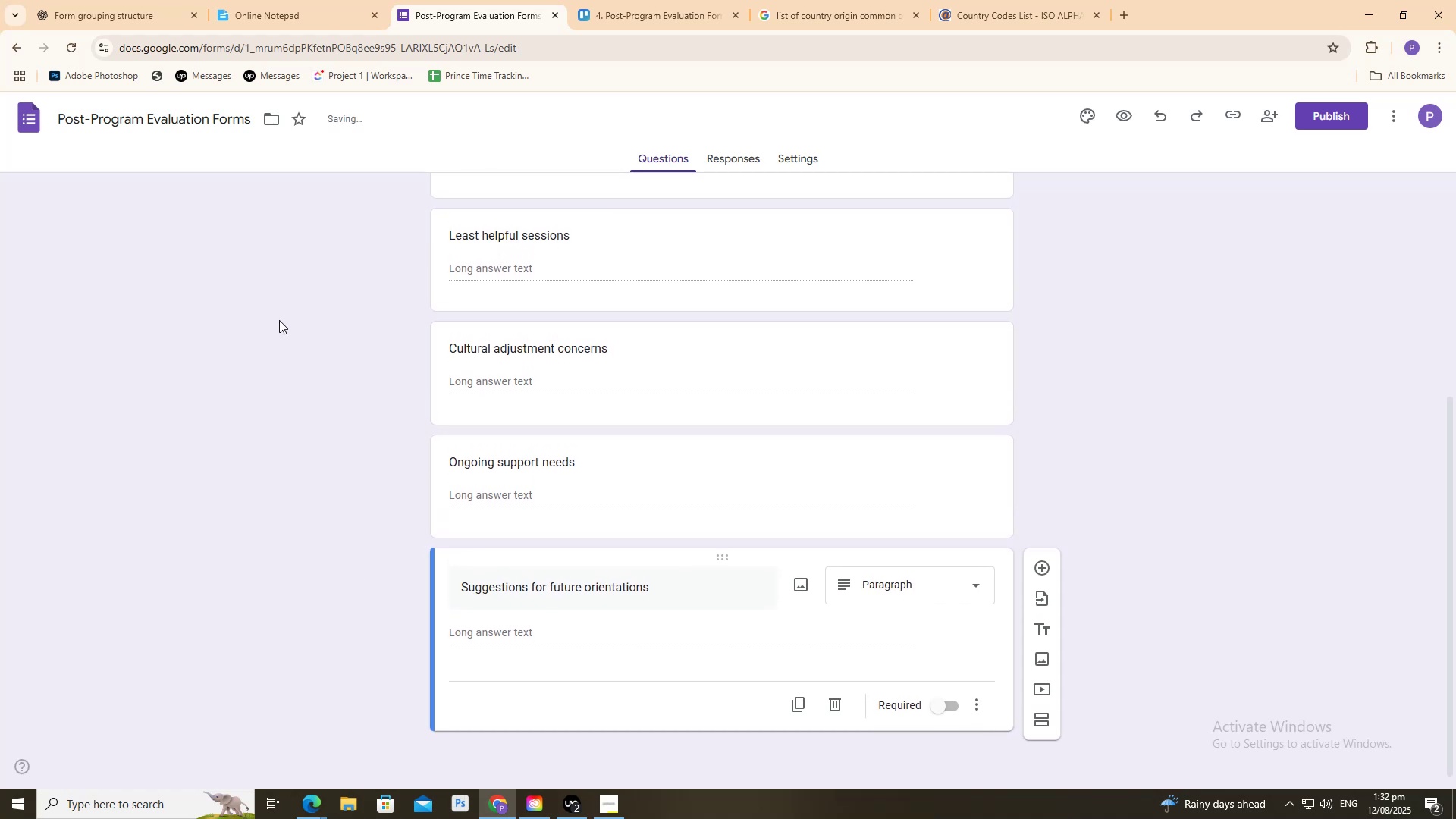 
left_click([129, 0])
 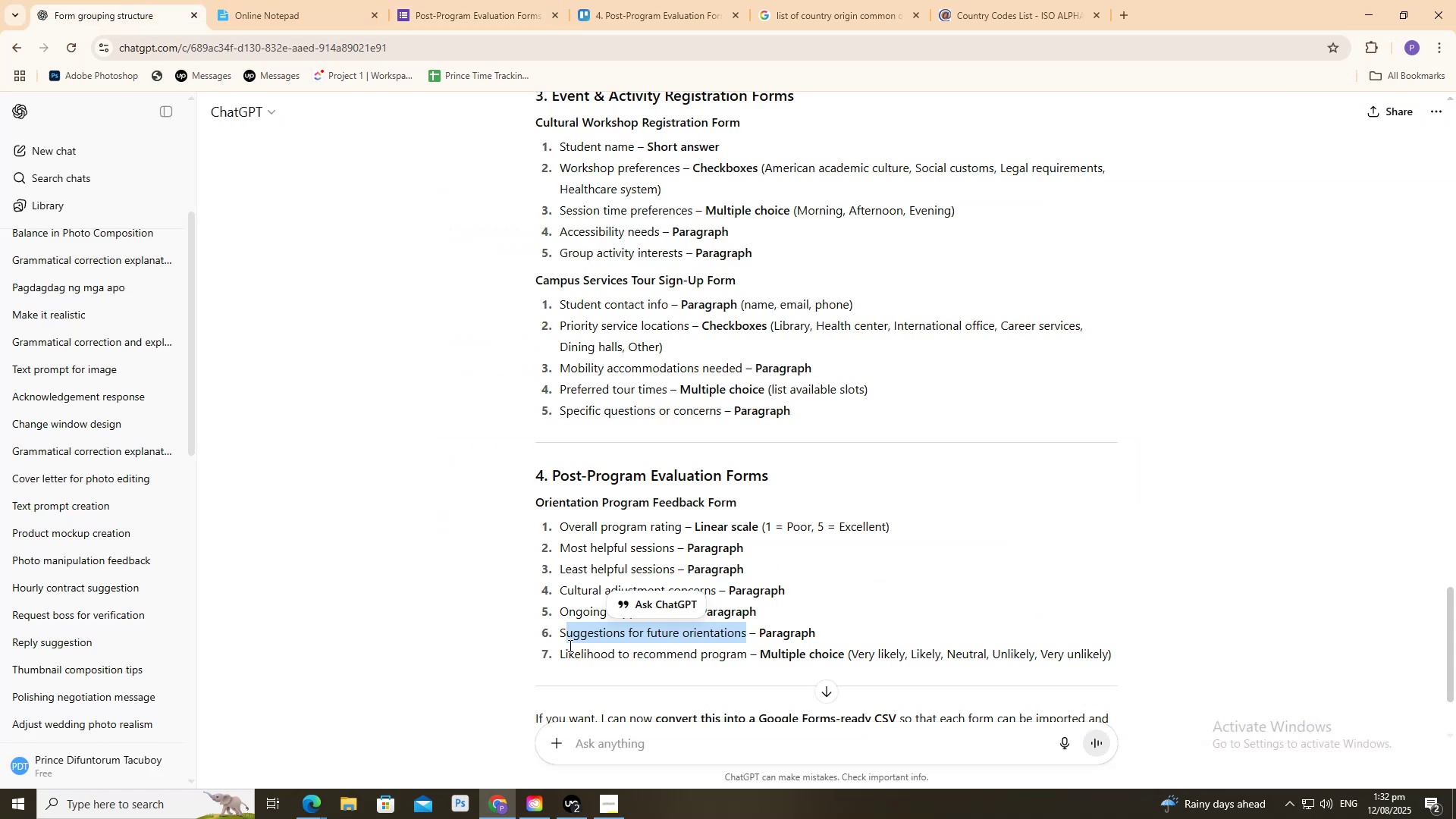 
left_click_drag(start_coordinate=[559, 654], to_coordinate=[748, 659])
 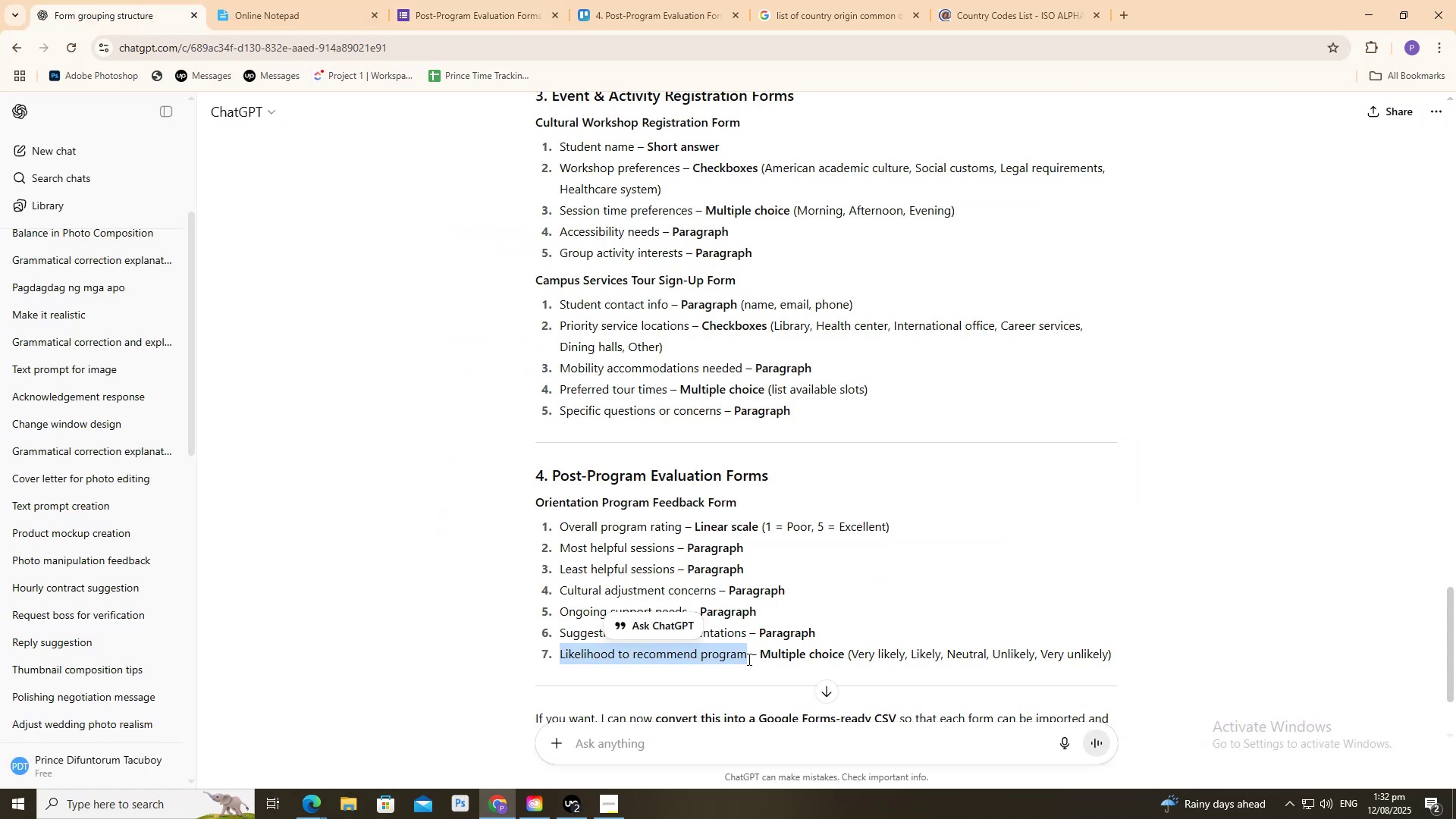 
key(Control+C)
 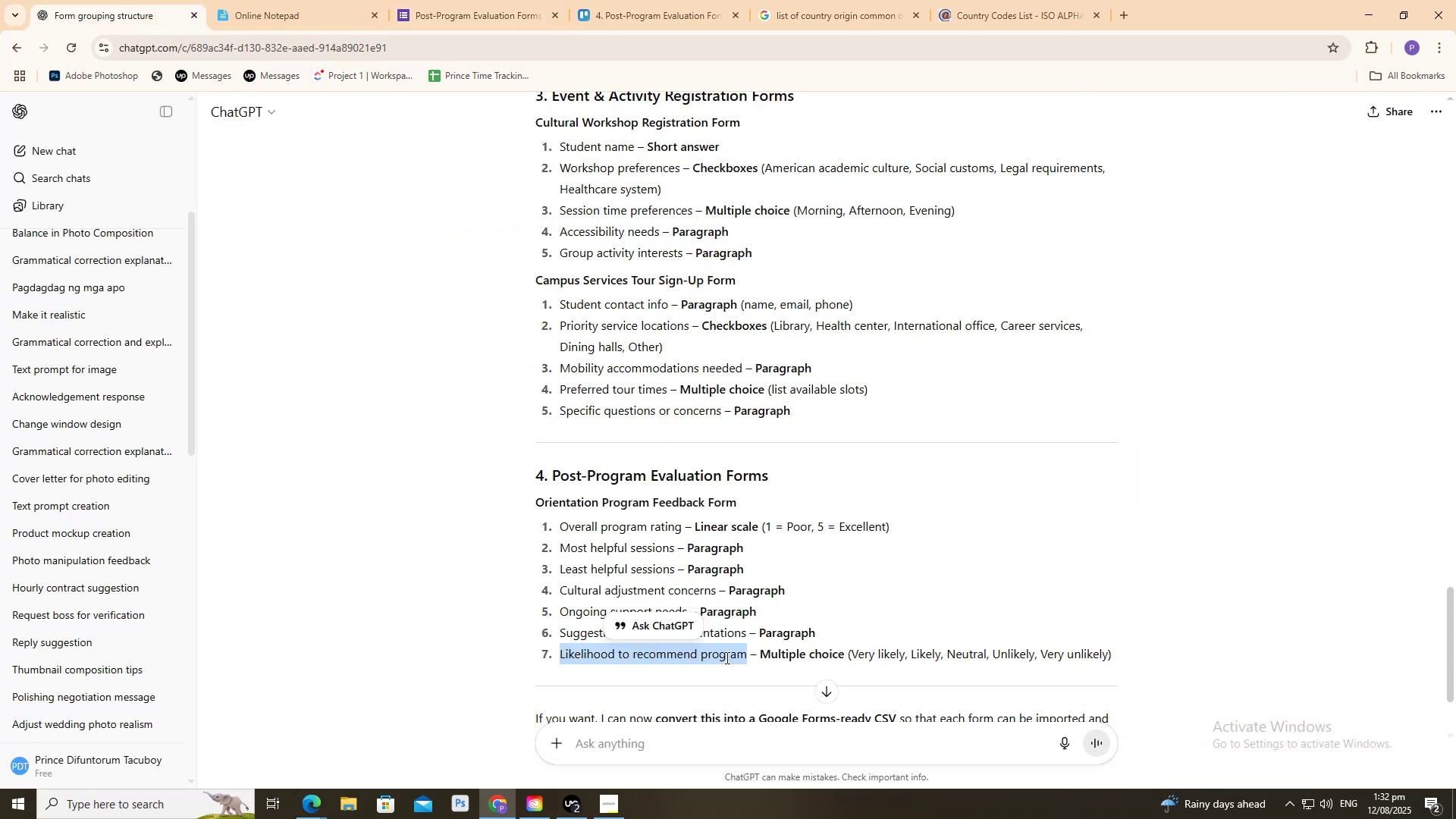 
key(Control+C)
 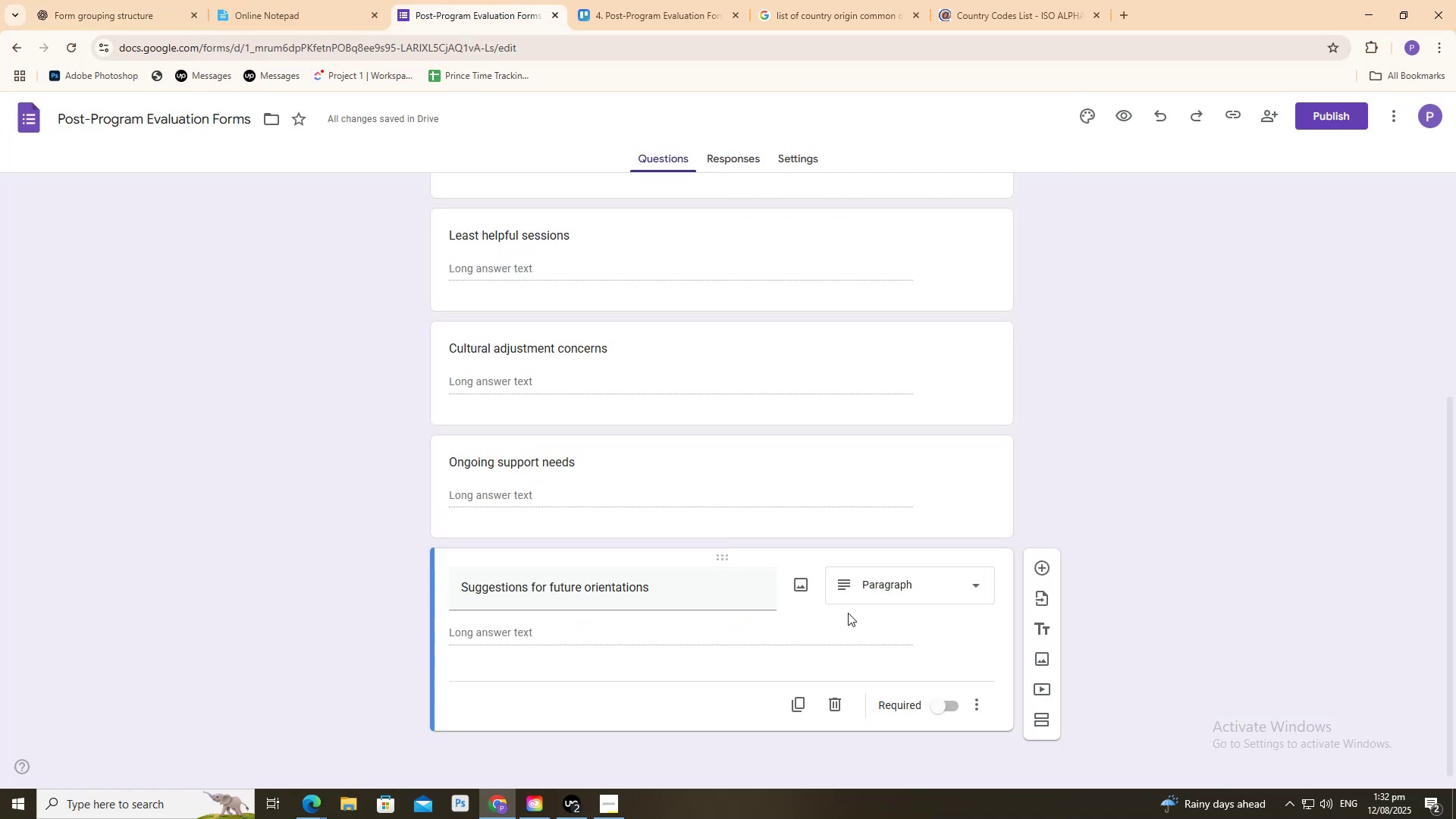 
left_click([728, 632])
 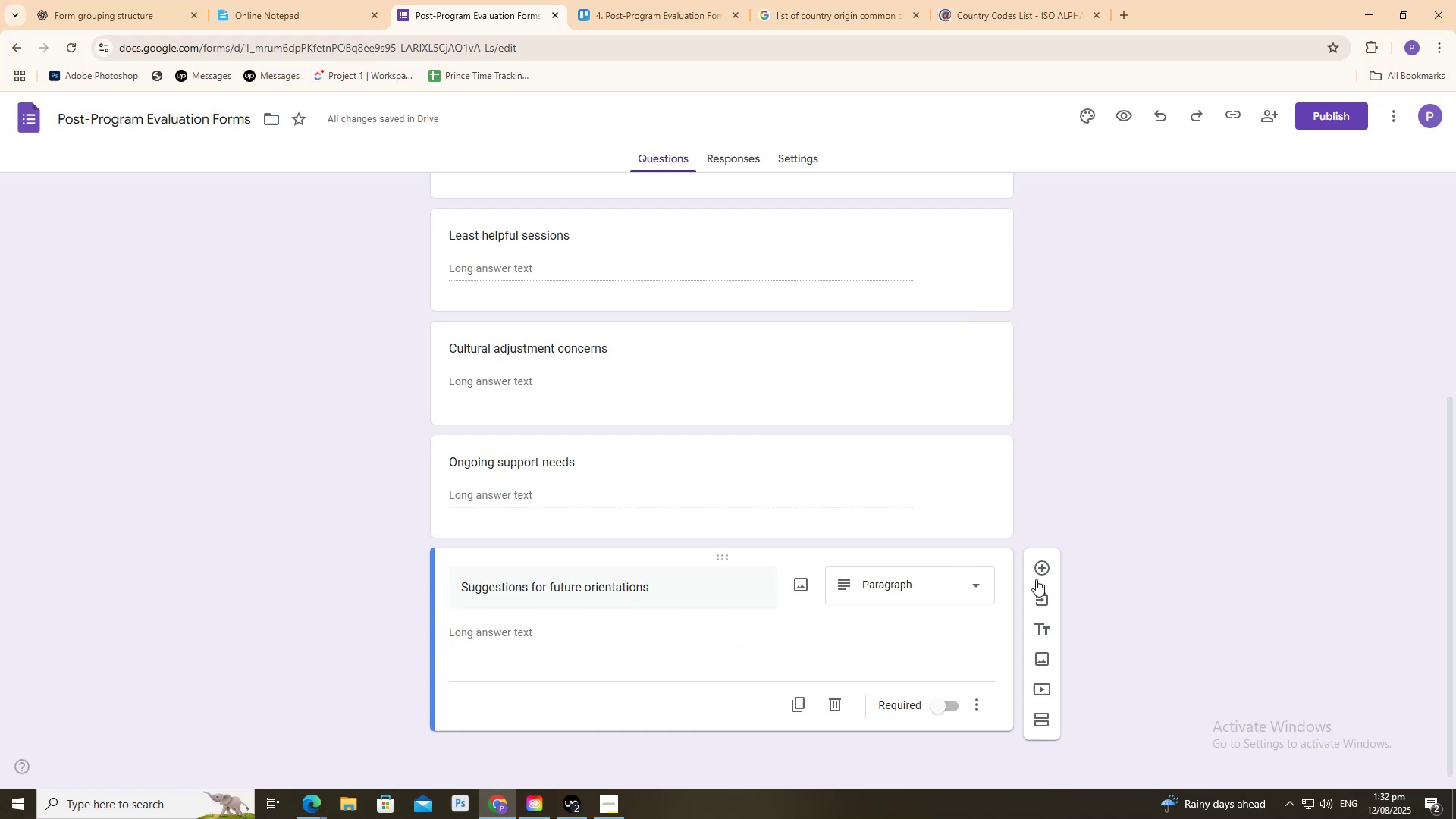 
scroll: coordinate [808, 677], scroll_direction: down, amount: 5.0
 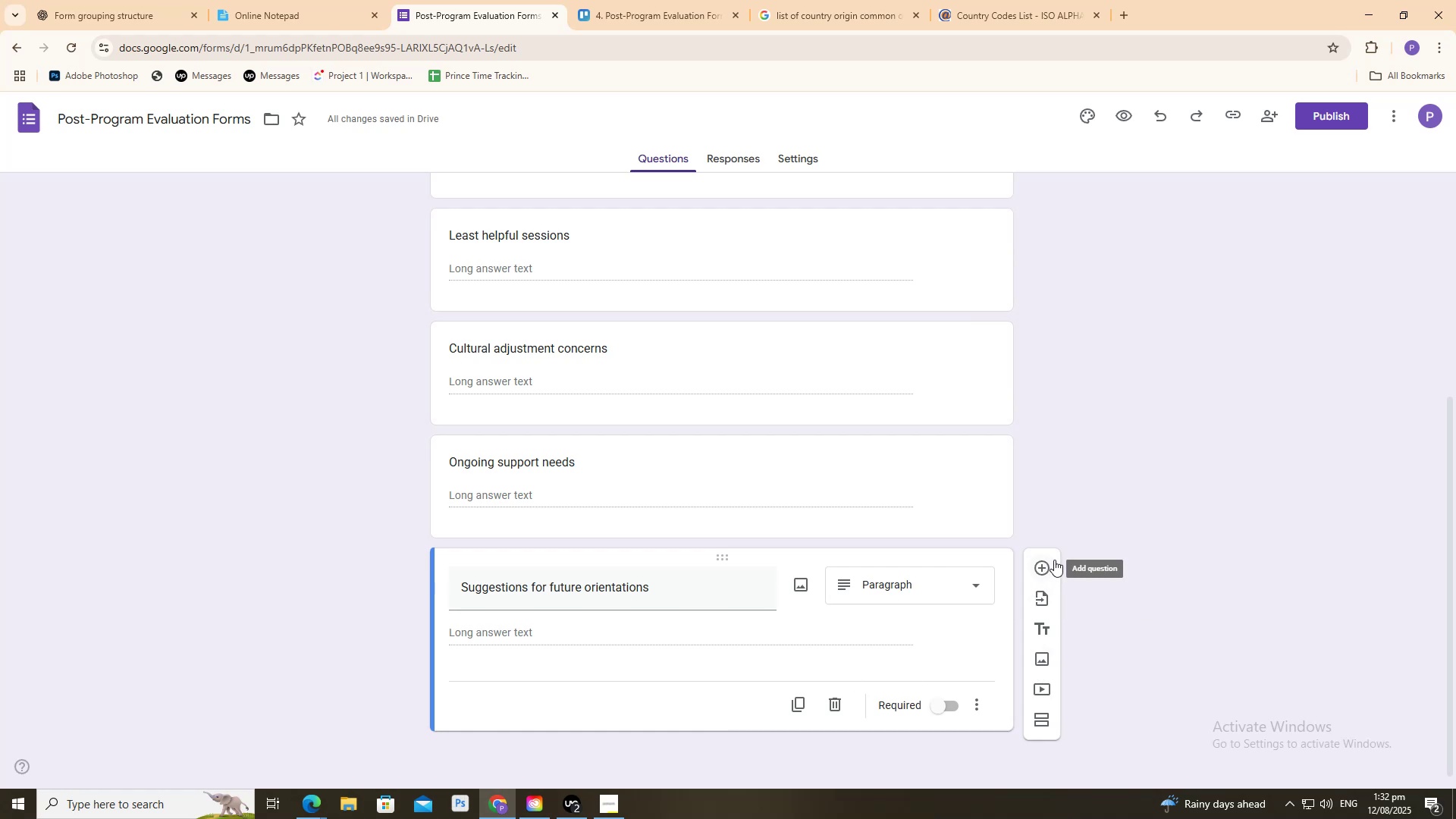 
left_click([1055, 560])
 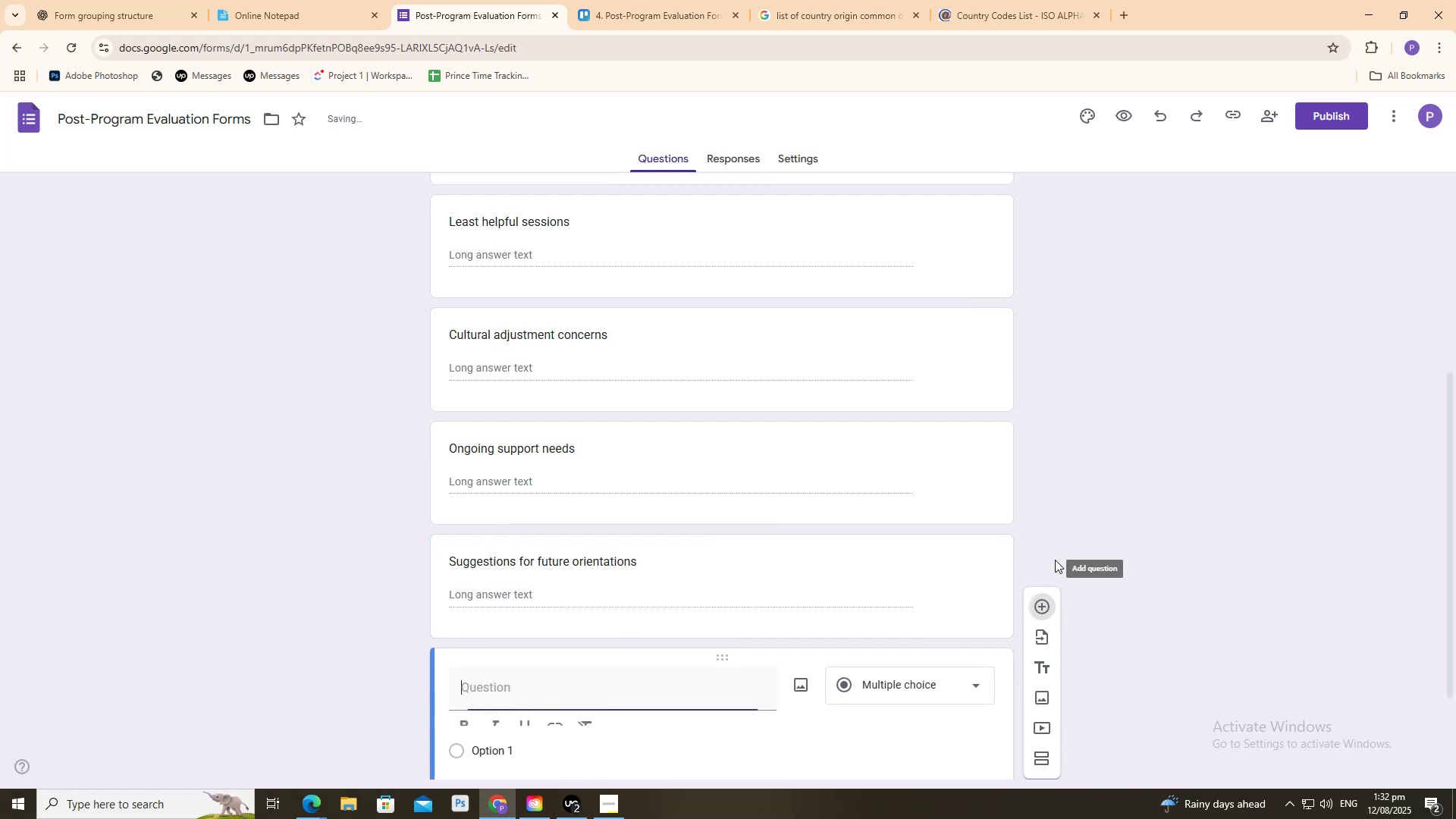 
key(Control+V)
 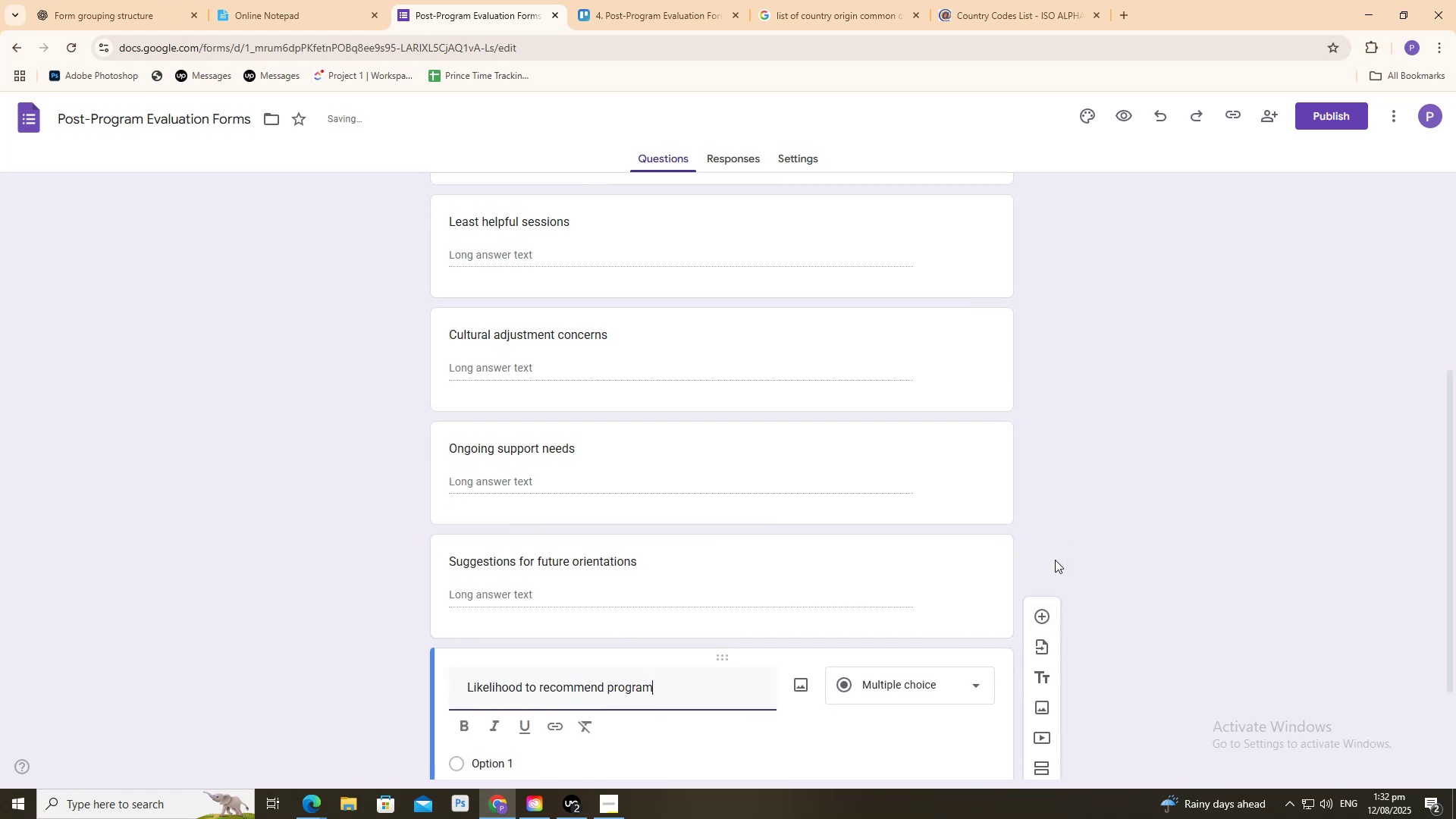 
key(Control+A)
 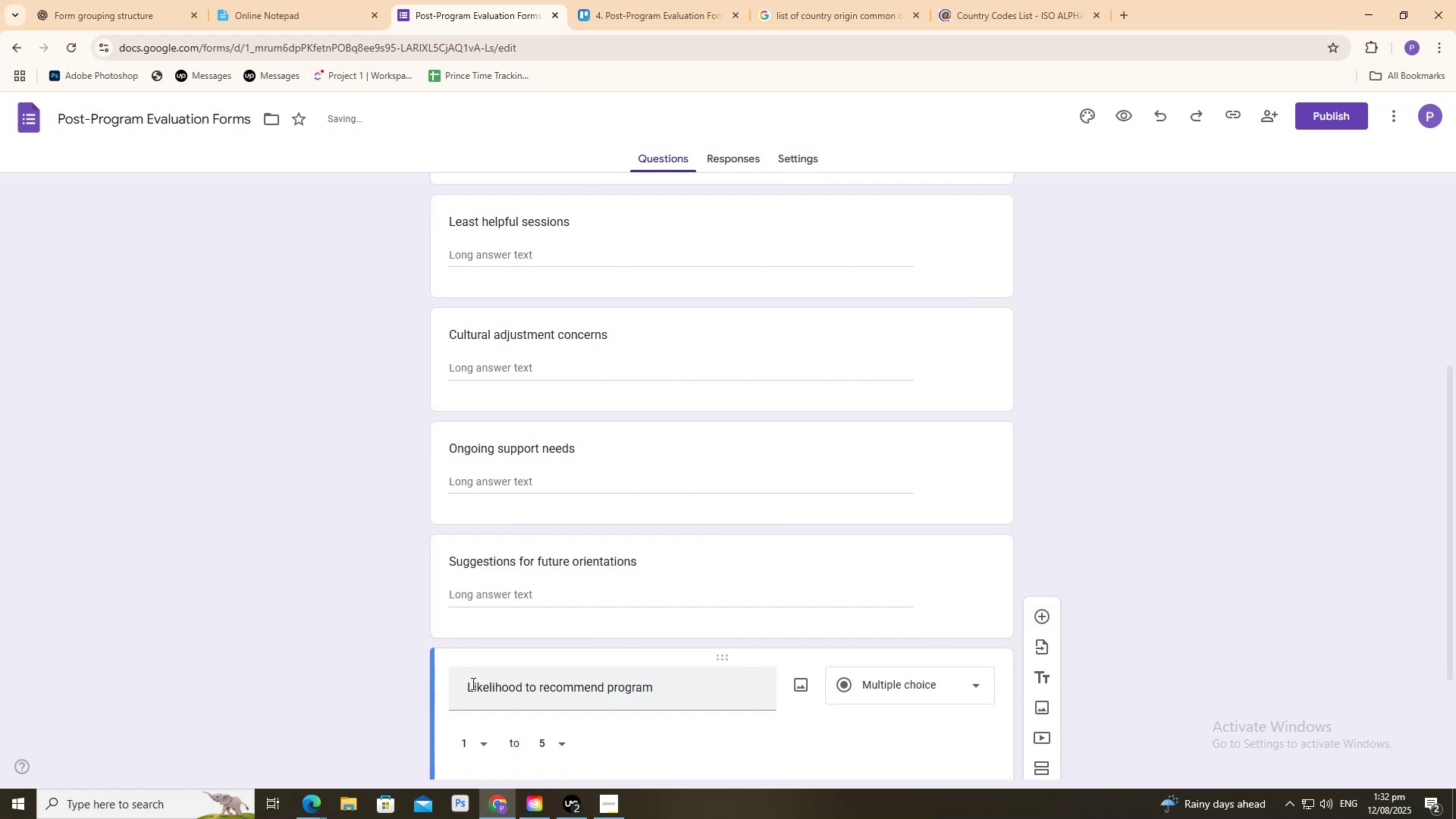 
left_click_drag(start_coordinate=[467, 682], to_coordinate=[428, 688])
 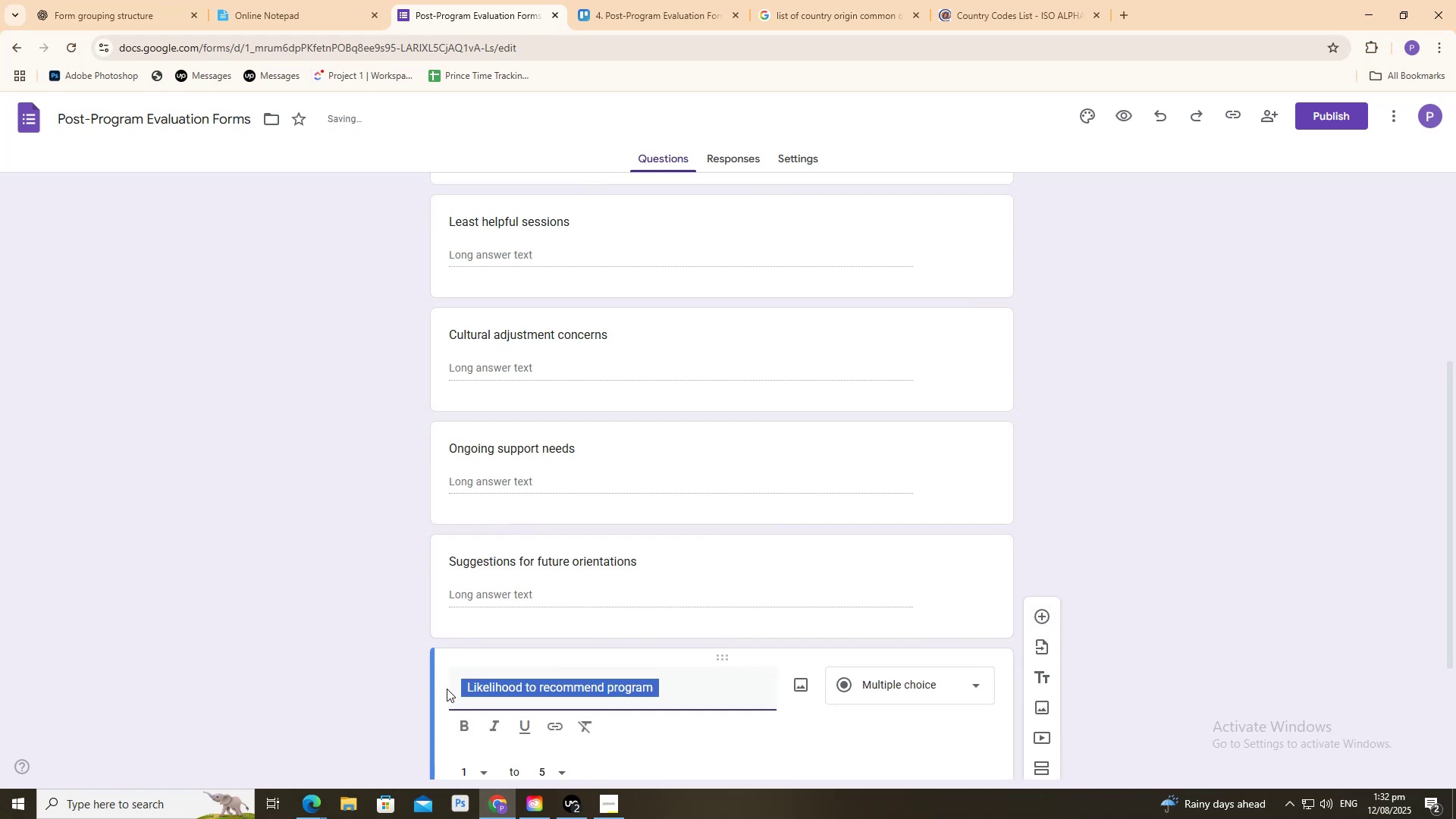 
left_click([447, 689])
 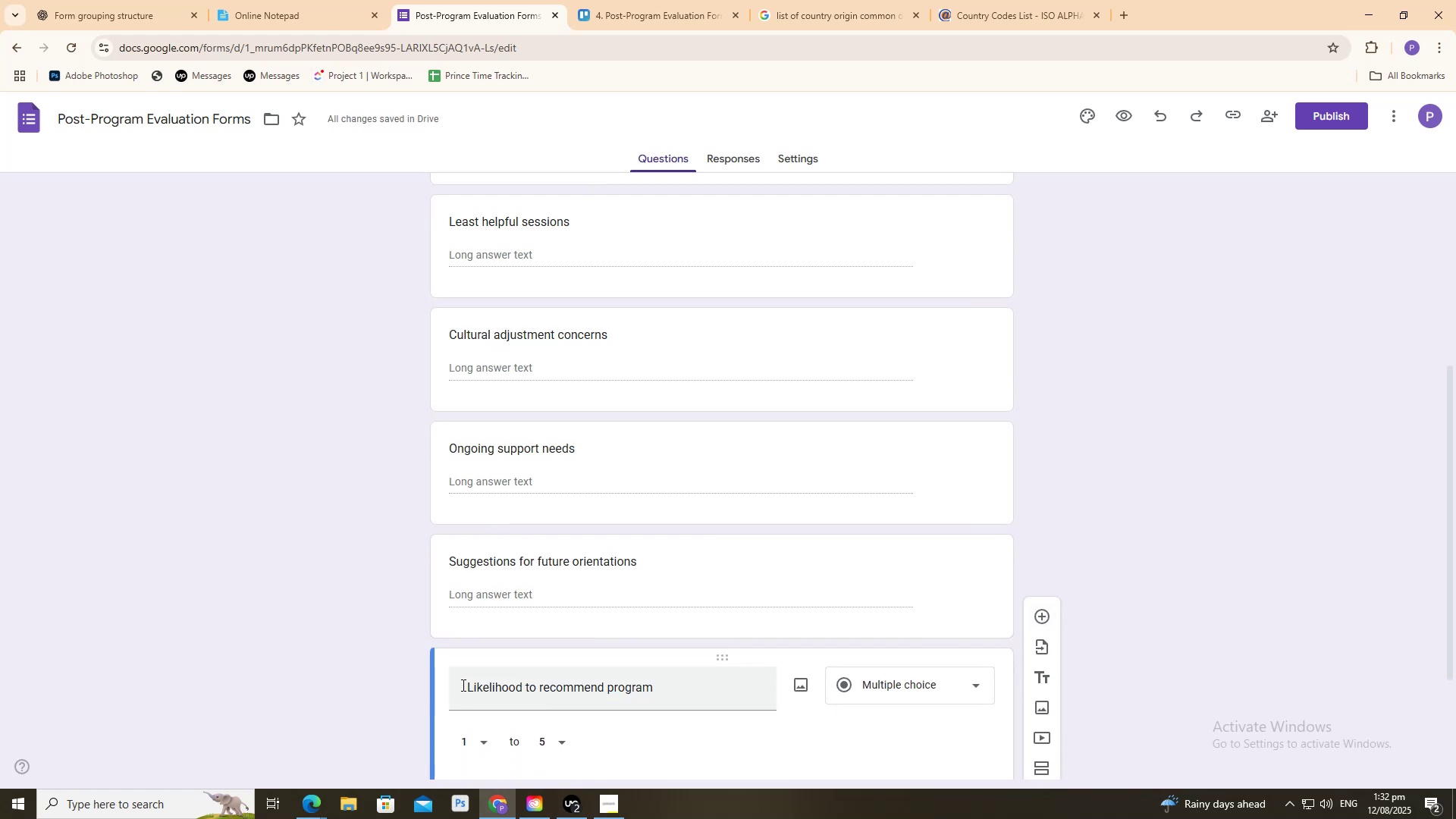 
left_click_drag(start_coordinate=[467, 683], to_coordinate=[432, 684])
 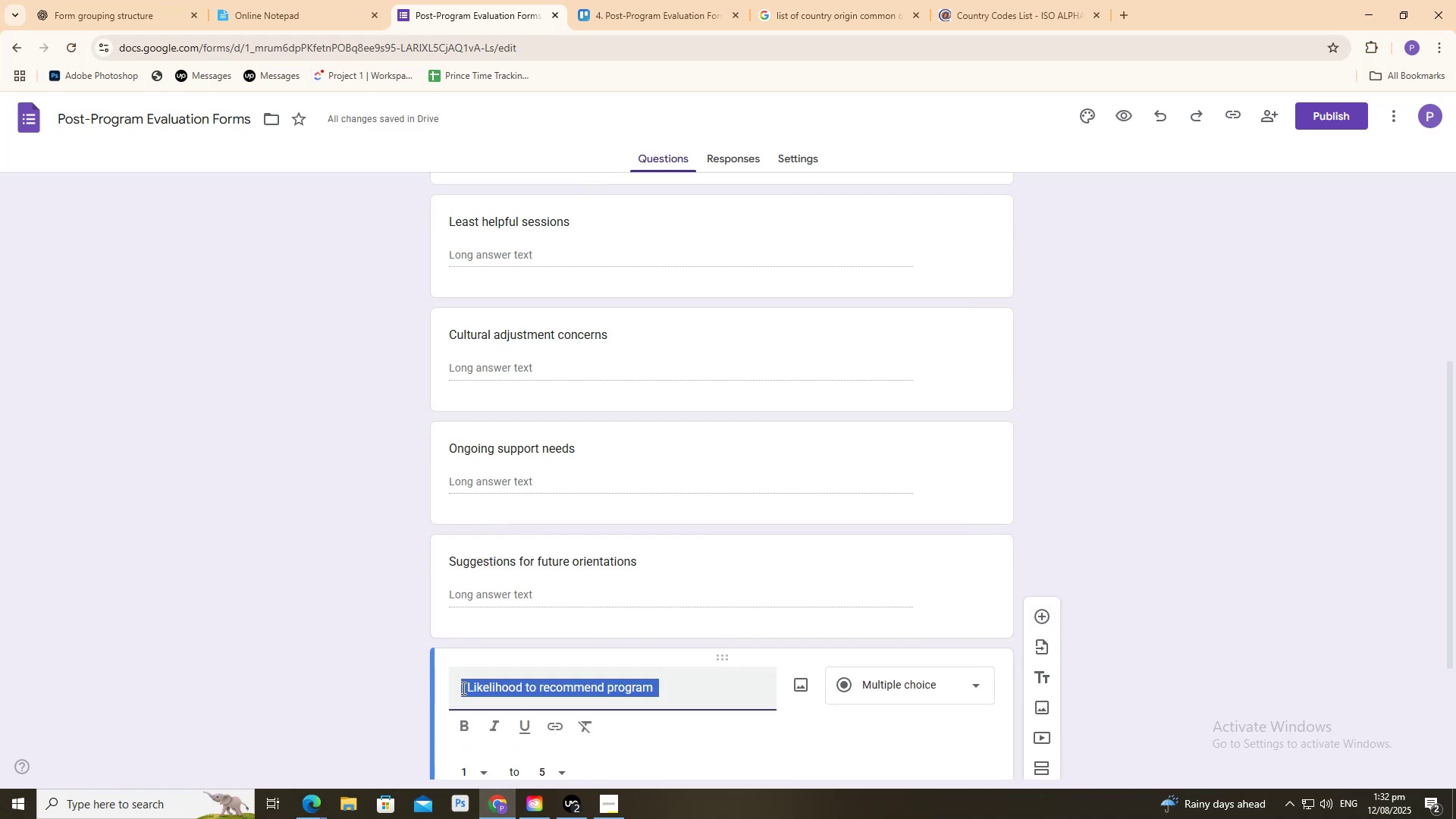 
triple_click([463, 688])
 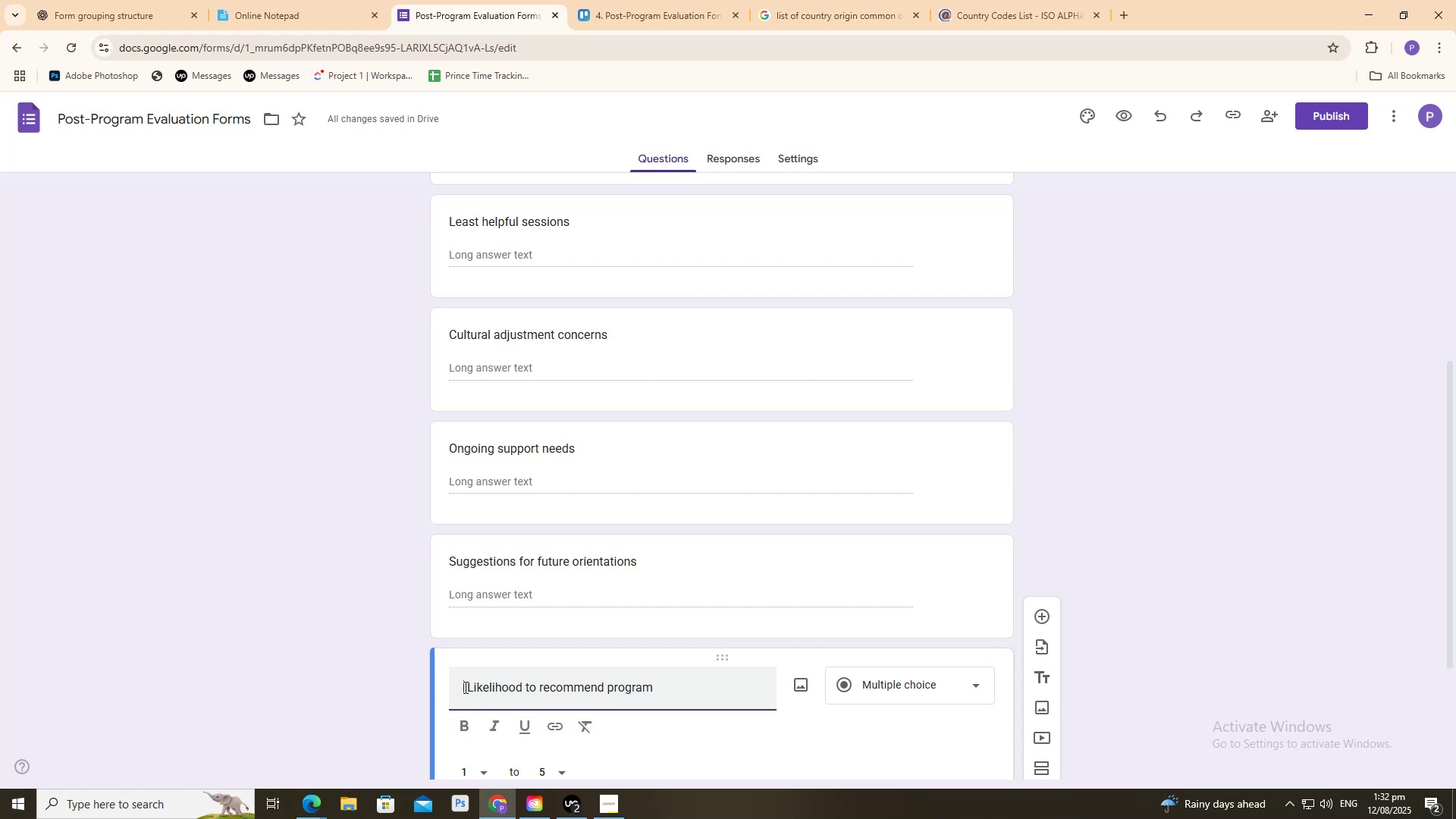 
key(ArrowRight)
 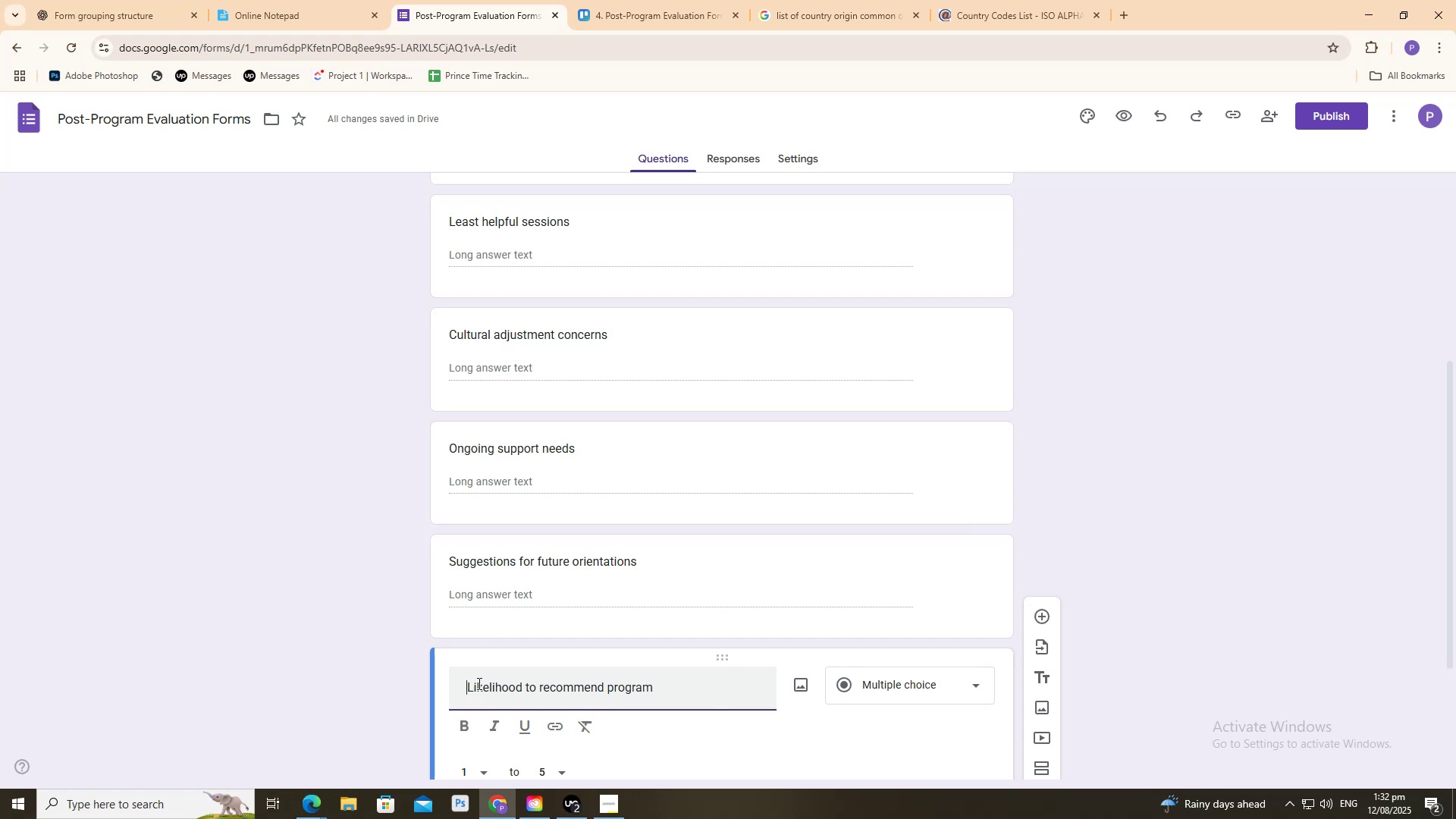 
key(Backspace)
 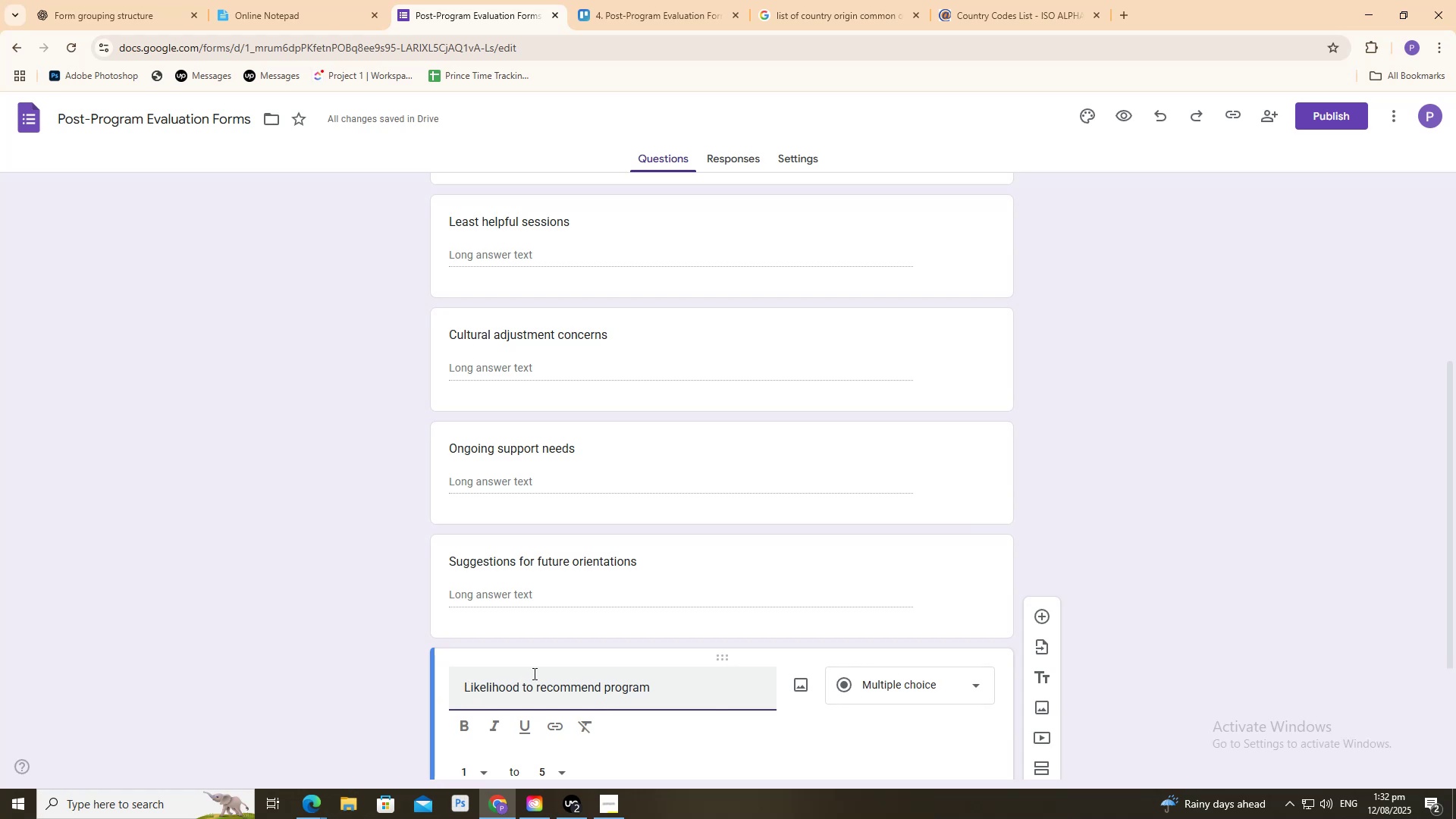 
key(Backspace)
 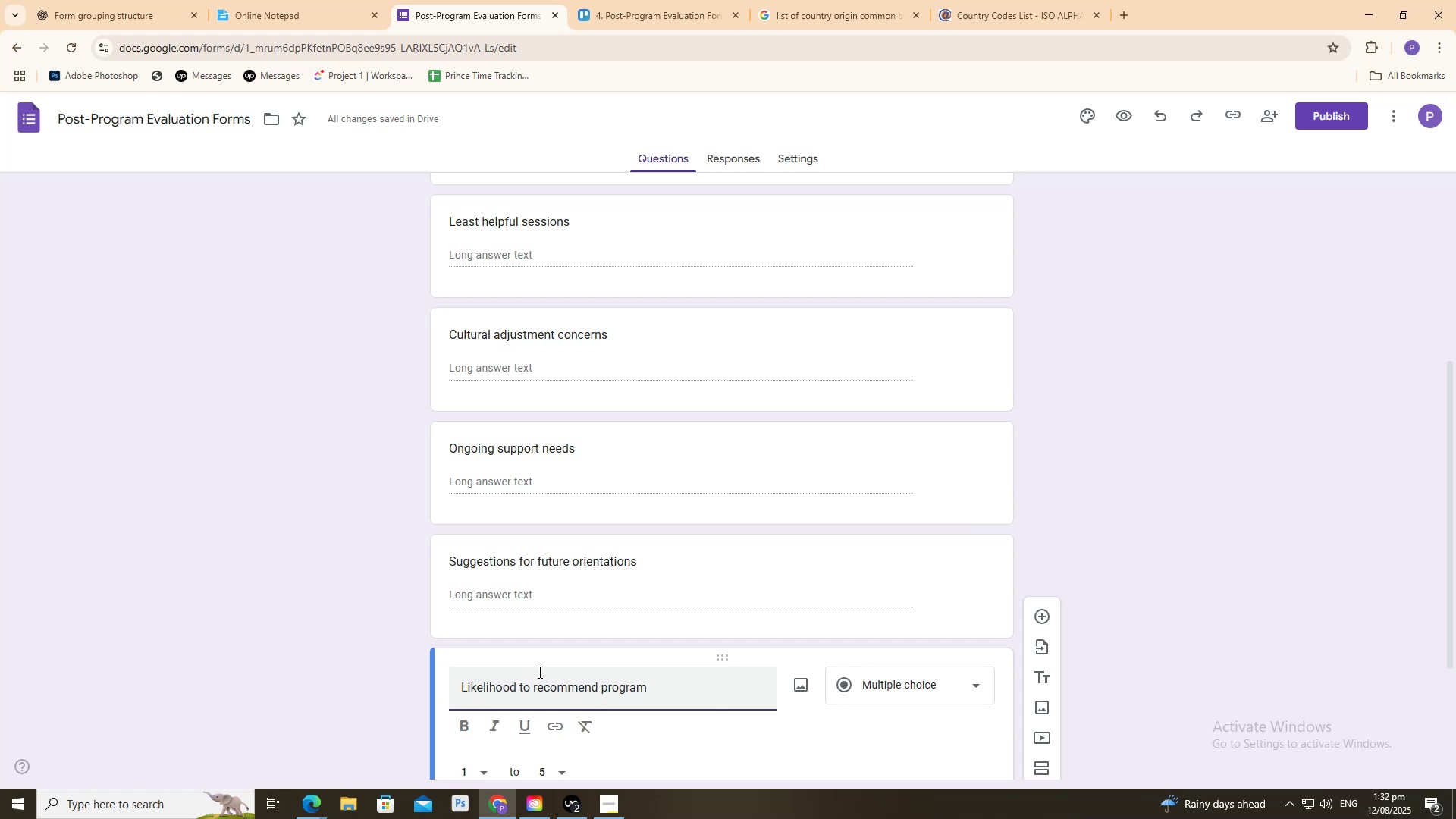 
key(Backspace)
 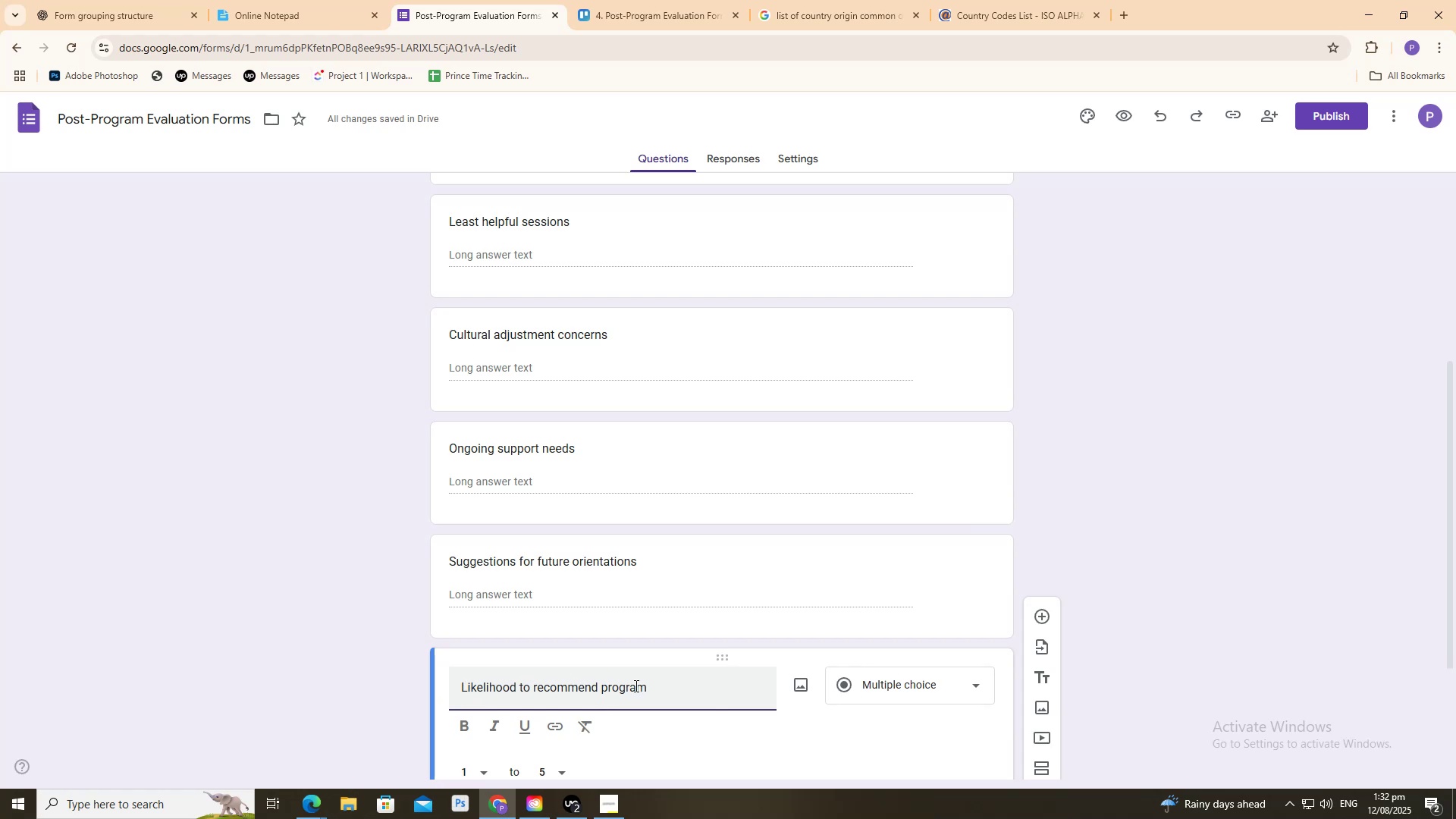 
key(Backspace)
 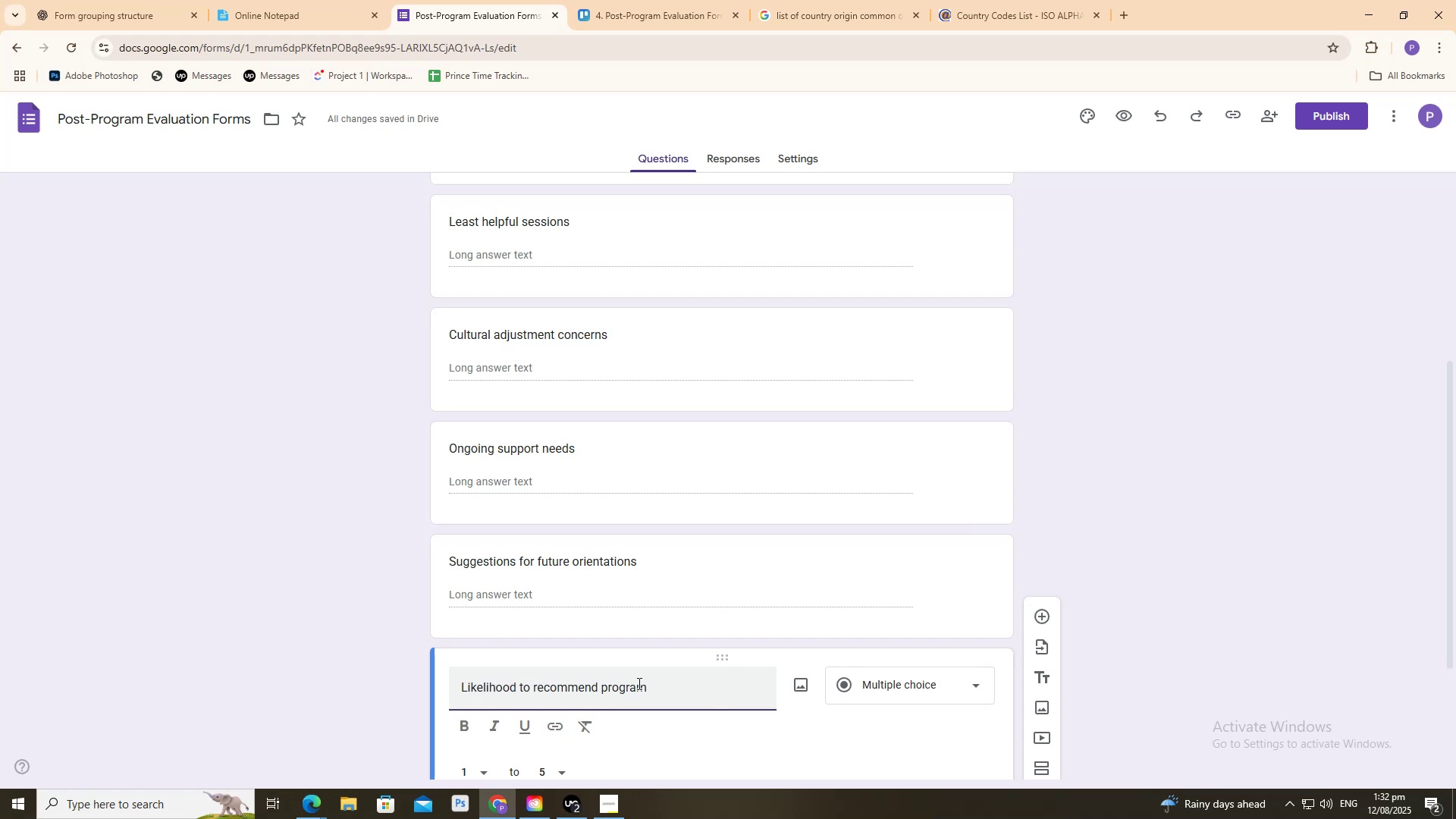 
key(Backspace)
 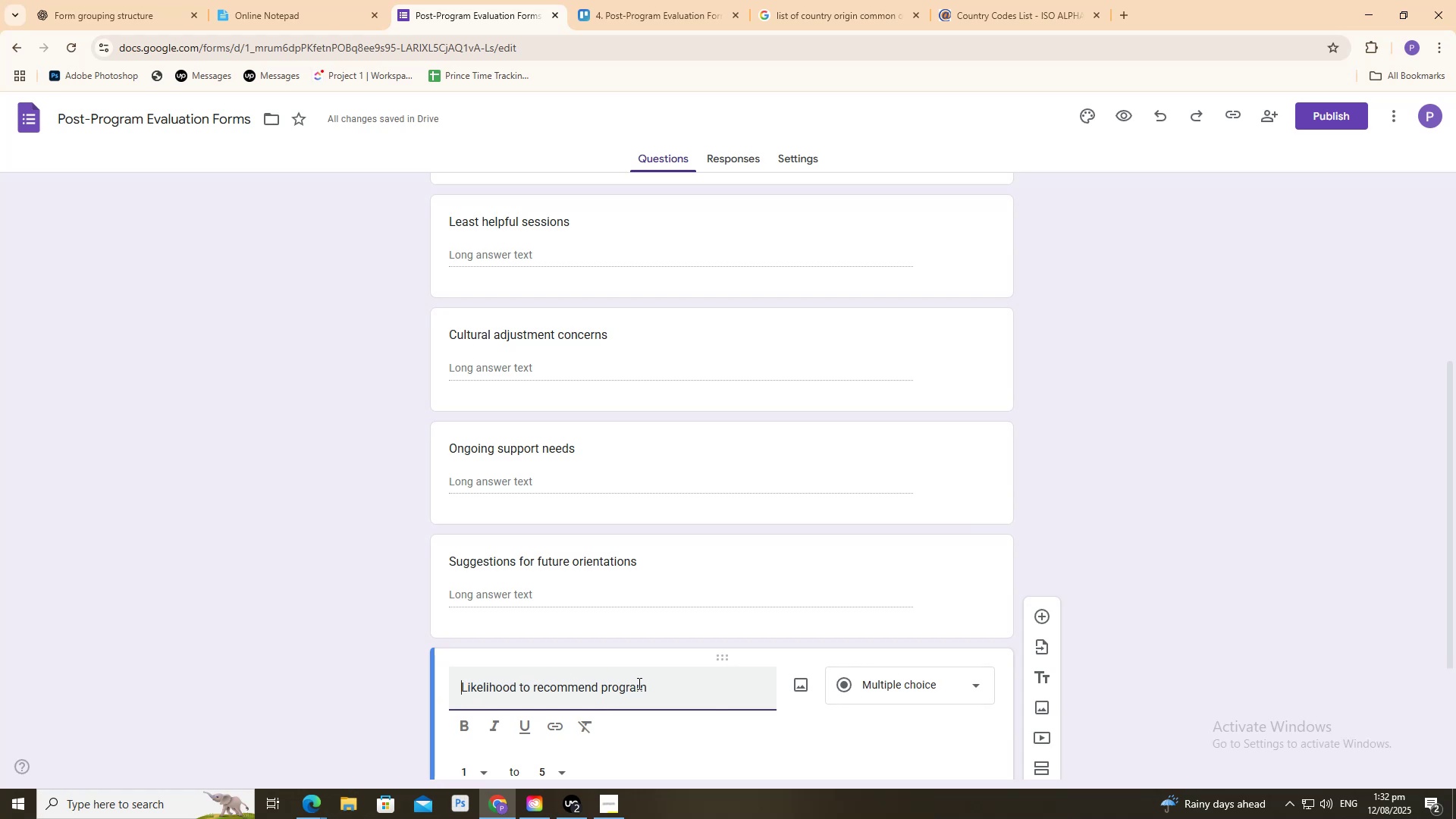 
scroll: coordinate [636, 682], scroll_direction: down, amount: 9.0
 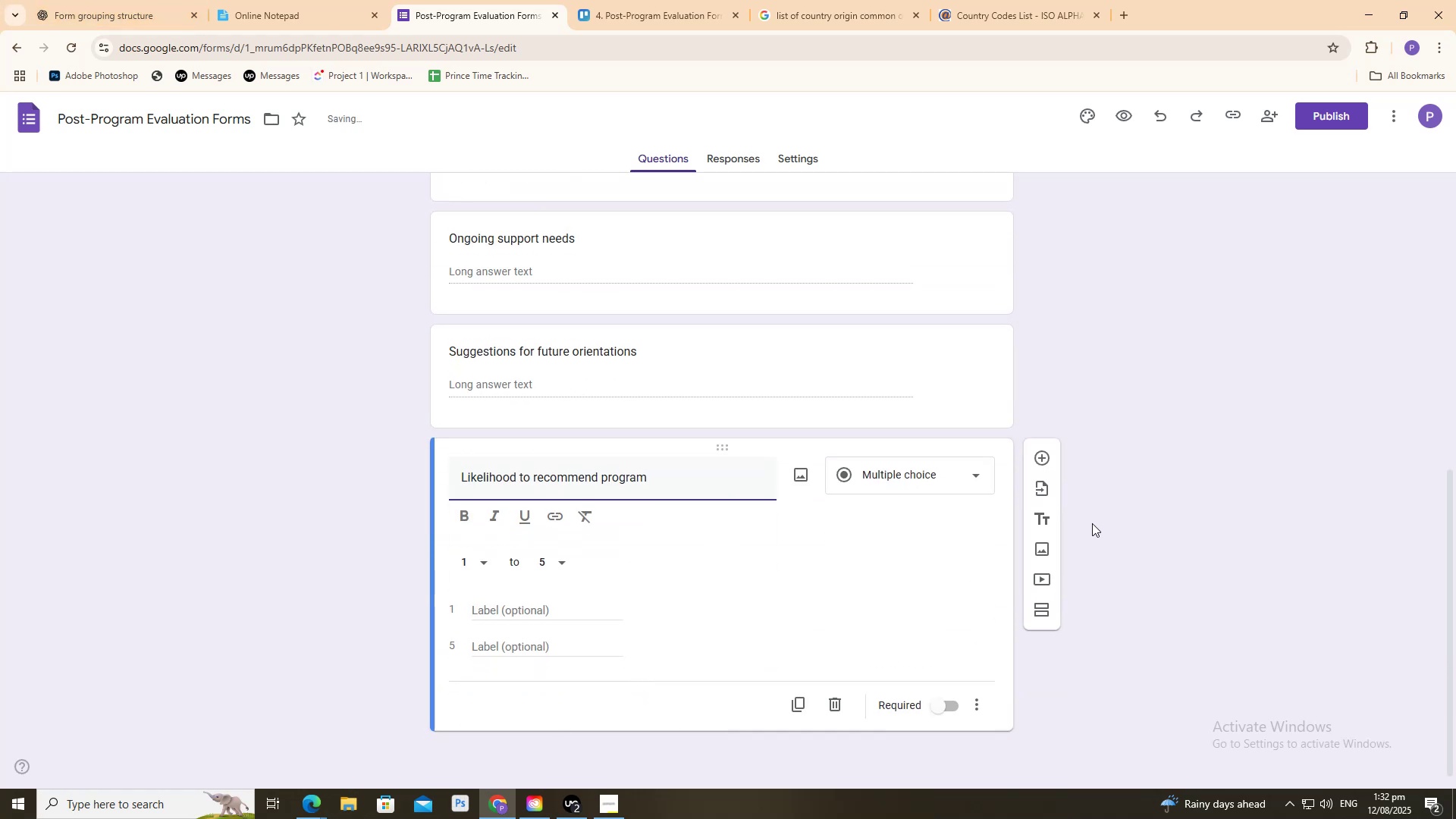 
left_click([962, 479])
 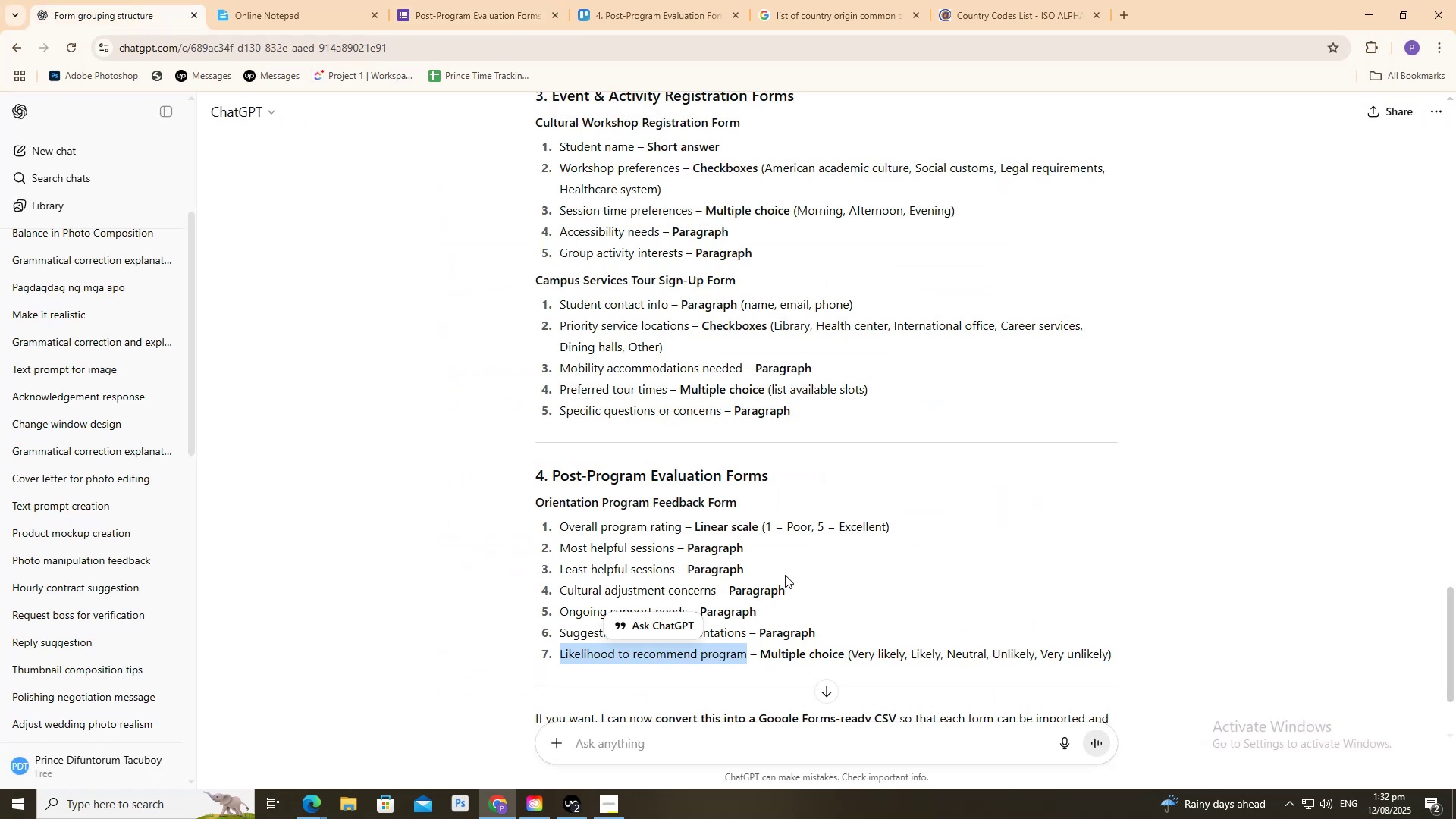 
left_click_drag(start_coordinate=[852, 659], to_coordinate=[905, 651])
 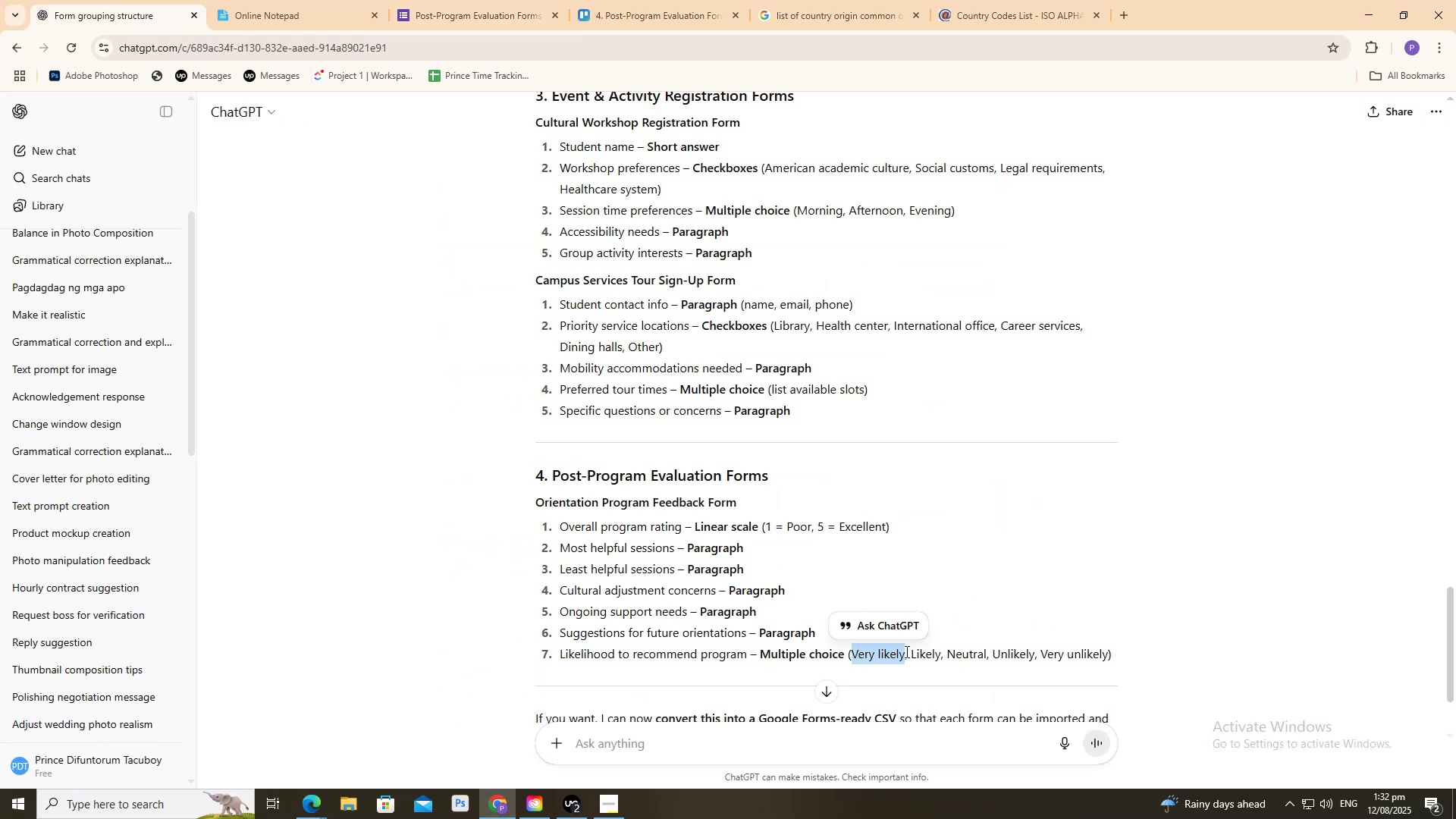 
key(Control+C)
 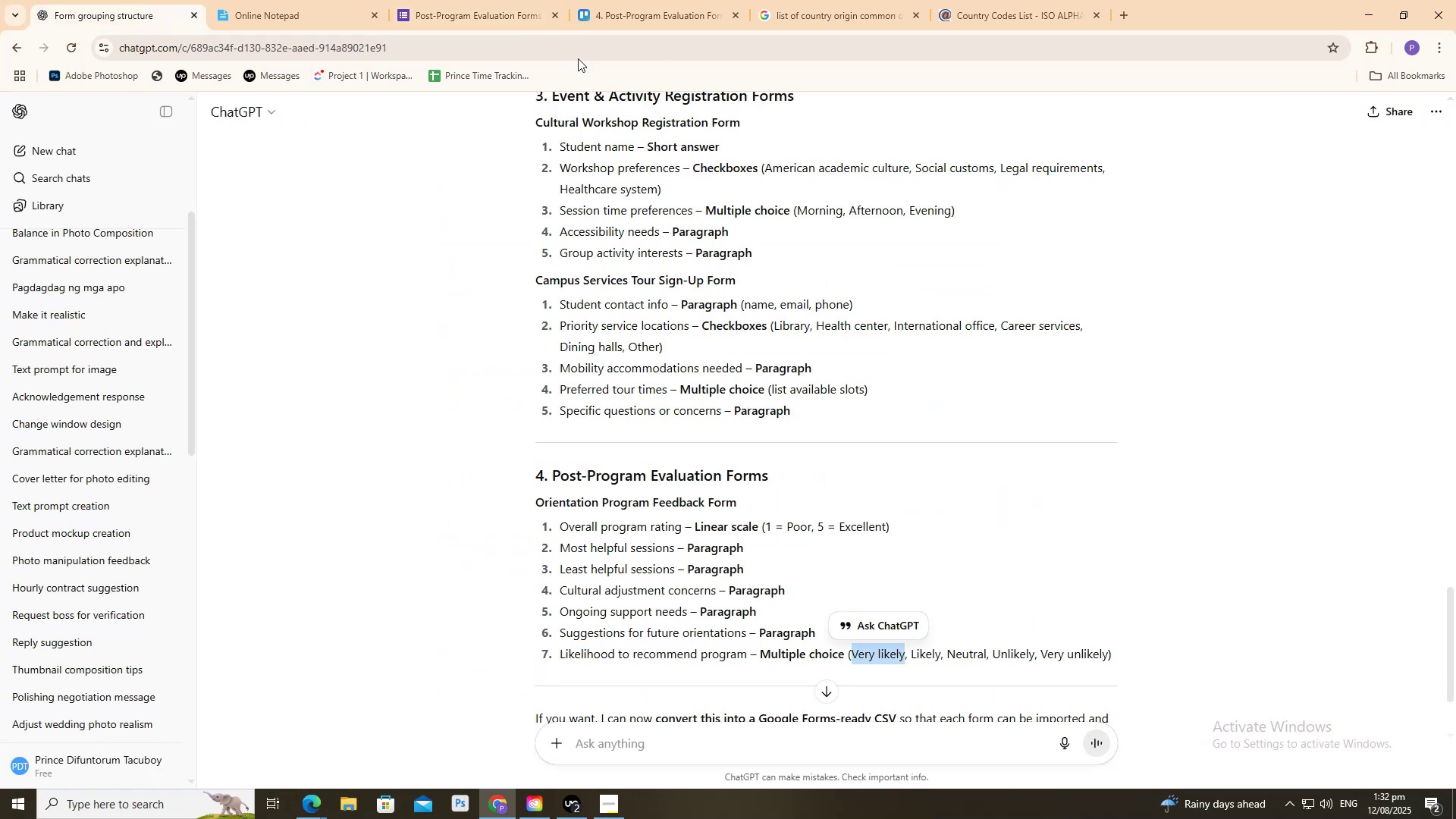 
key(Control+C)
 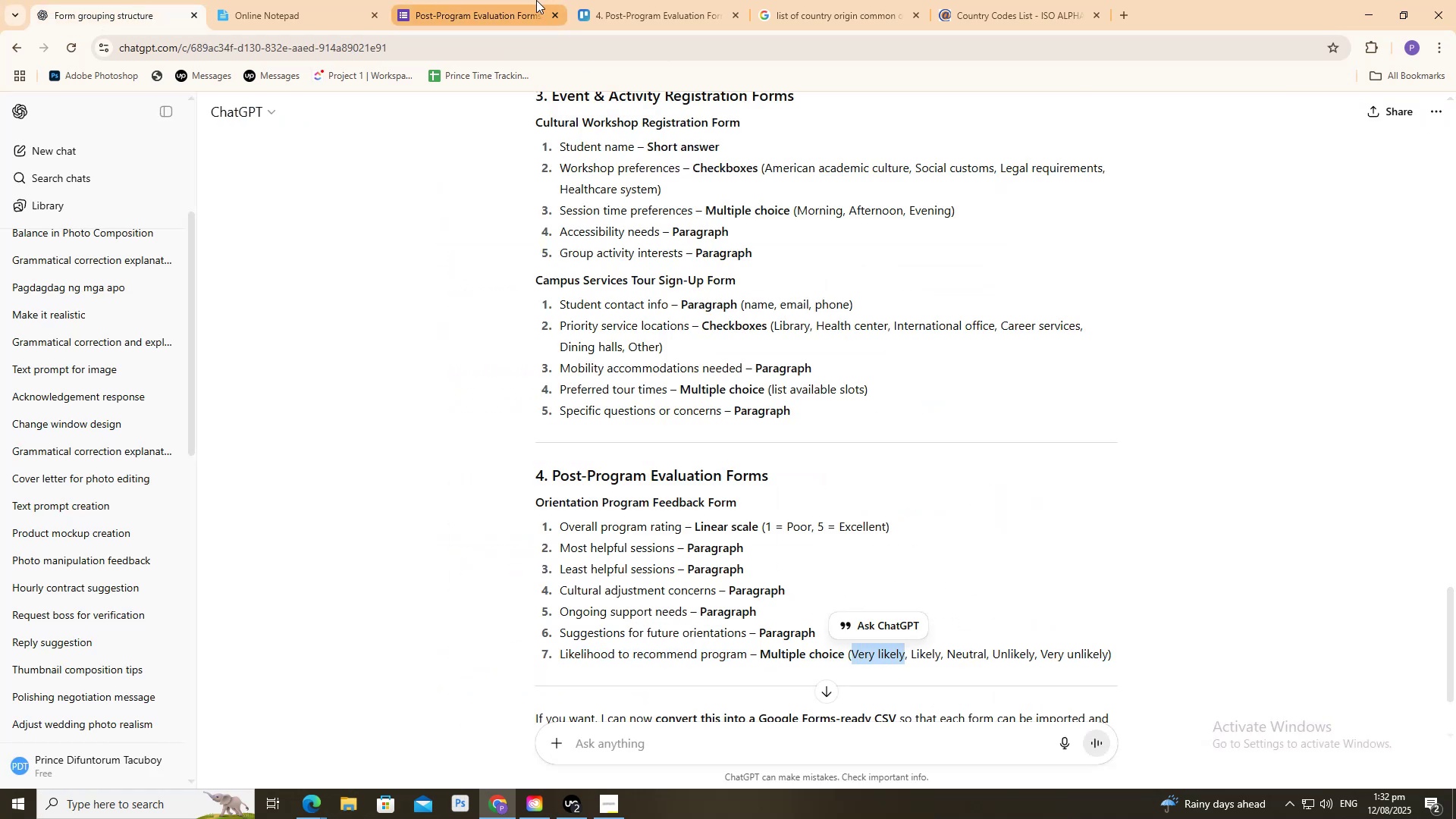 
left_click([529, 0])
 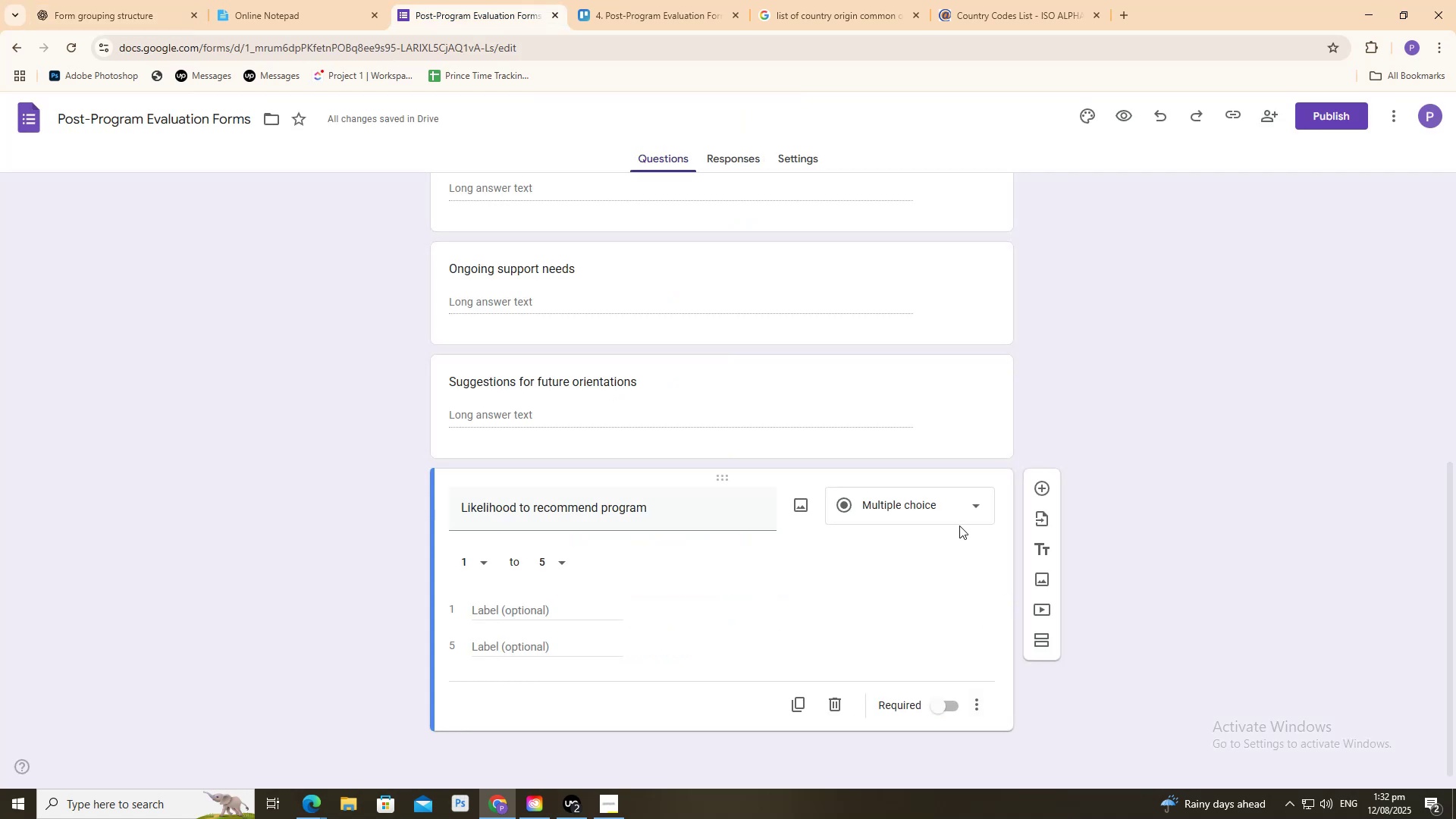 
double_click([956, 507])
 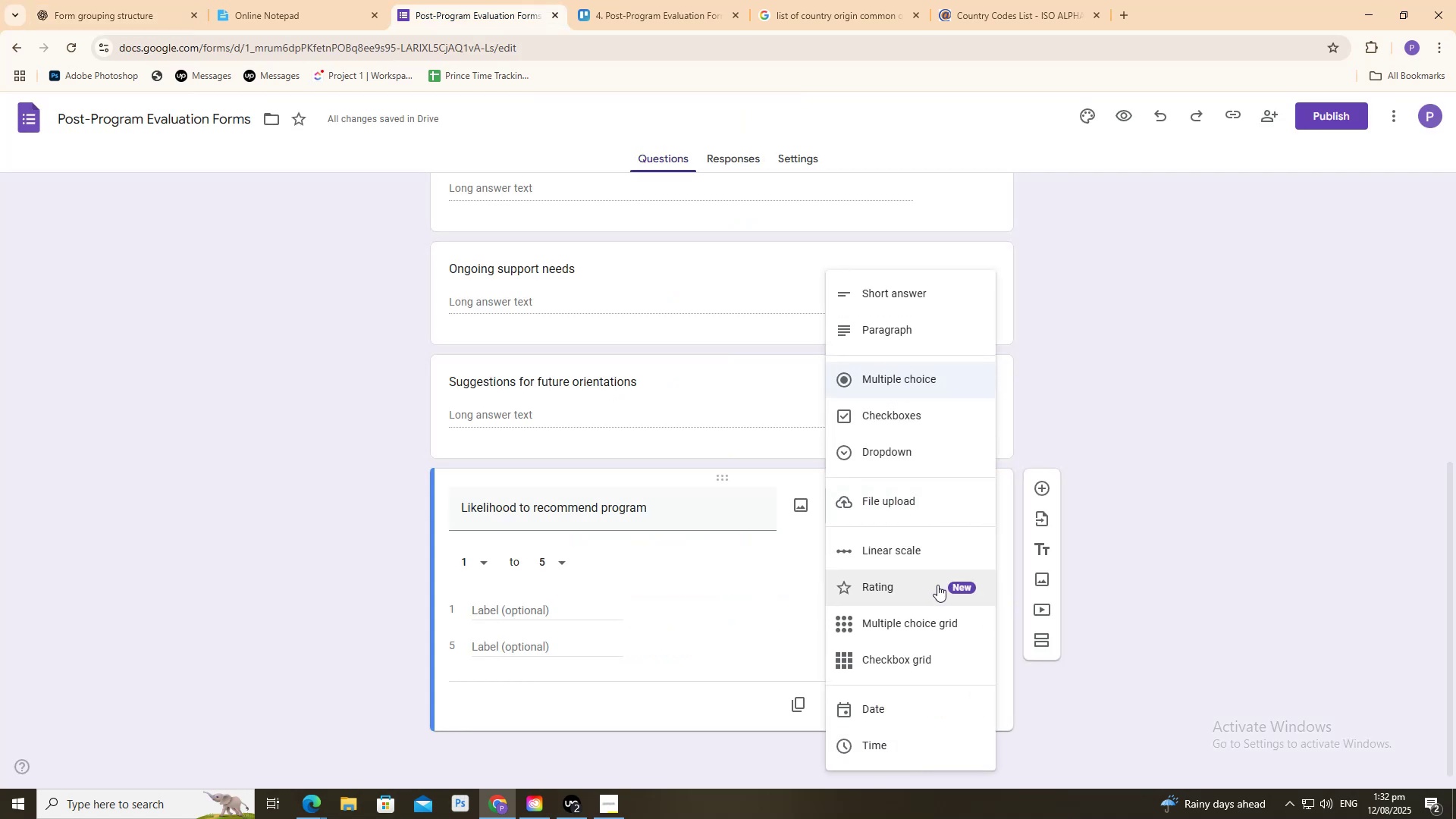 
left_click([929, 577])
 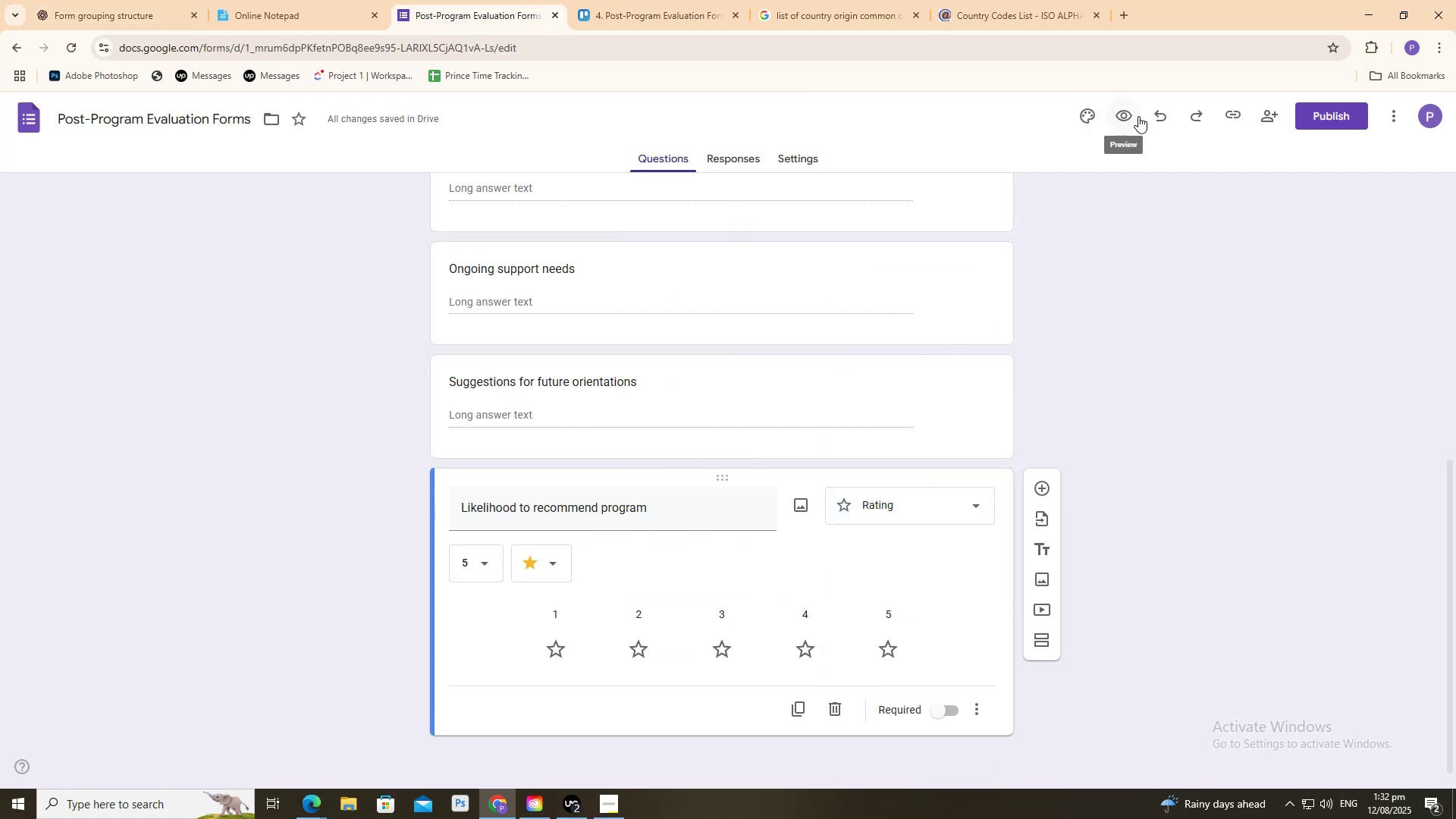 
left_click([1128, 116])
 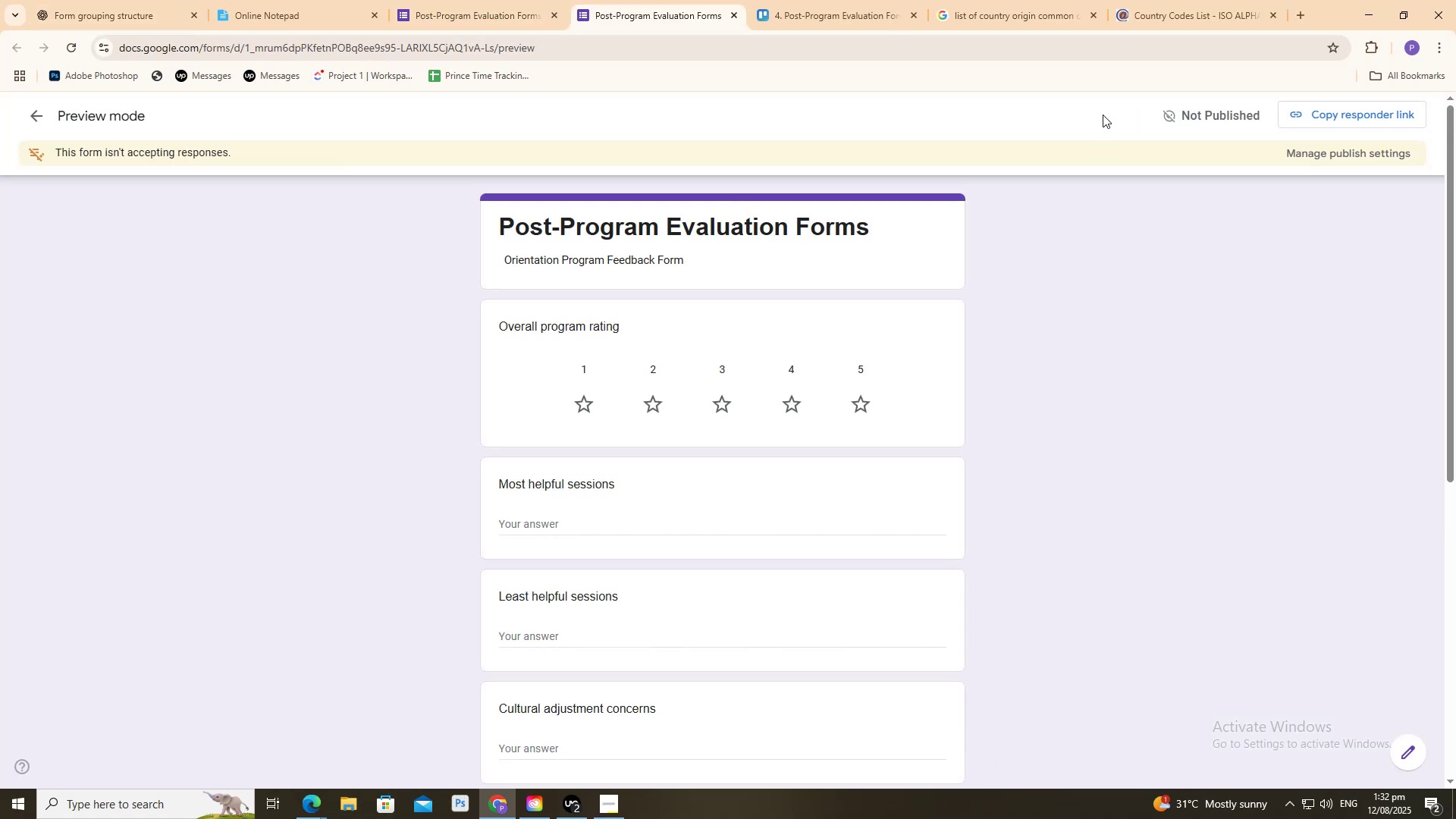 
scroll: coordinate [818, 270], scroll_direction: none, amount: 0.0
 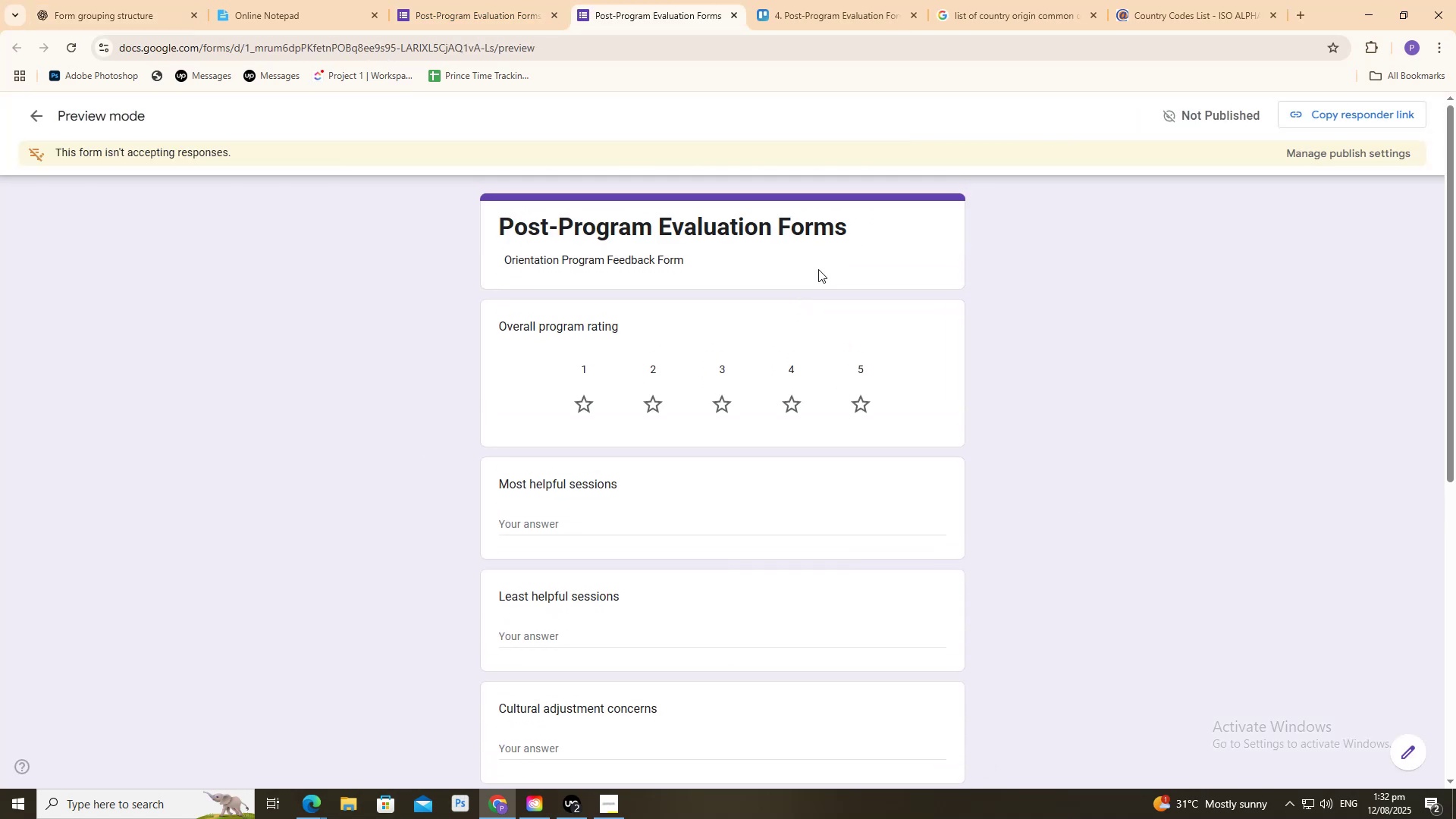 
scroll: coordinate [815, 265], scroll_direction: down, amount: 10.0
 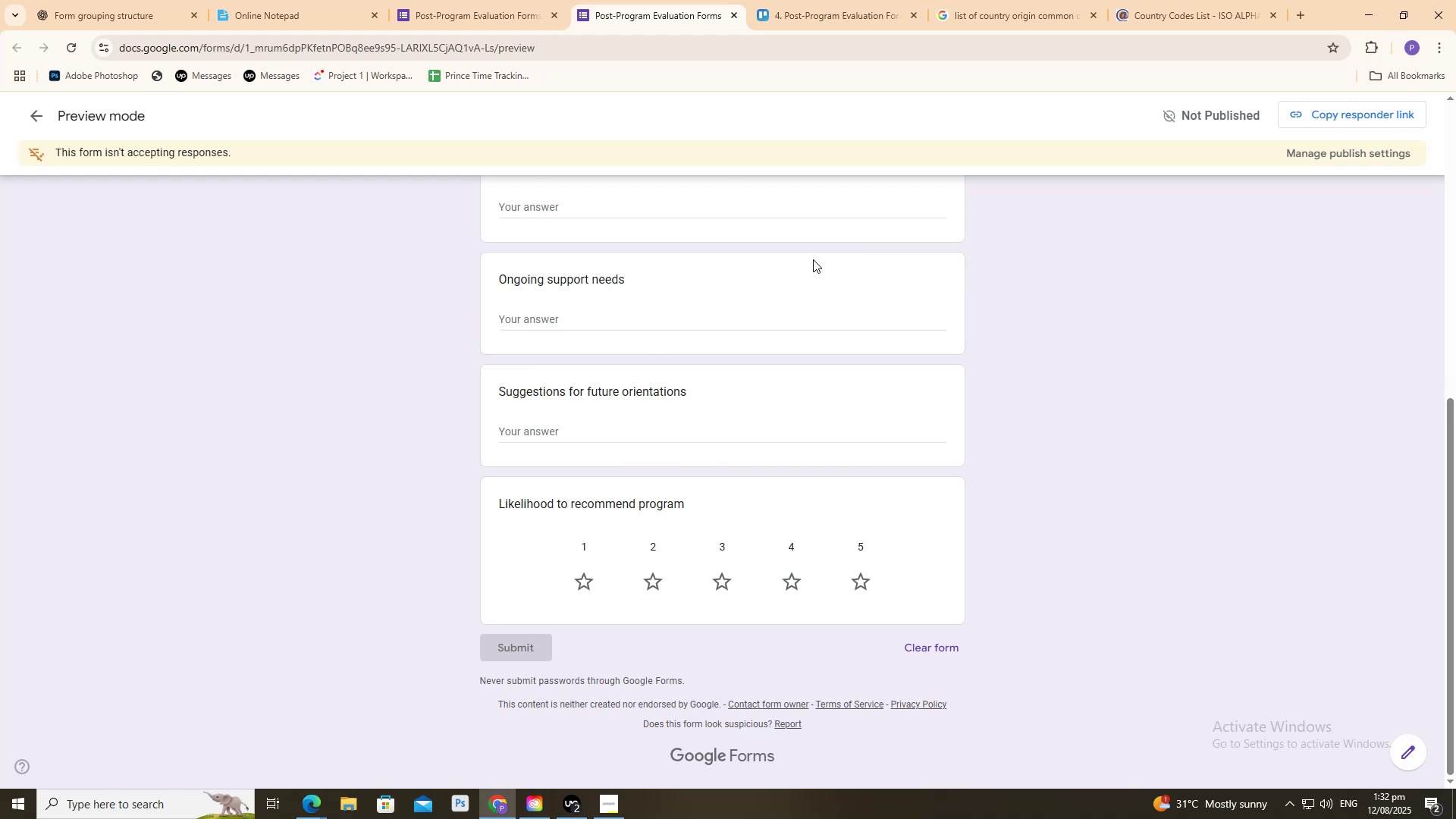 
scroll: coordinate [816, 257], scroll_direction: up, amount: 6.0
 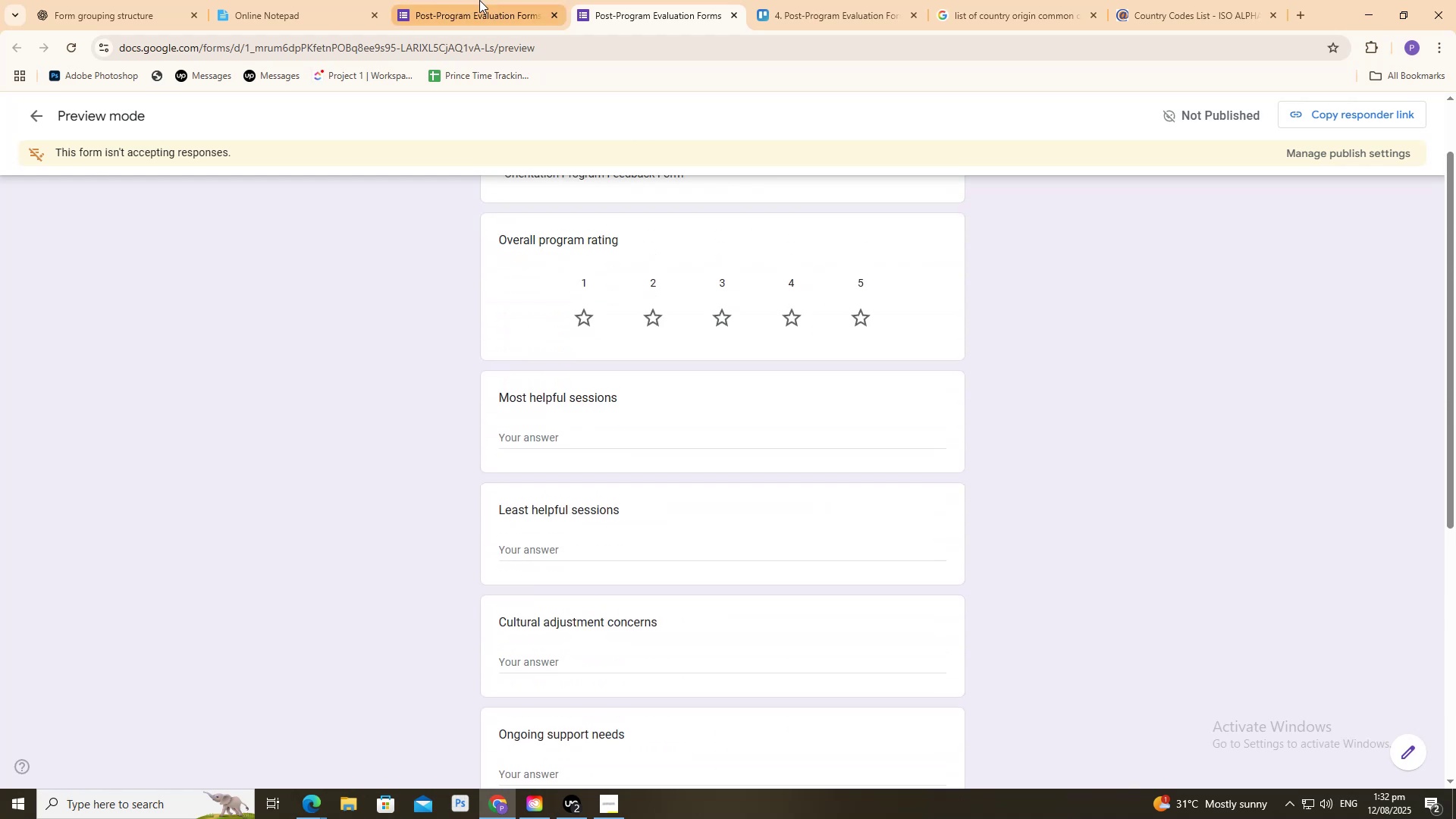 
left_click([479, 0])
 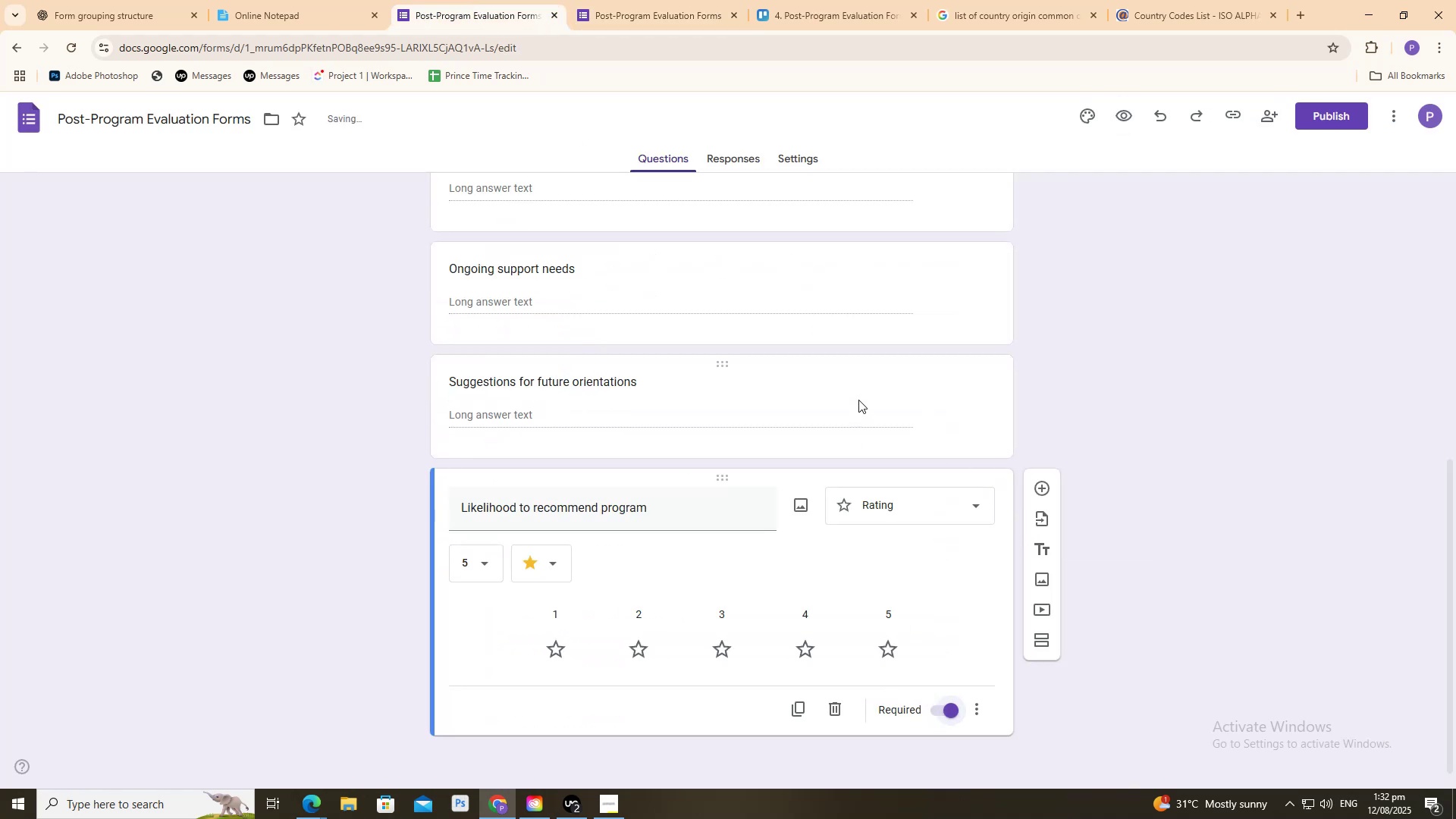 
triple_click([947, 584])
 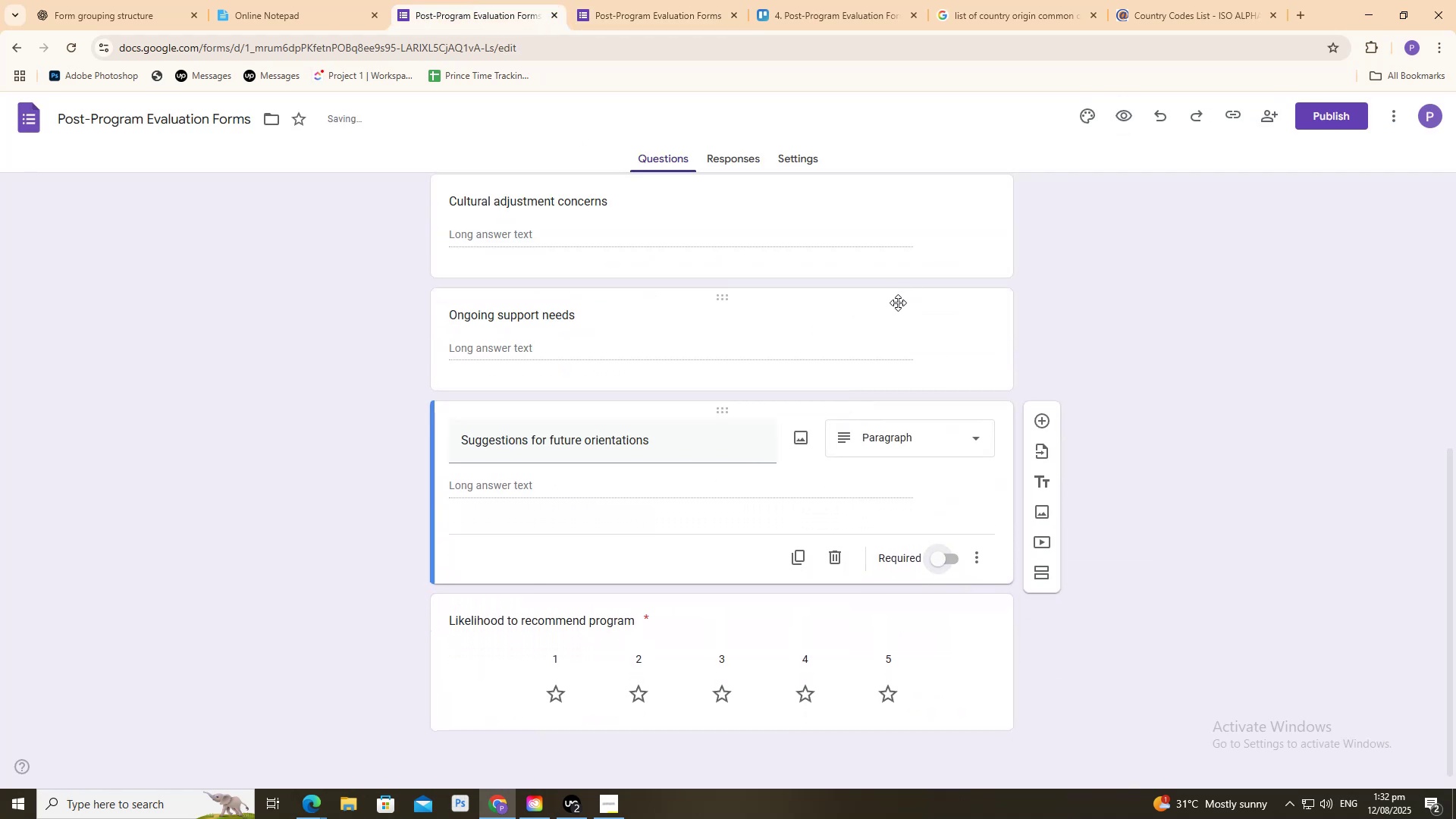 
triple_click([896, 311])
 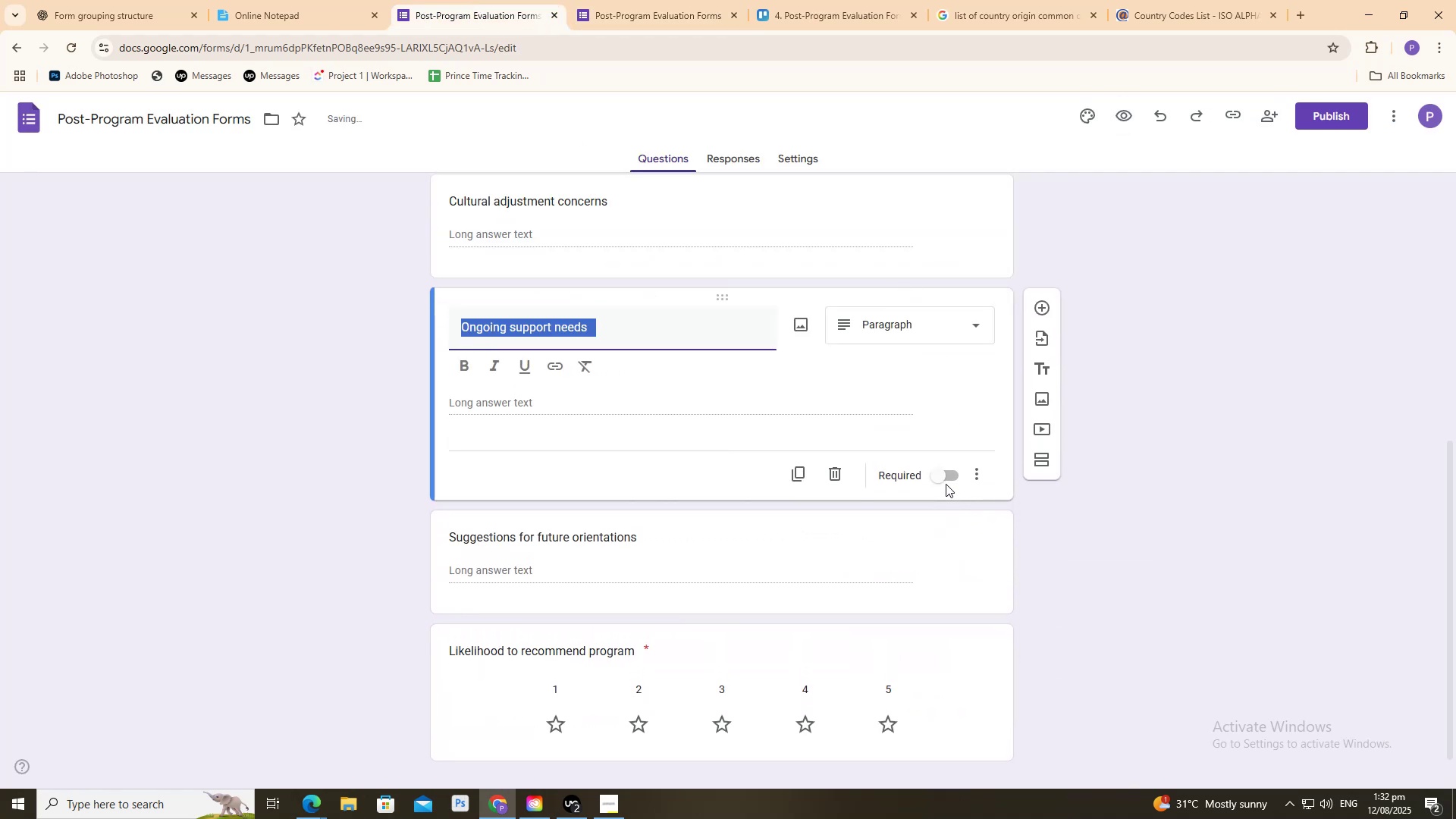 
left_click([943, 480])
 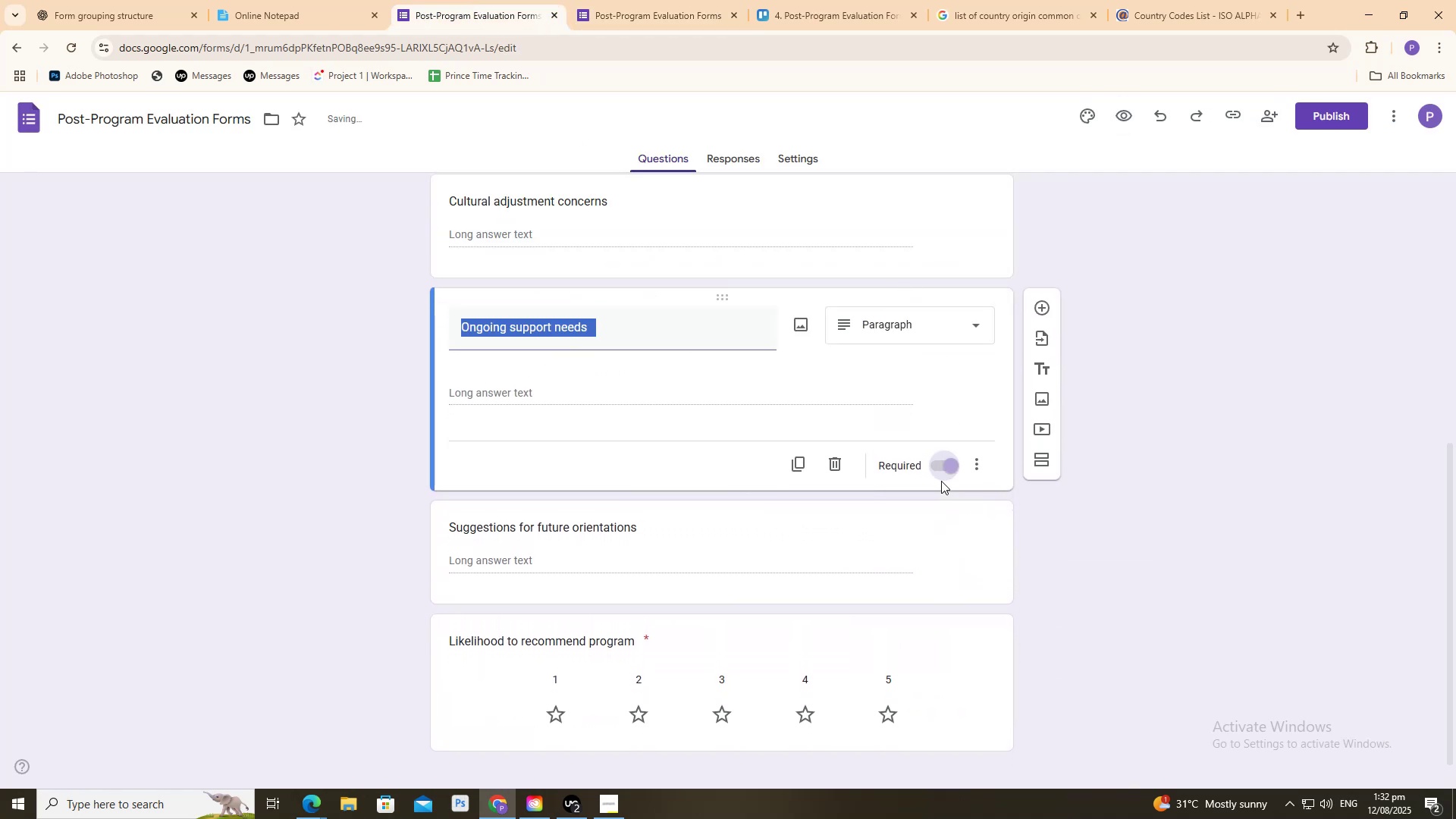 
scroll: coordinate [930, 480], scroll_direction: up, amount: 1.0
 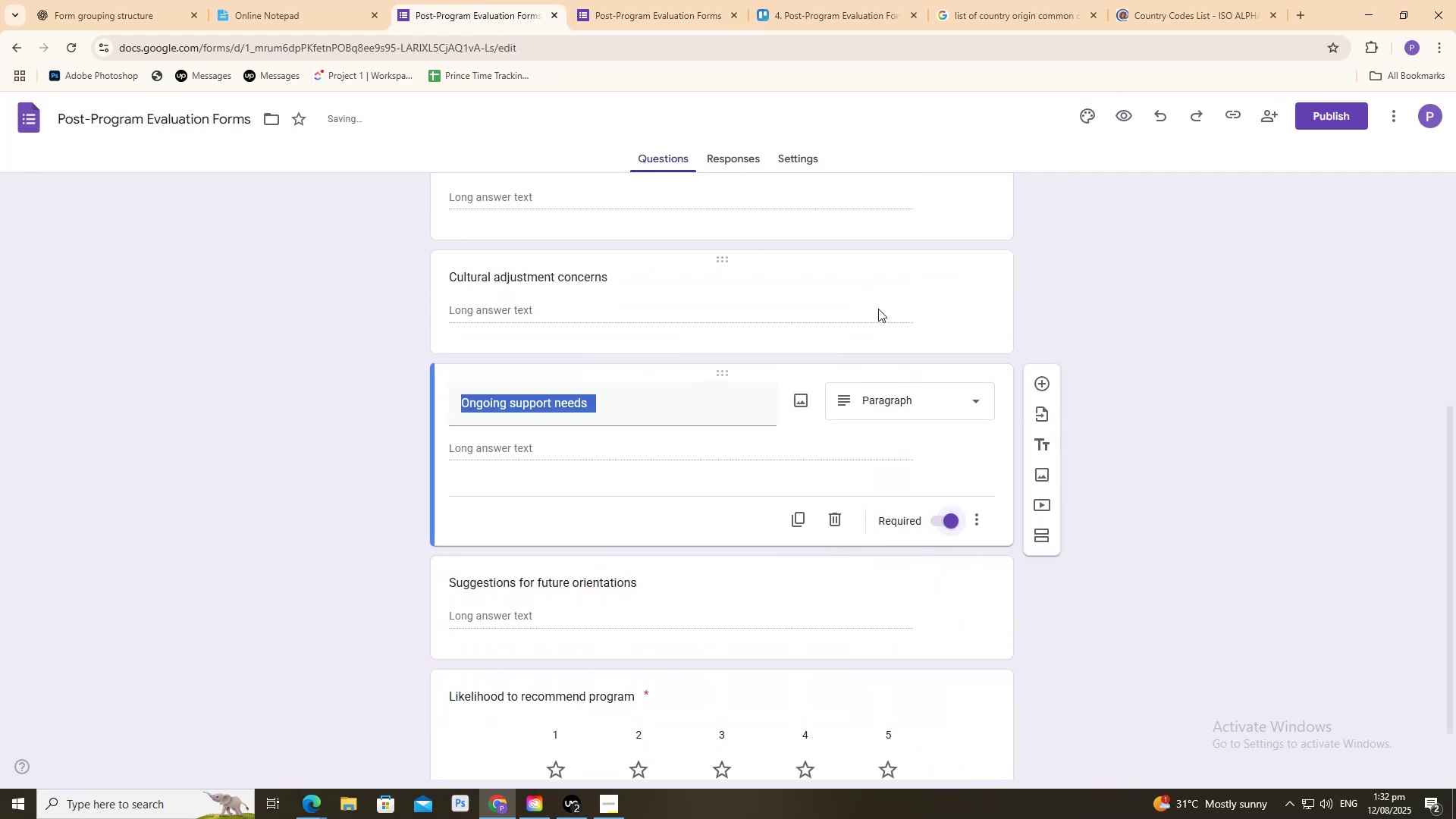 
left_click([878, 309])
 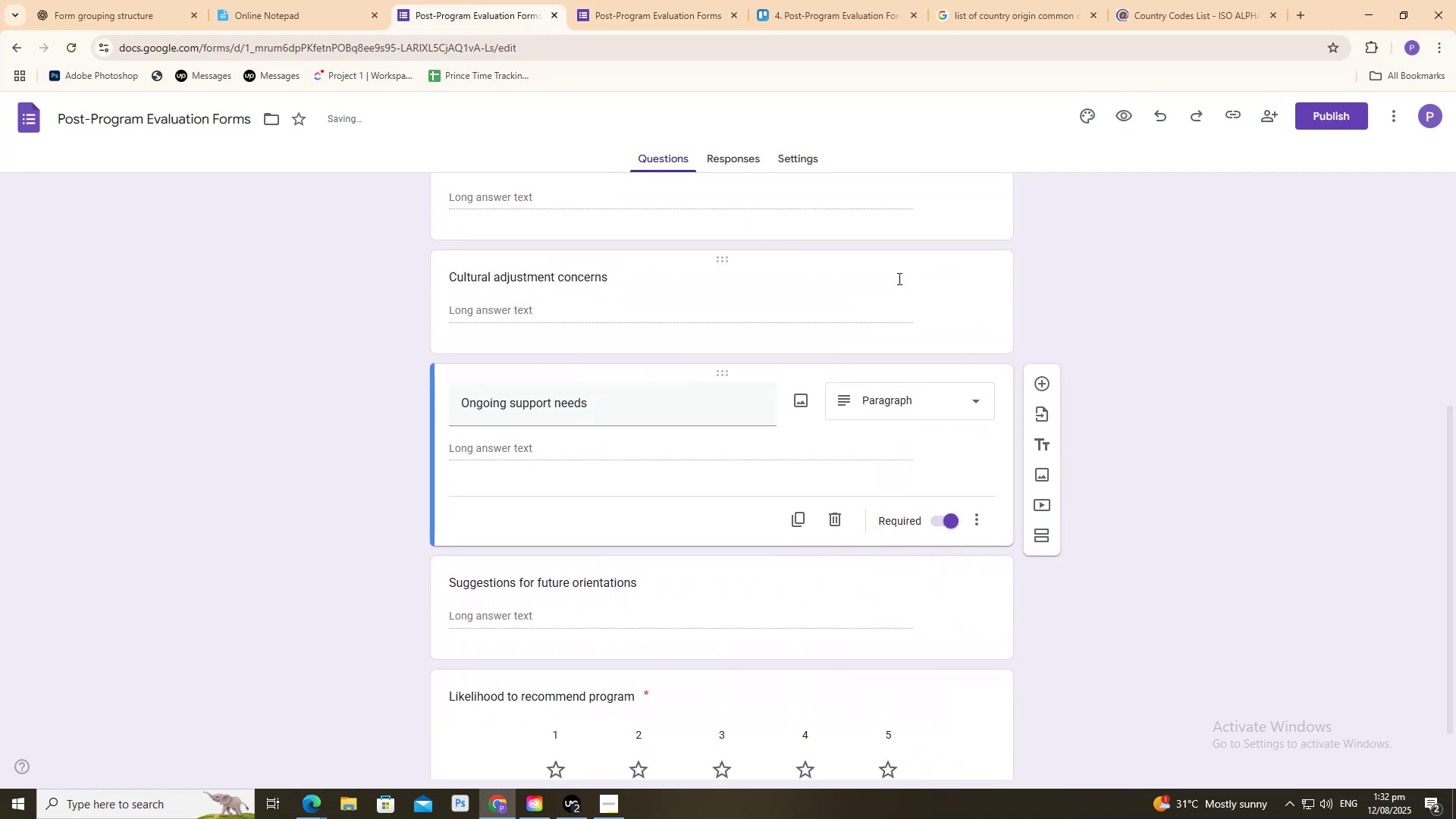 
left_click([898, 277])
 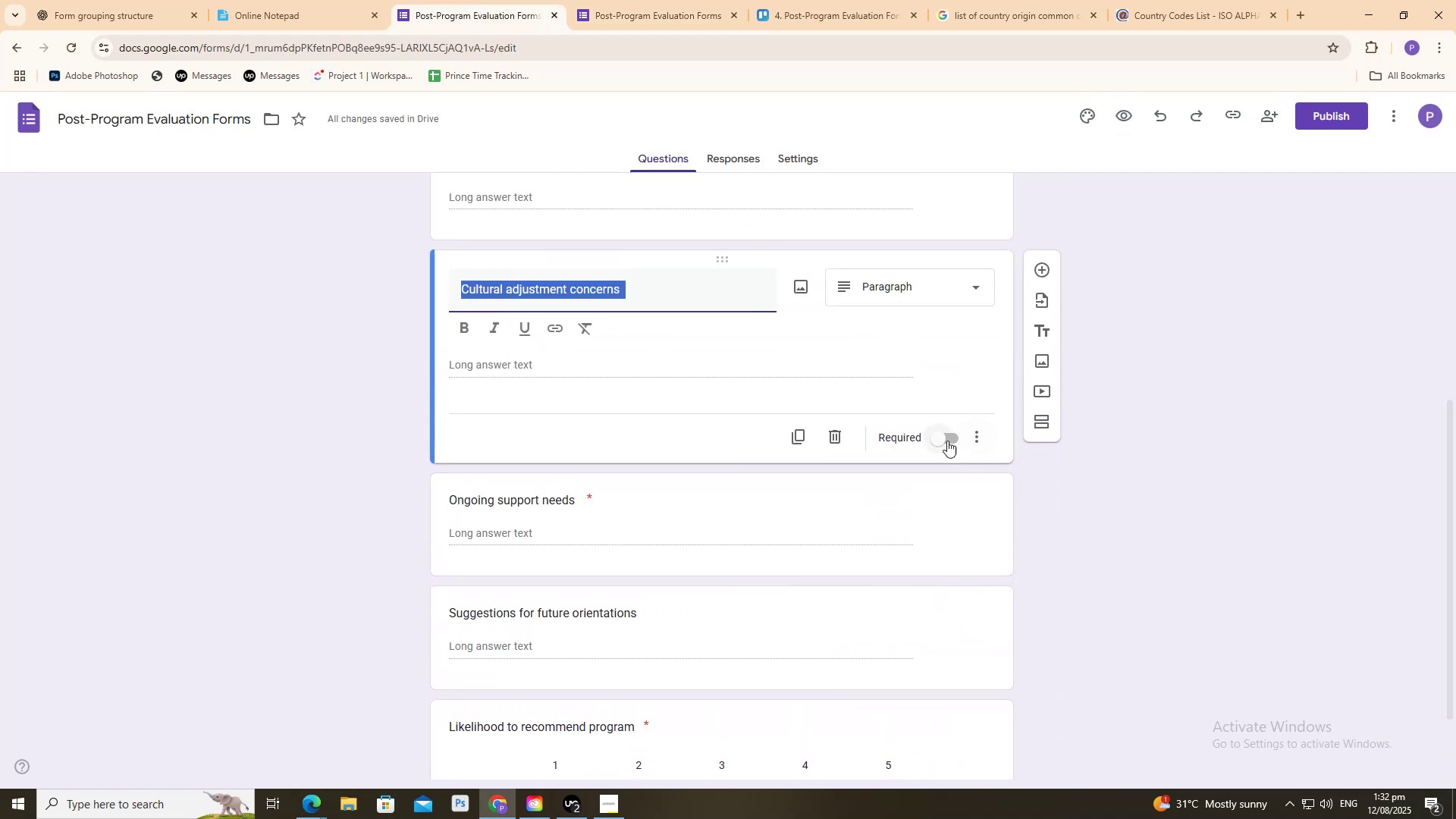 
left_click([947, 440])
 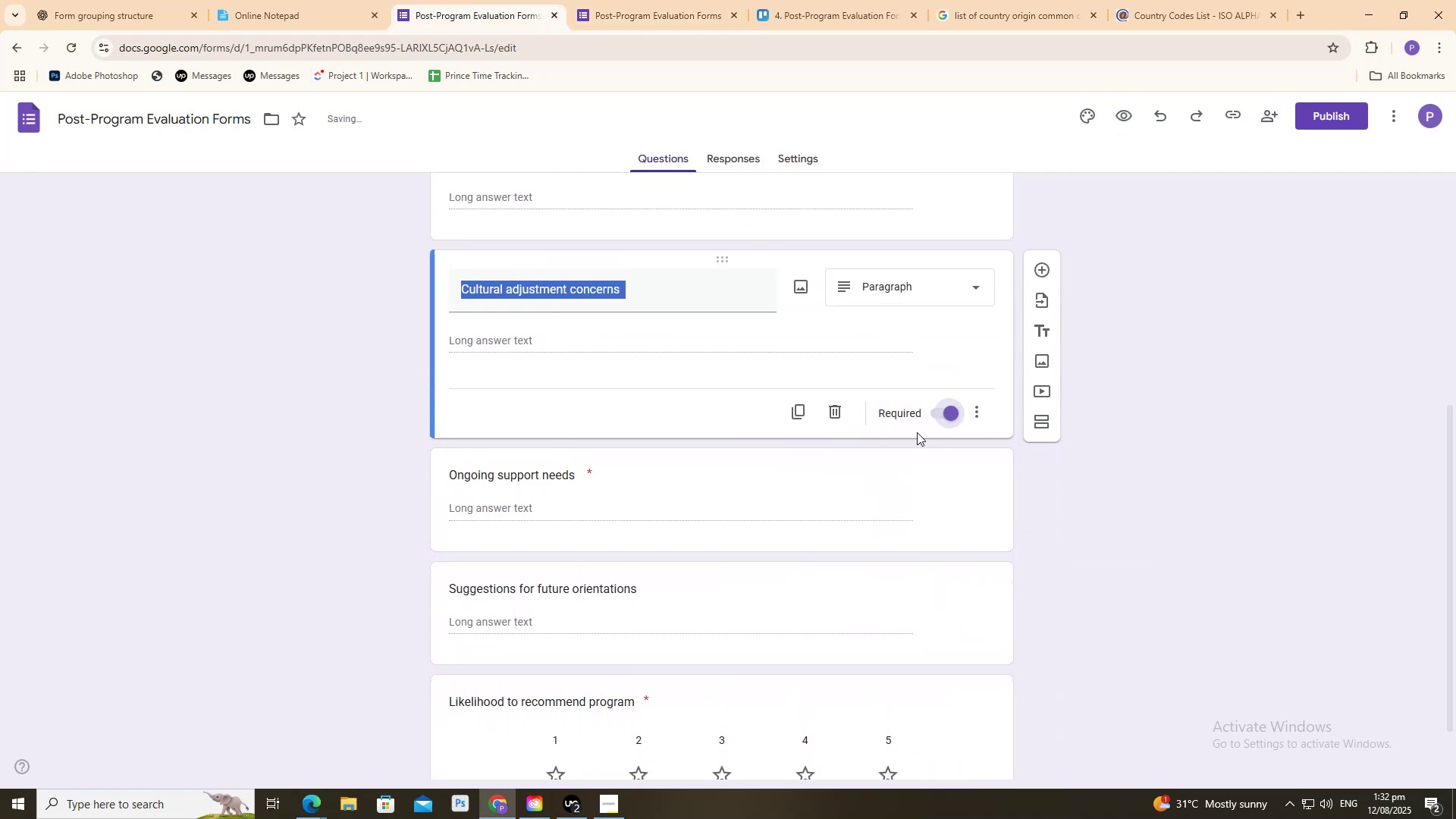 
scroll: coordinate [846, 418], scroll_direction: up, amount: 1.0
 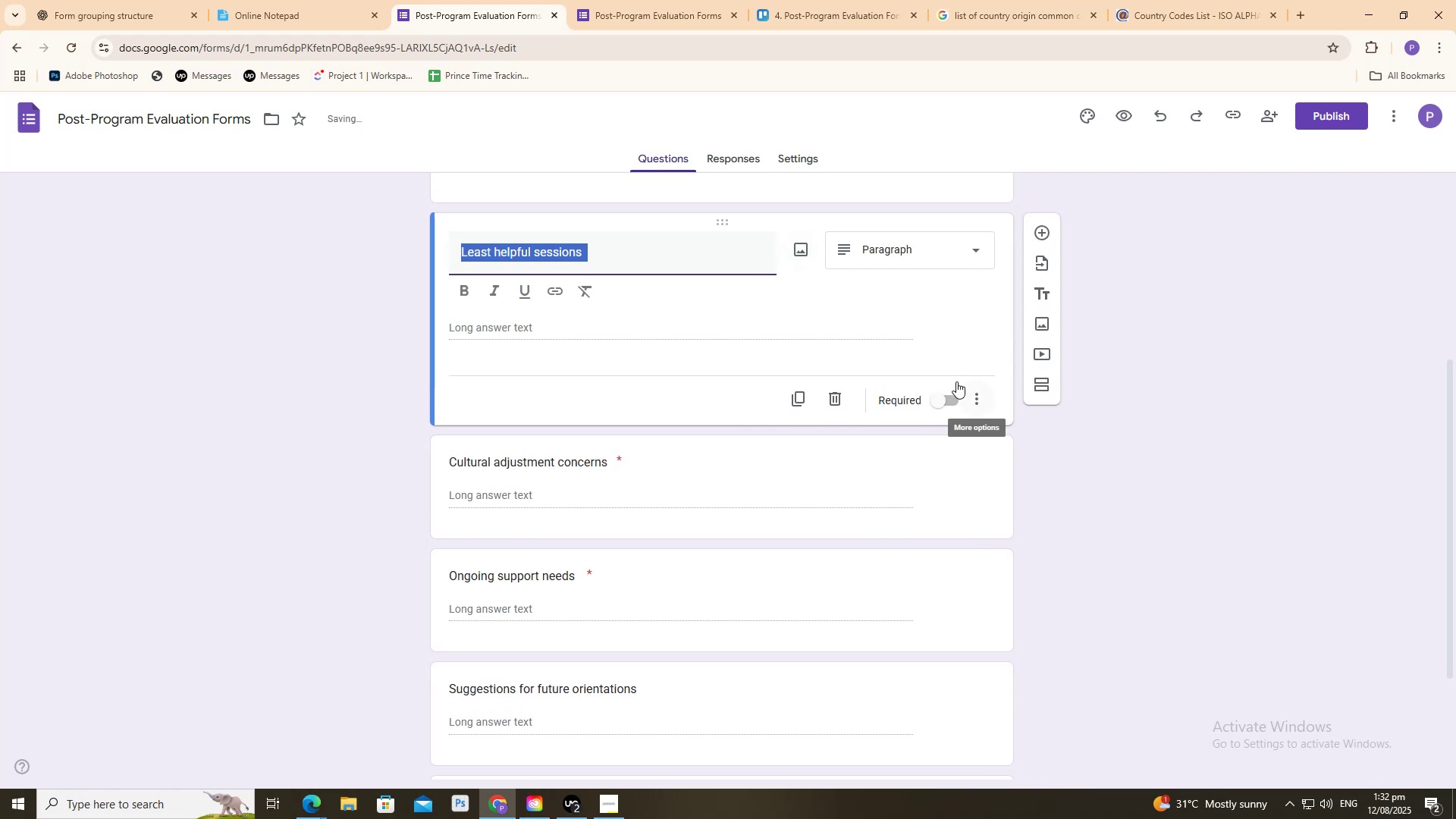 
left_click([945, 390])
 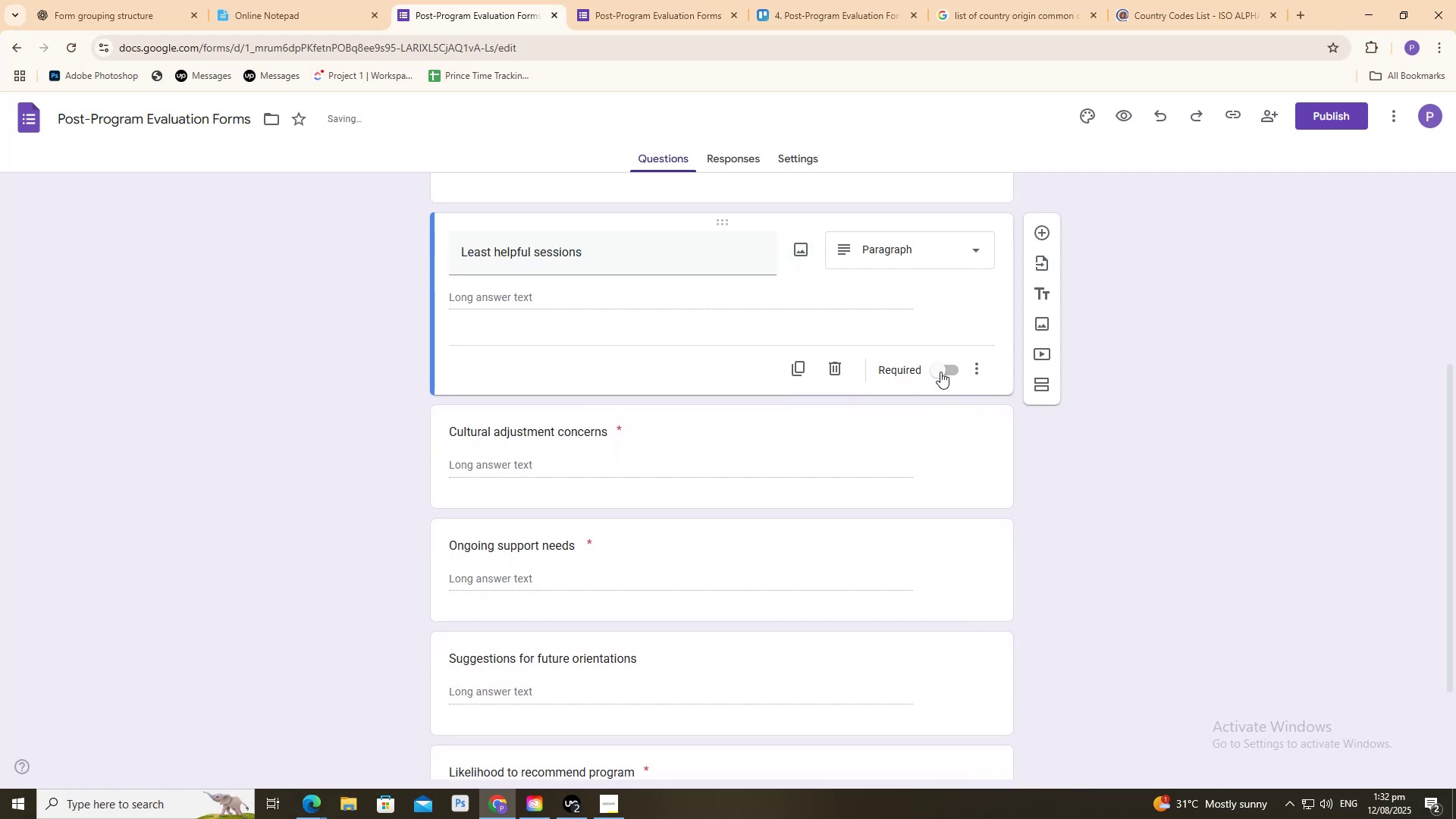 
double_click([940, 371])
 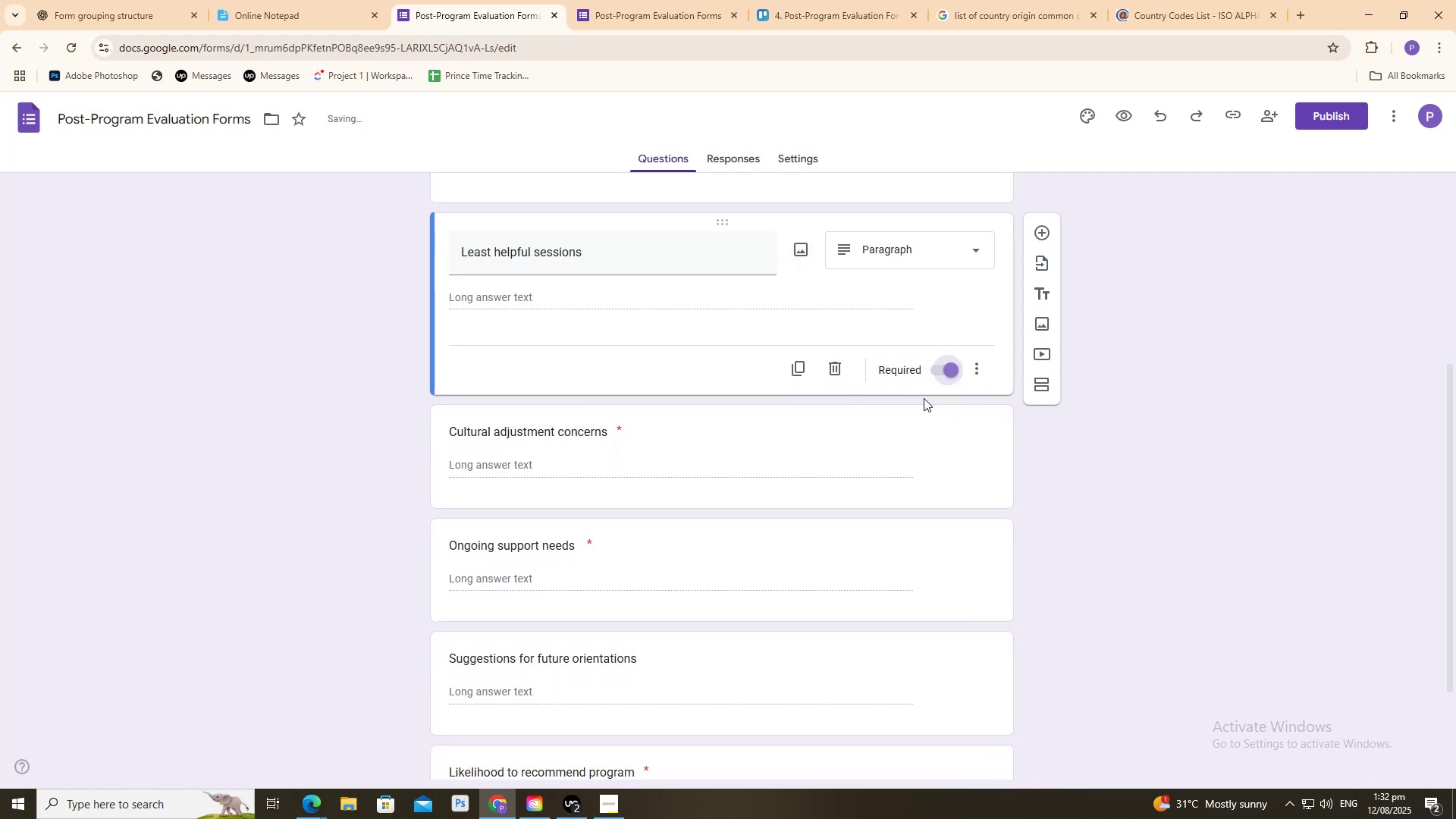 
scroll: coordinate [798, 459], scroll_direction: up, amount: 2.0
 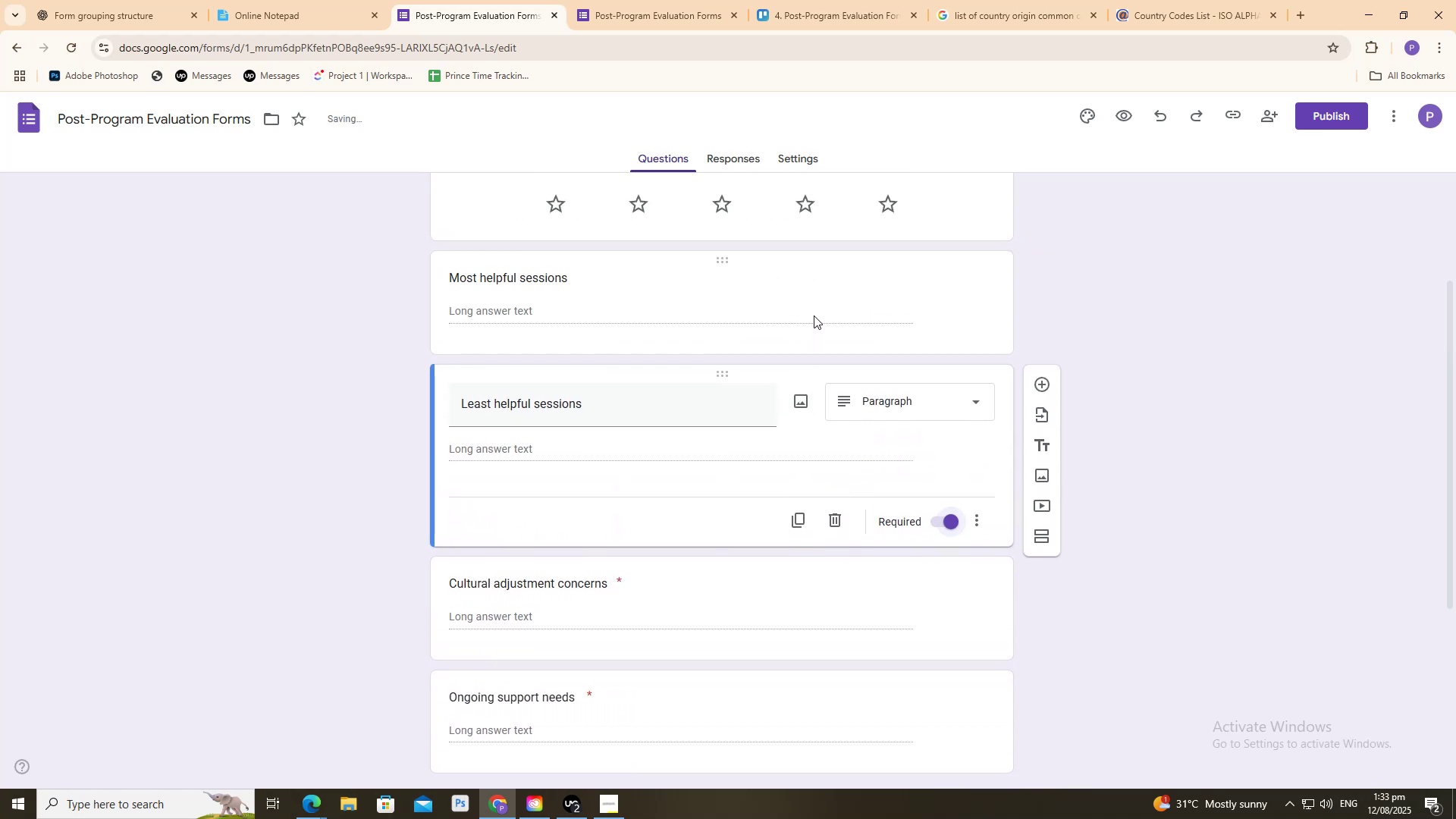 
left_click([822, 291])
 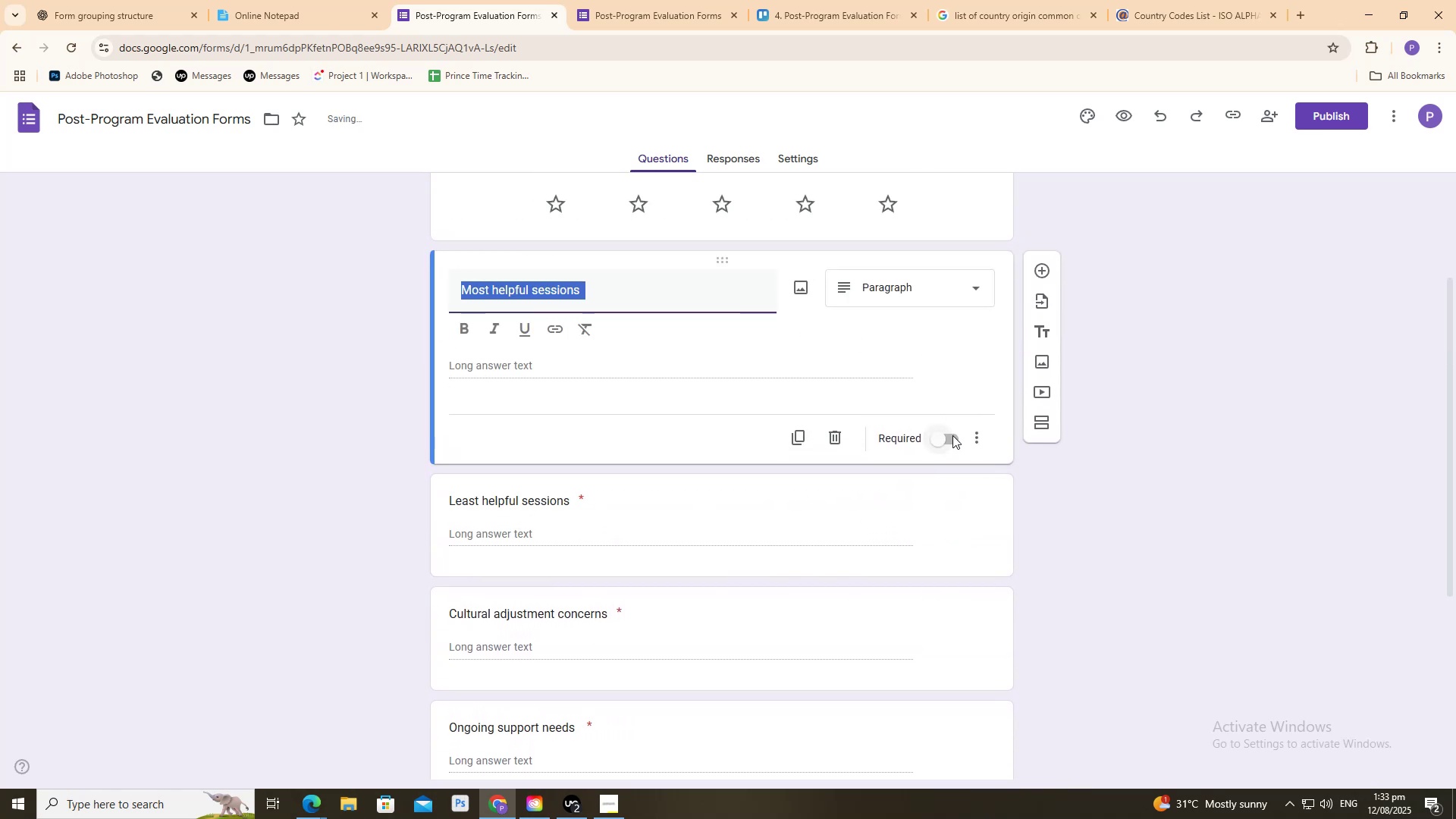 
scroll: coordinate [862, 415], scroll_direction: up, amount: 4.0
 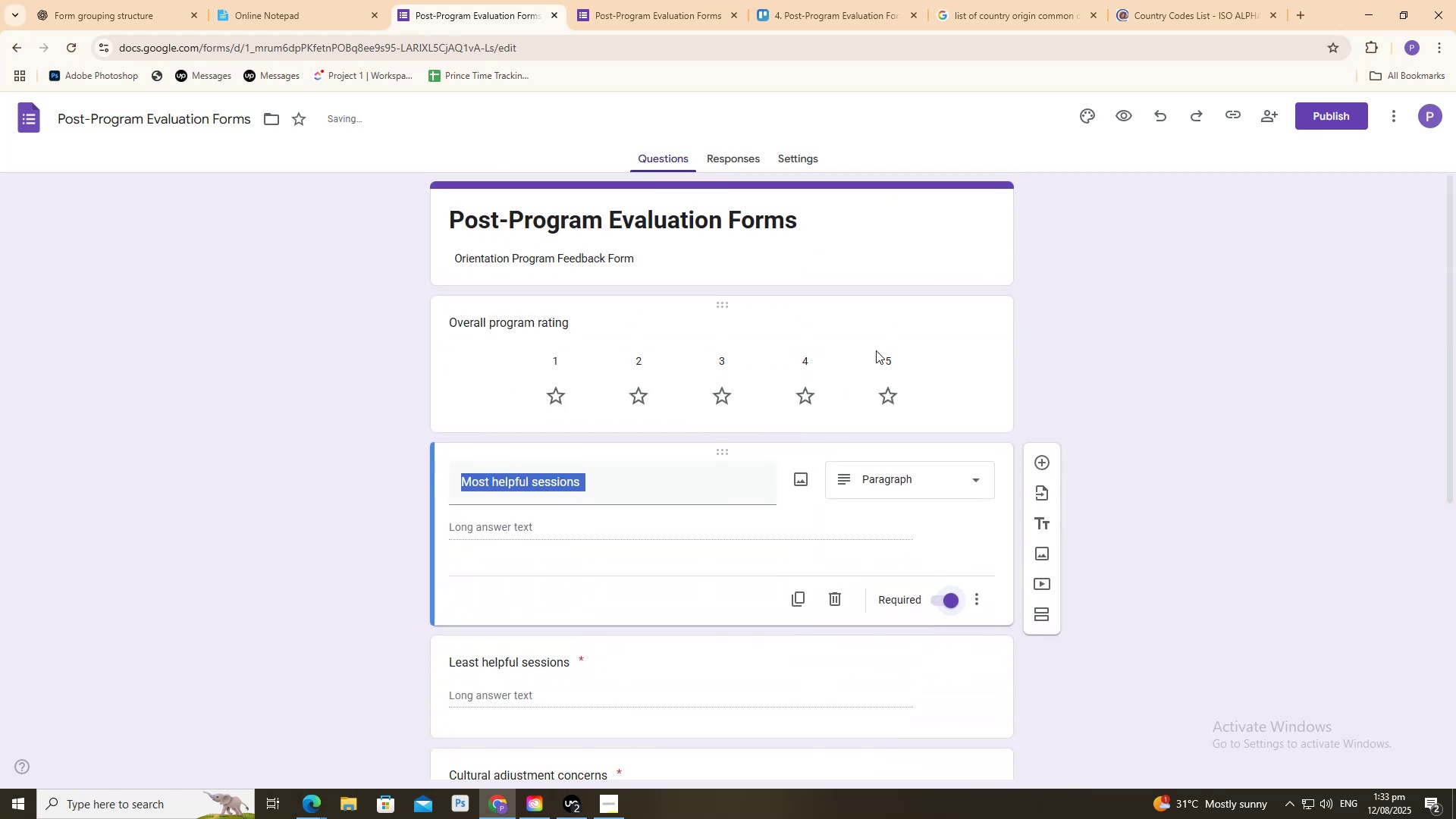 
left_click([880, 338])
 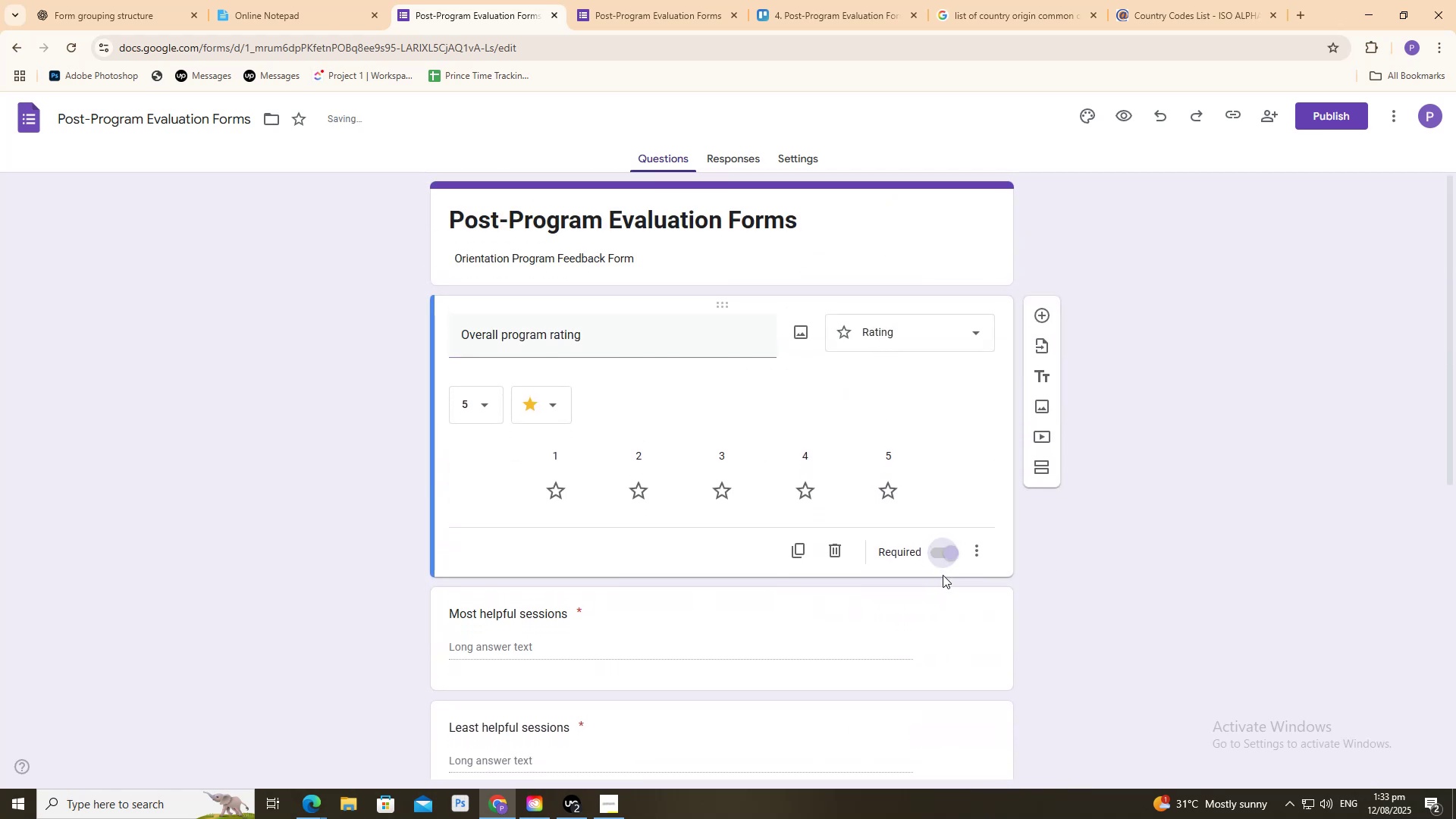 
double_click([1190, 503])
 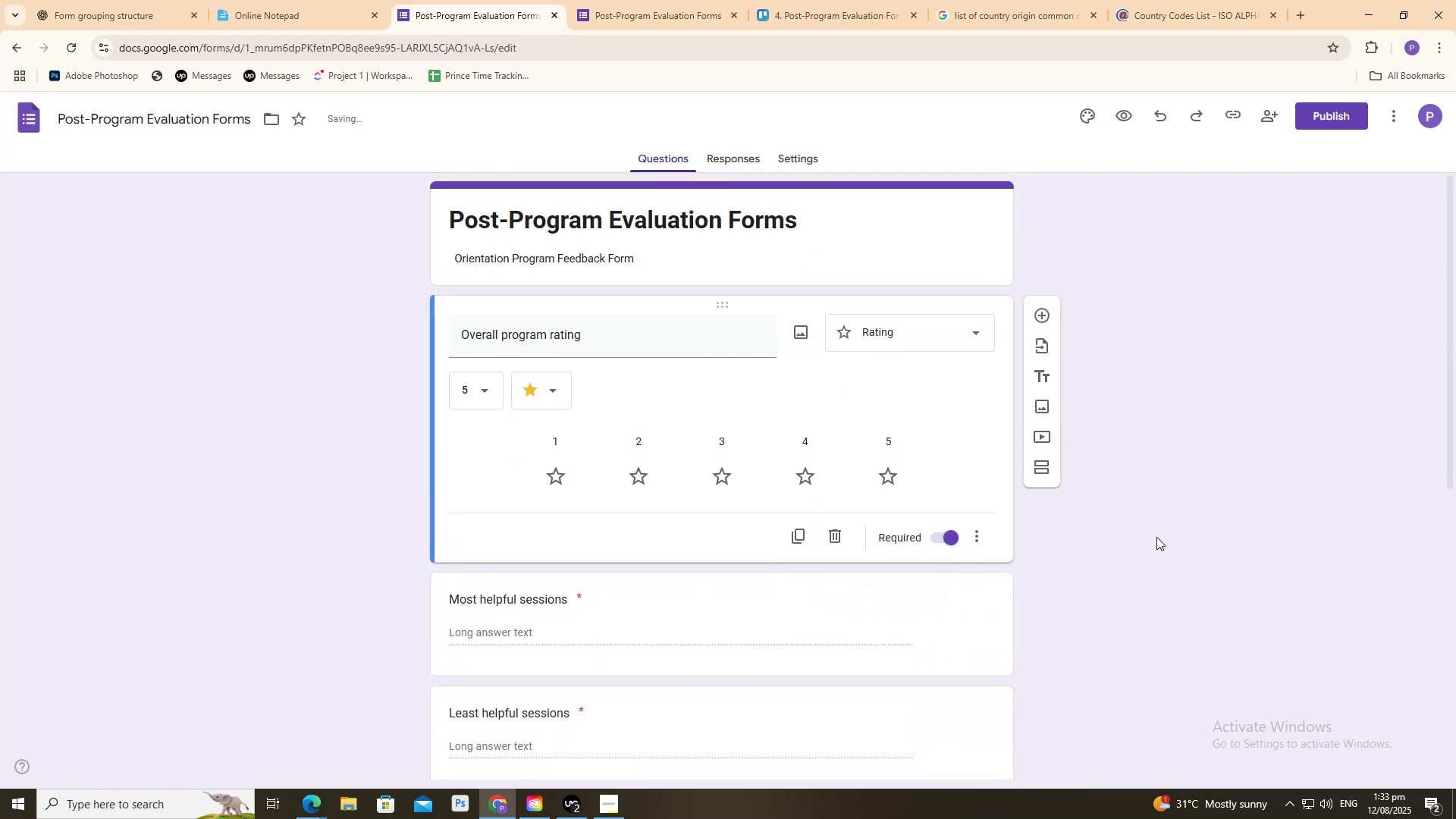 
scroll: coordinate [1037, 545], scroll_direction: down, amount: 12.0
 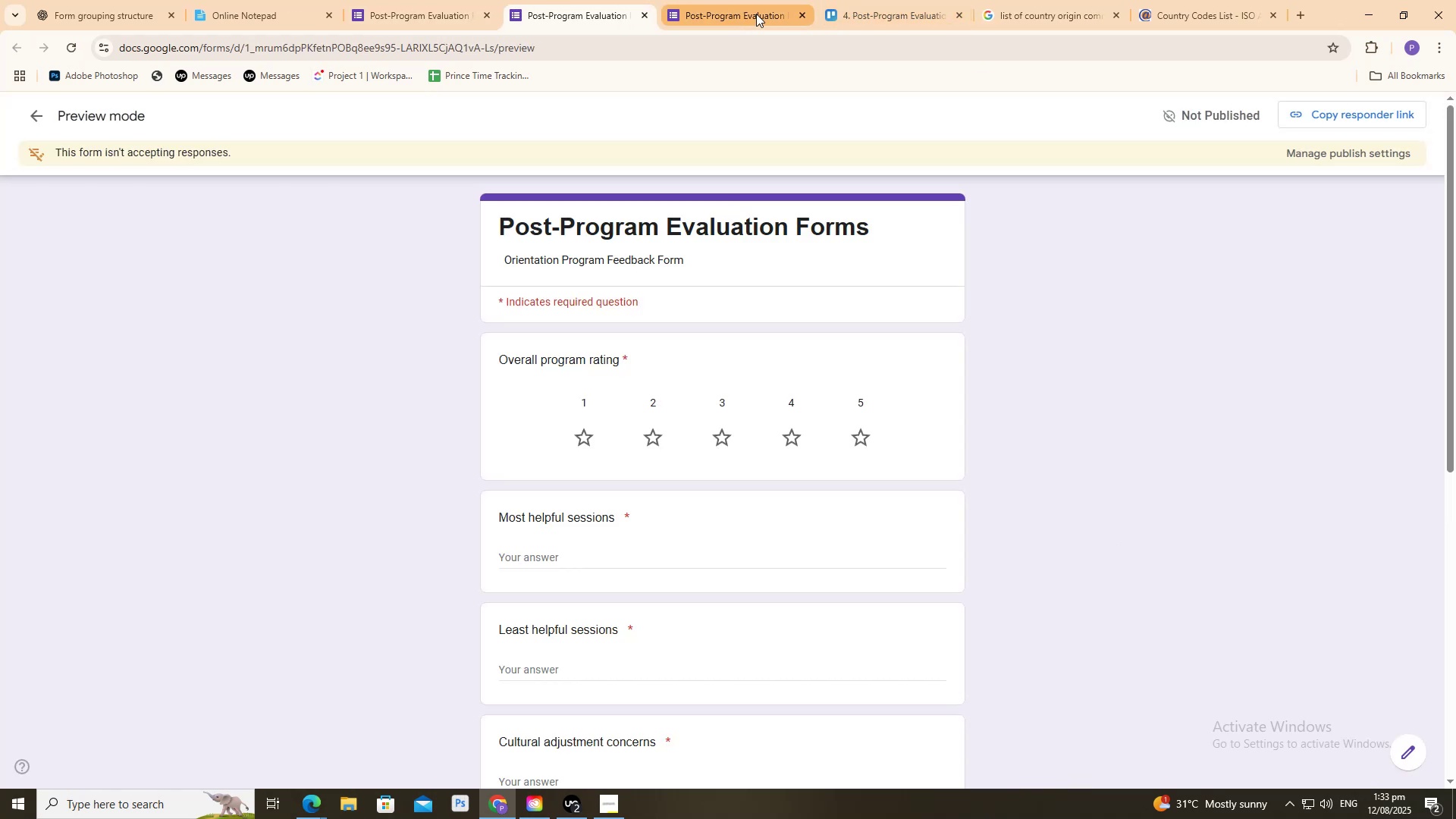 
left_click([801, 15])
 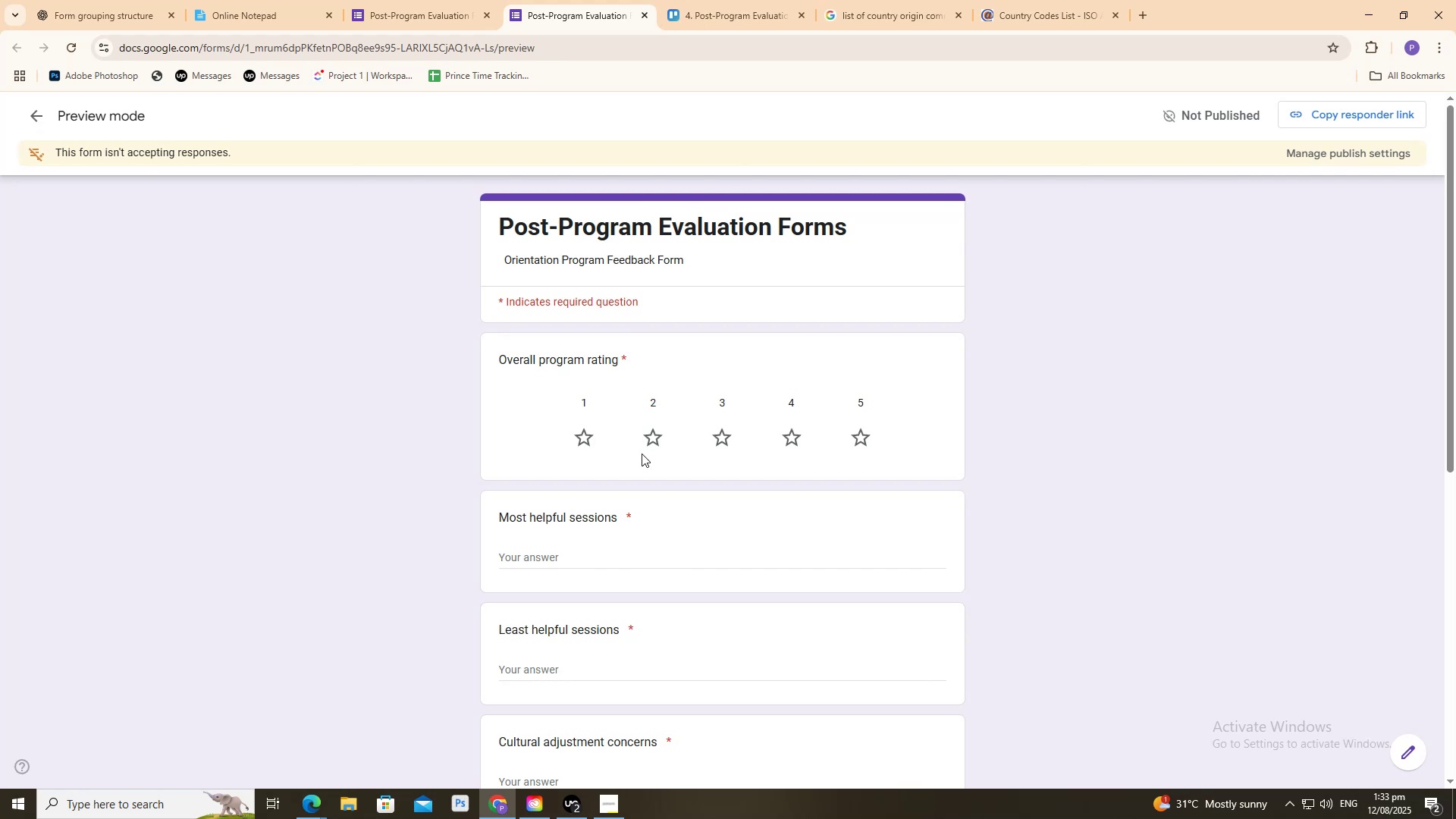 
scroll: coordinate [635, 481], scroll_direction: down, amount: 7.0
 